 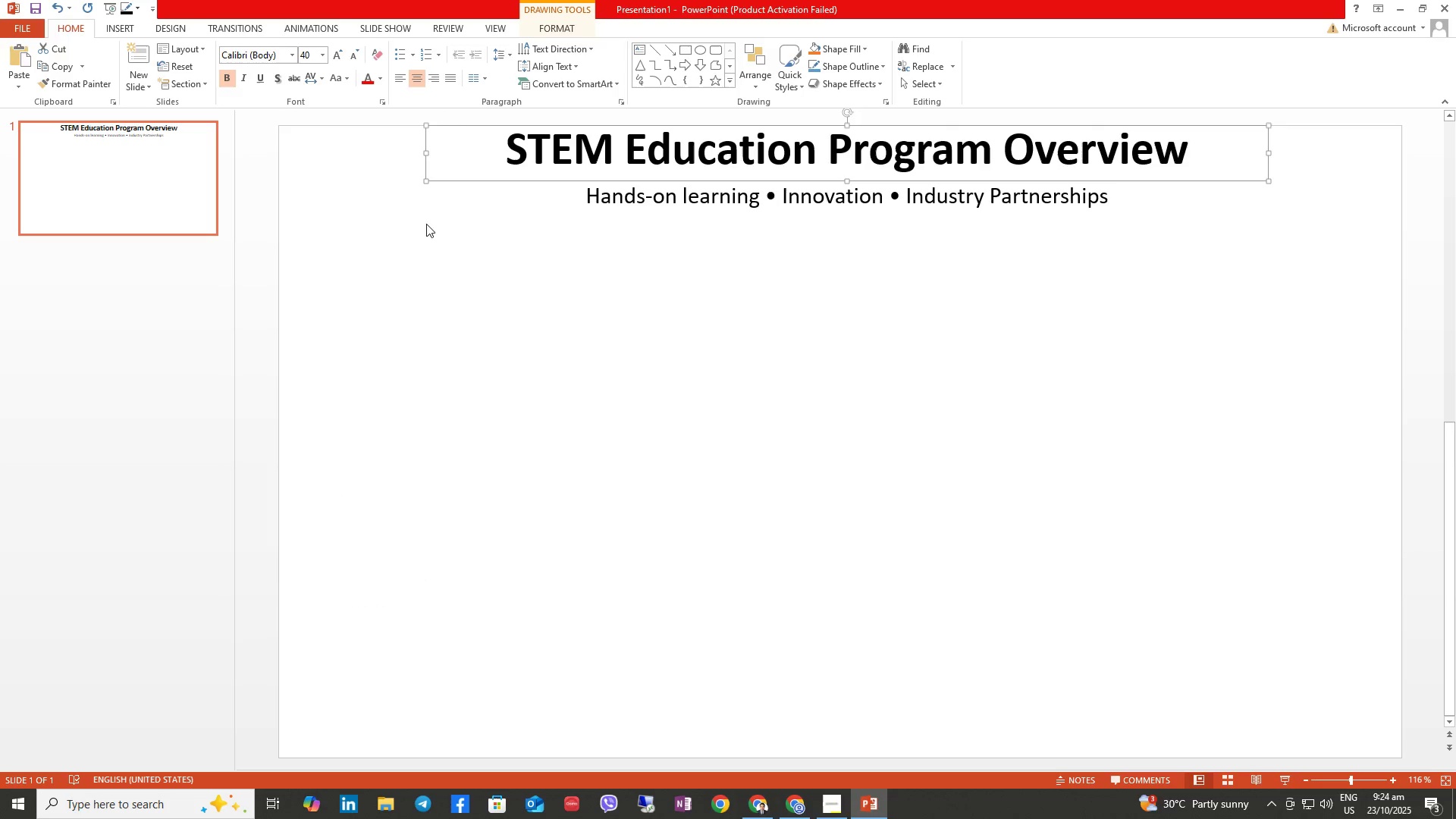 
left_click([590, 318])
 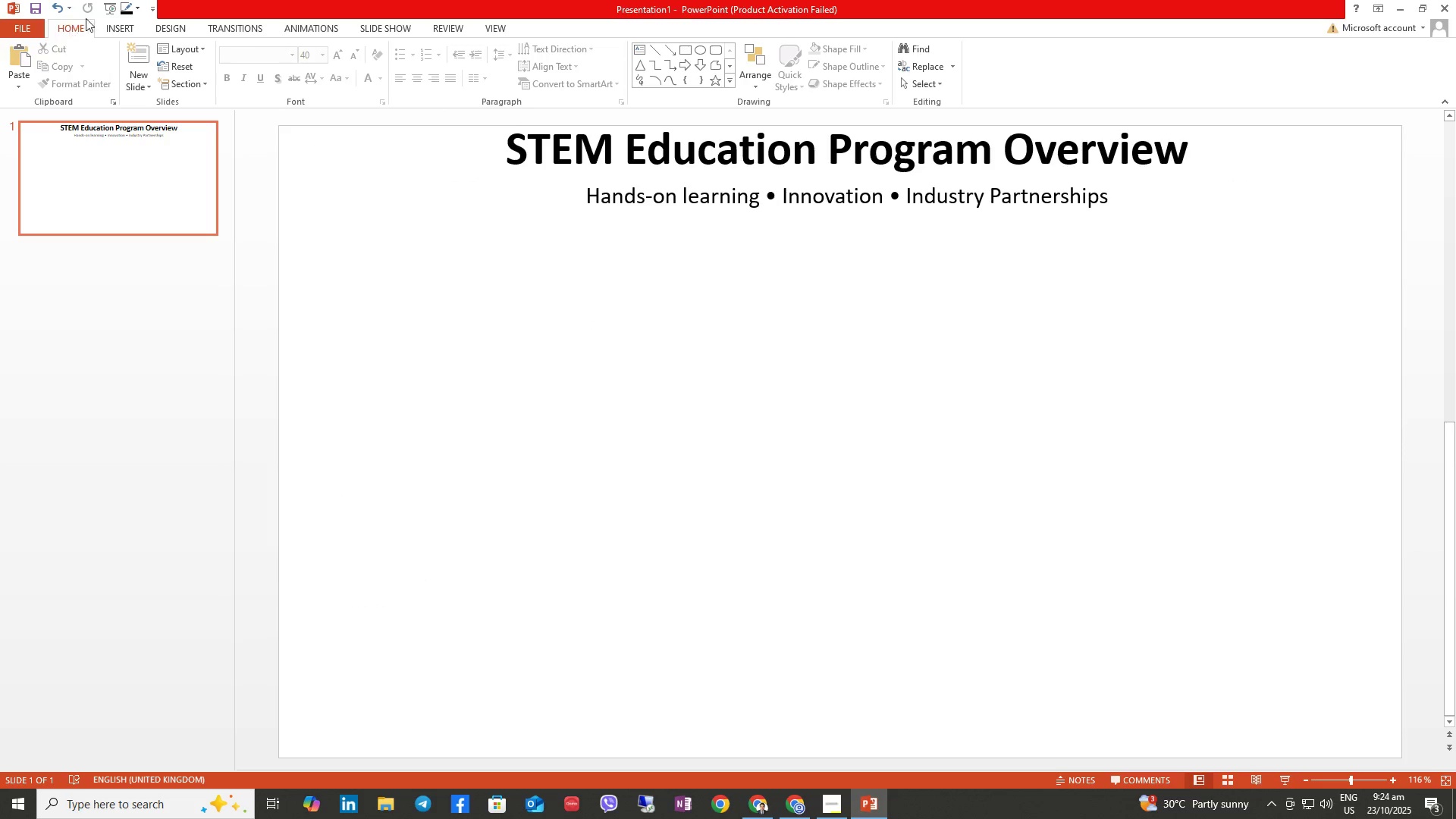 
left_click([117, 27])
 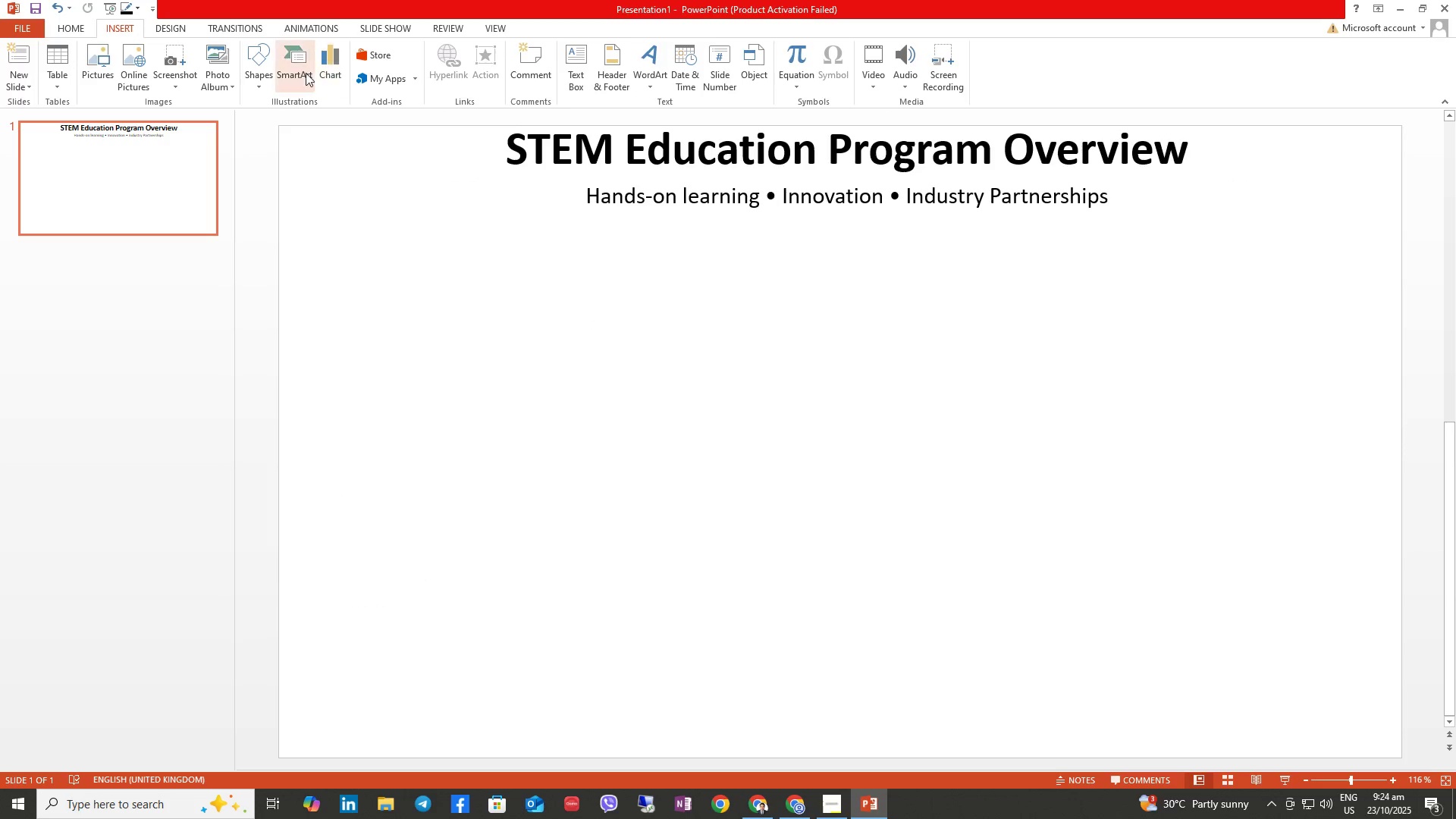 
left_click([304, 71])
 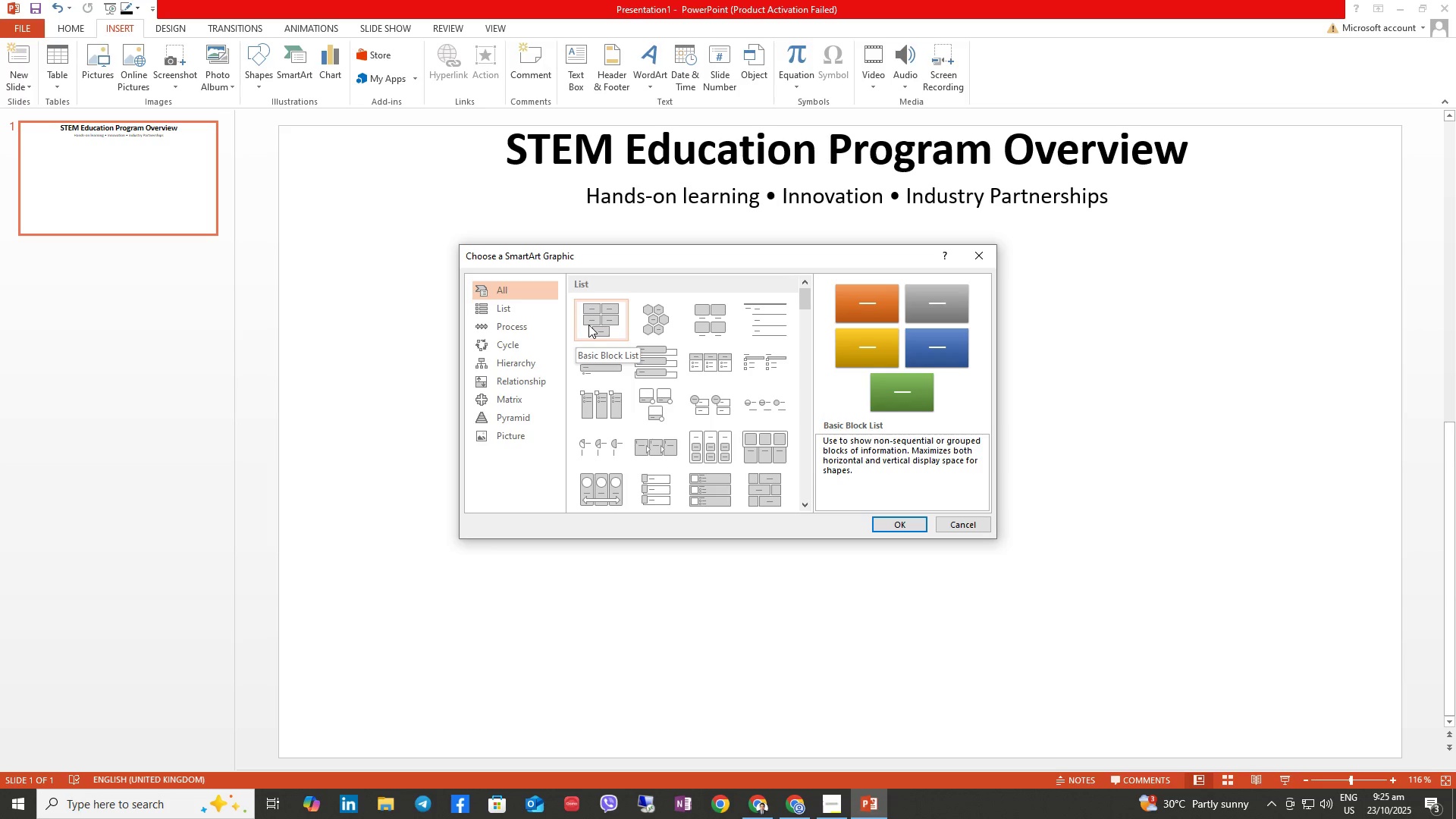 
wait(7.14)
 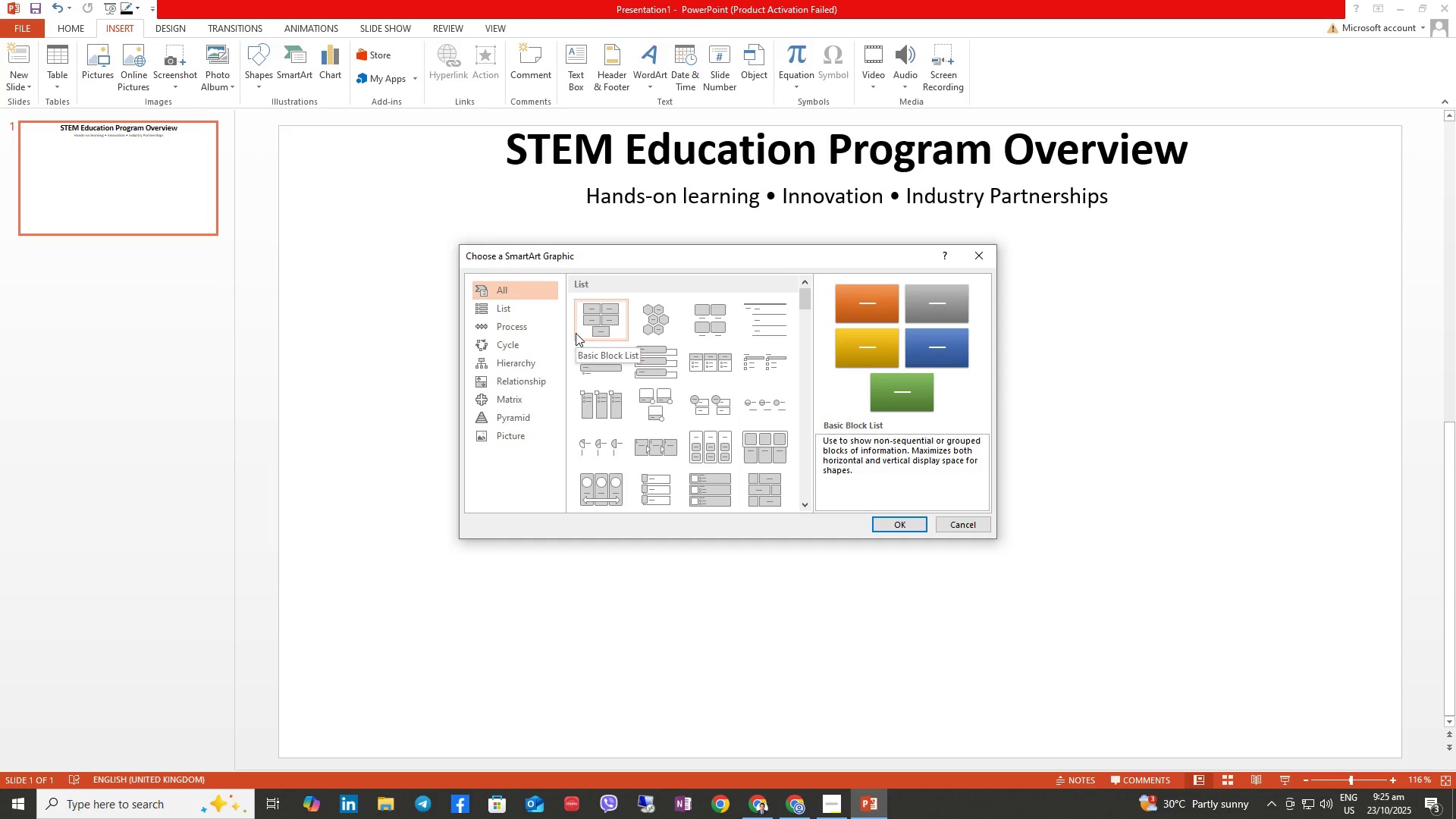 
scroll: coordinate [661, 426], scroll_direction: down, amount: 1.0
 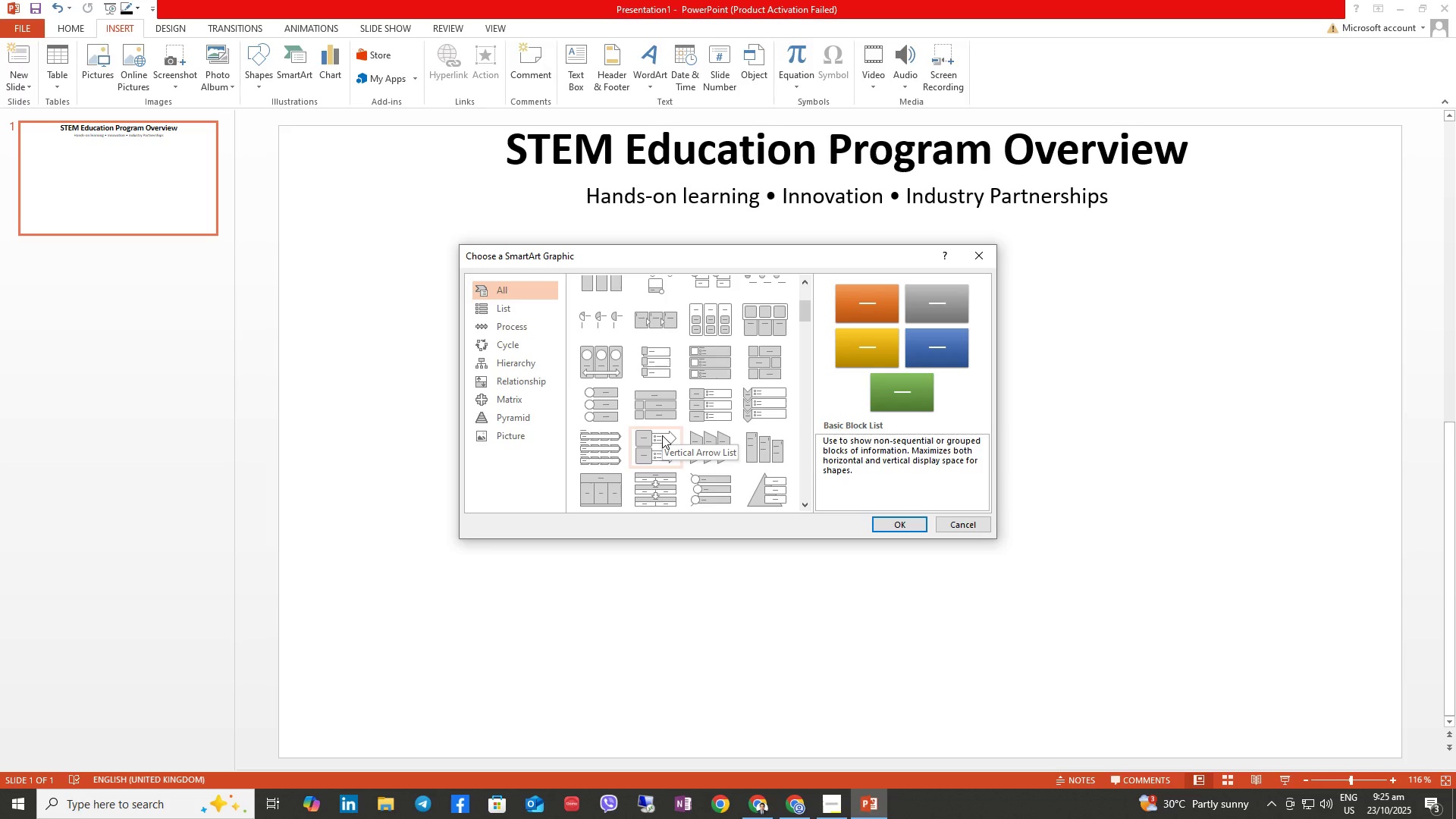 
wait(7.63)
 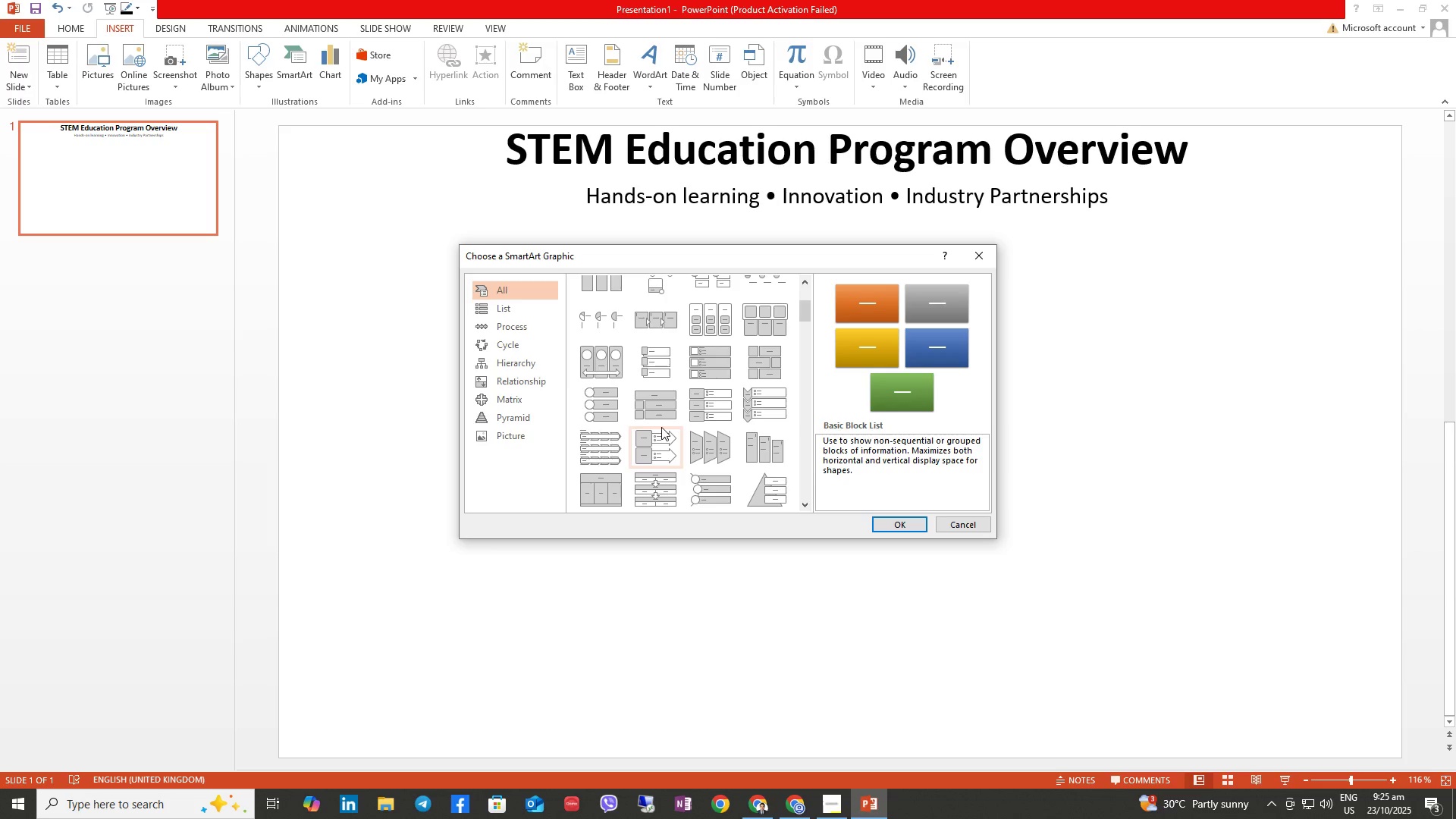 
left_click([520, 311])
 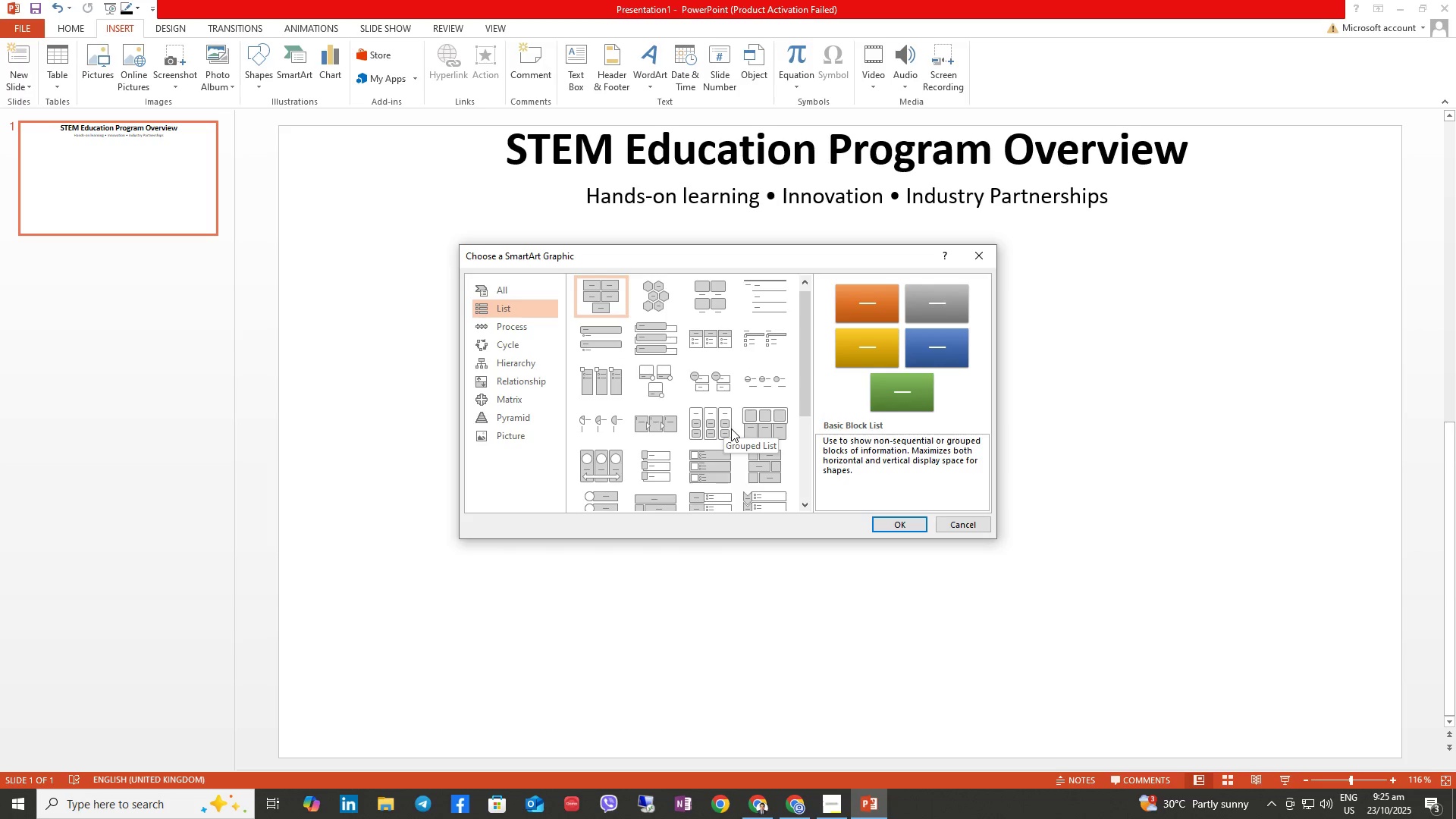 
scroll: coordinate [734, 437], scroll_direction: down, amount: 3.0
 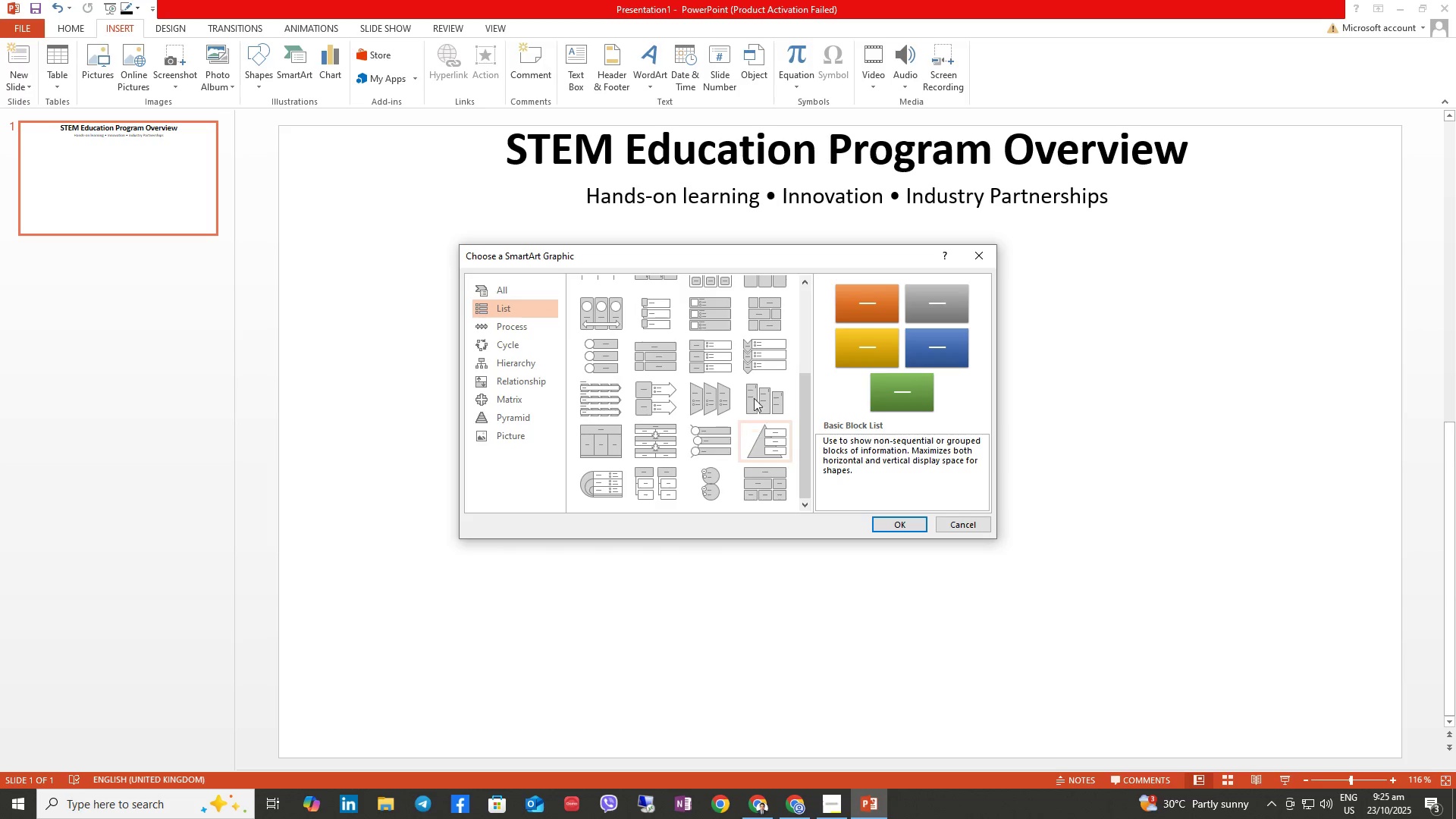 
mouse_move([733, 354])
 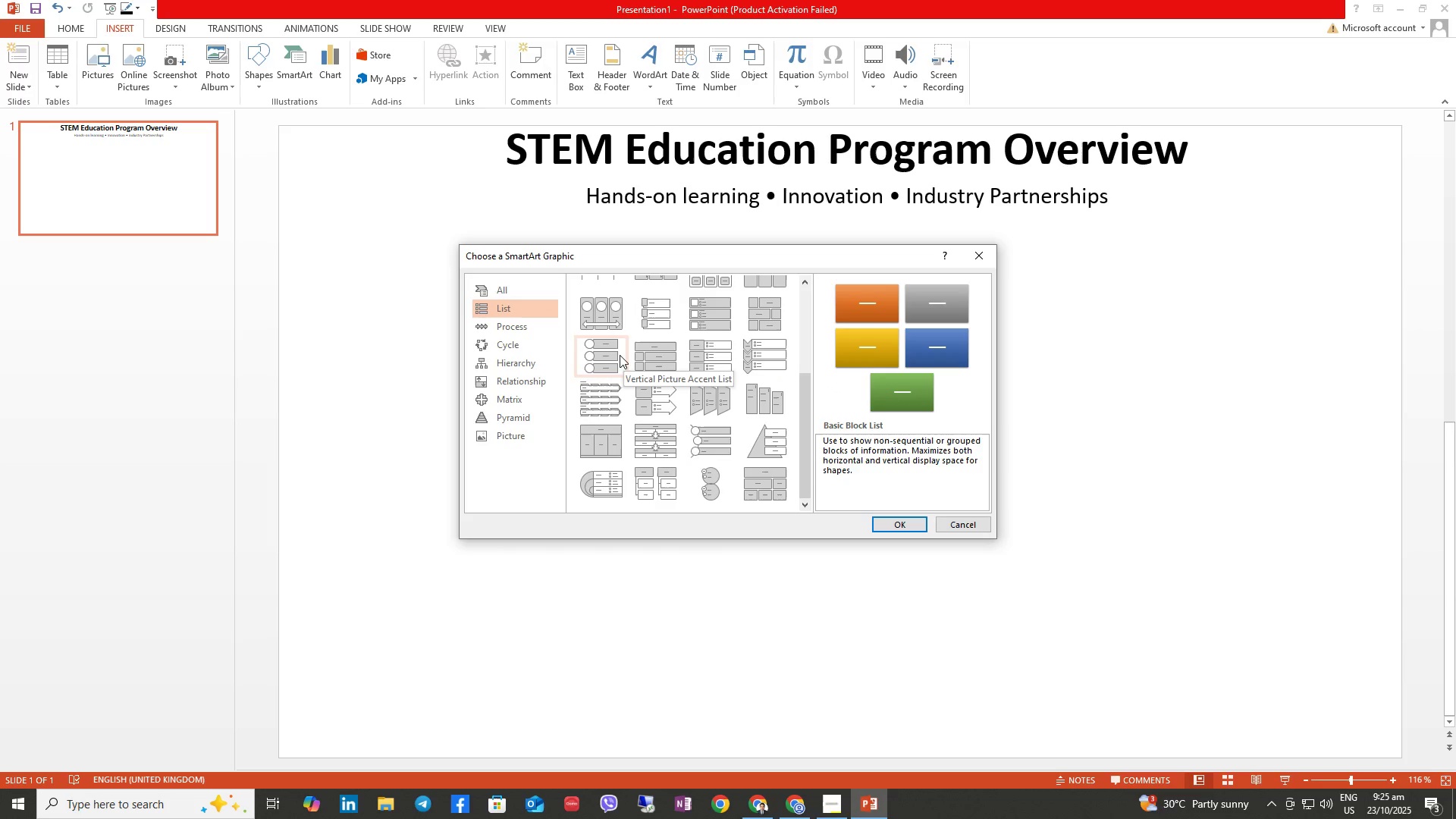 
wait(6.51)
 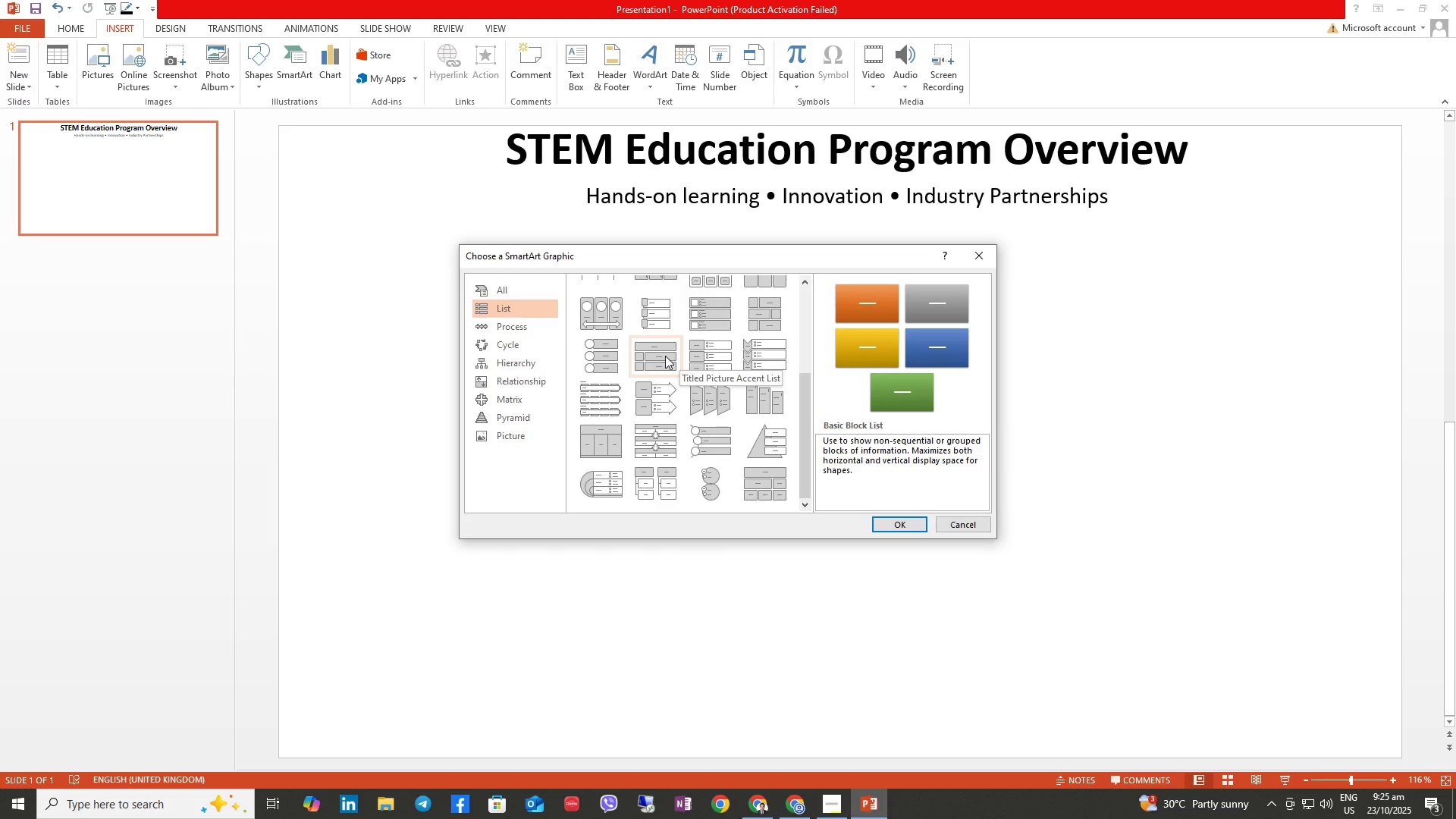 
left_click([618, 355])
 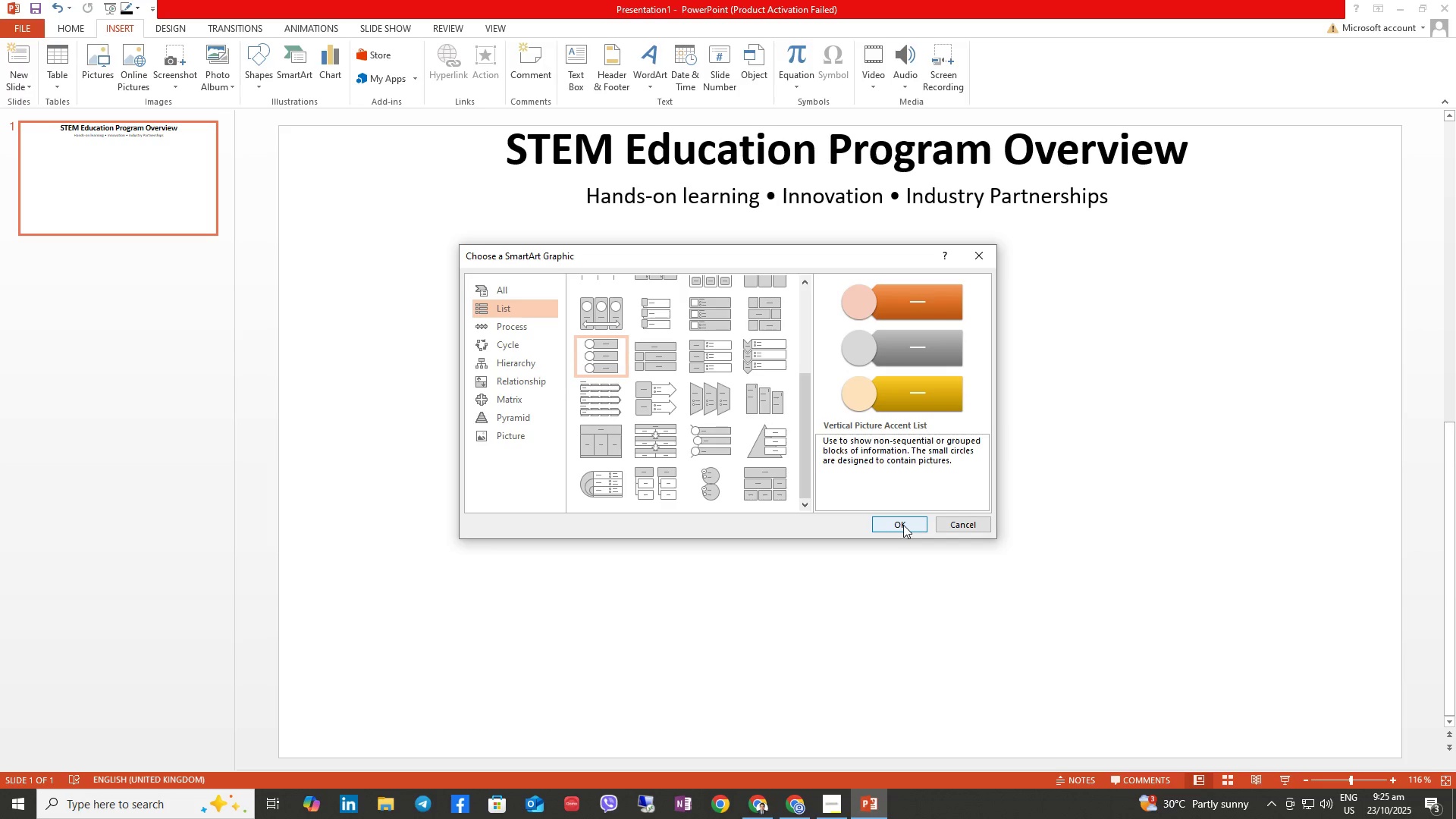 
left_click([903, 525])
 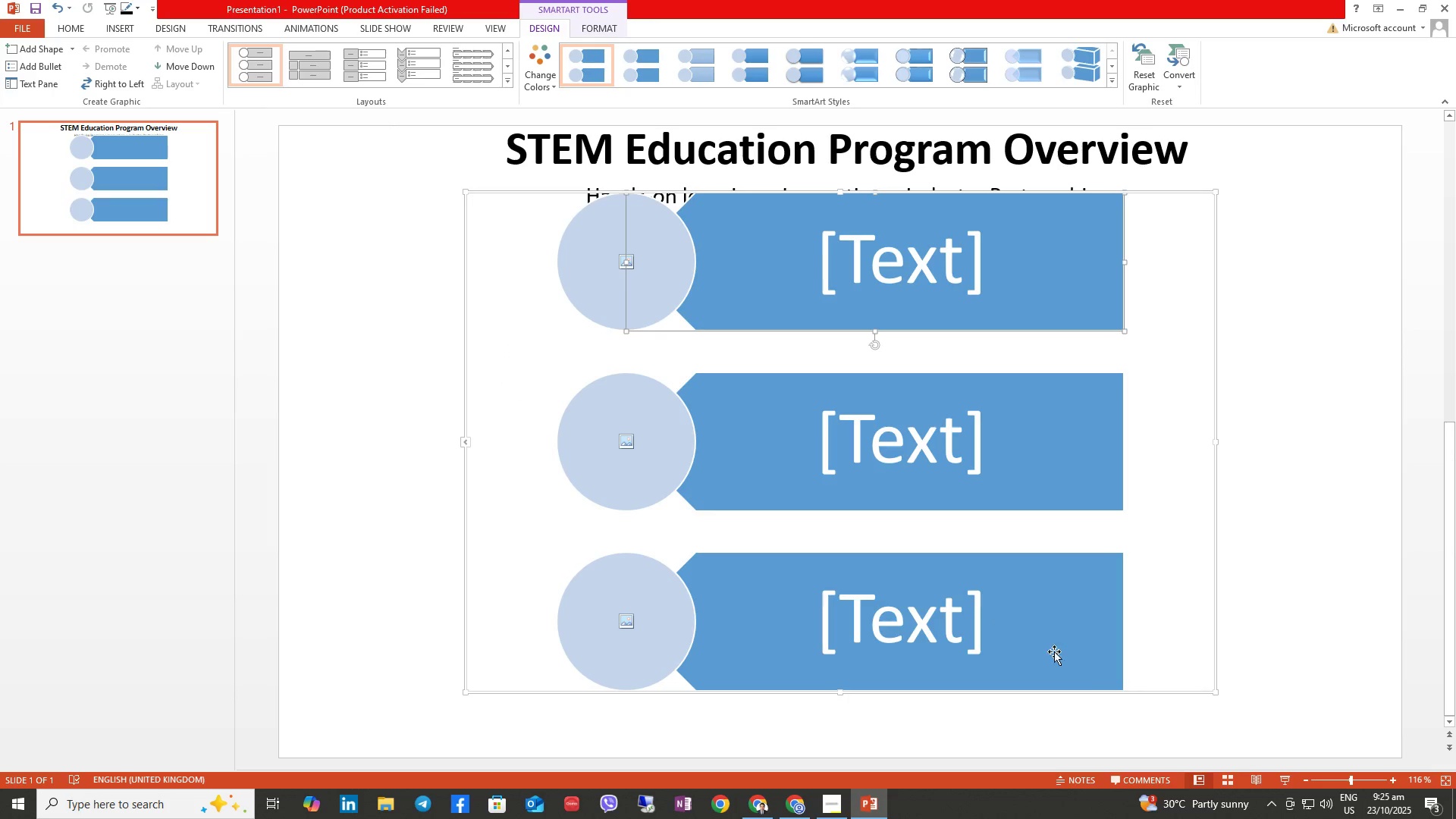 
left_click_drag(start_coordinate=[1216, 692], to_coordinate=[994, 524])
 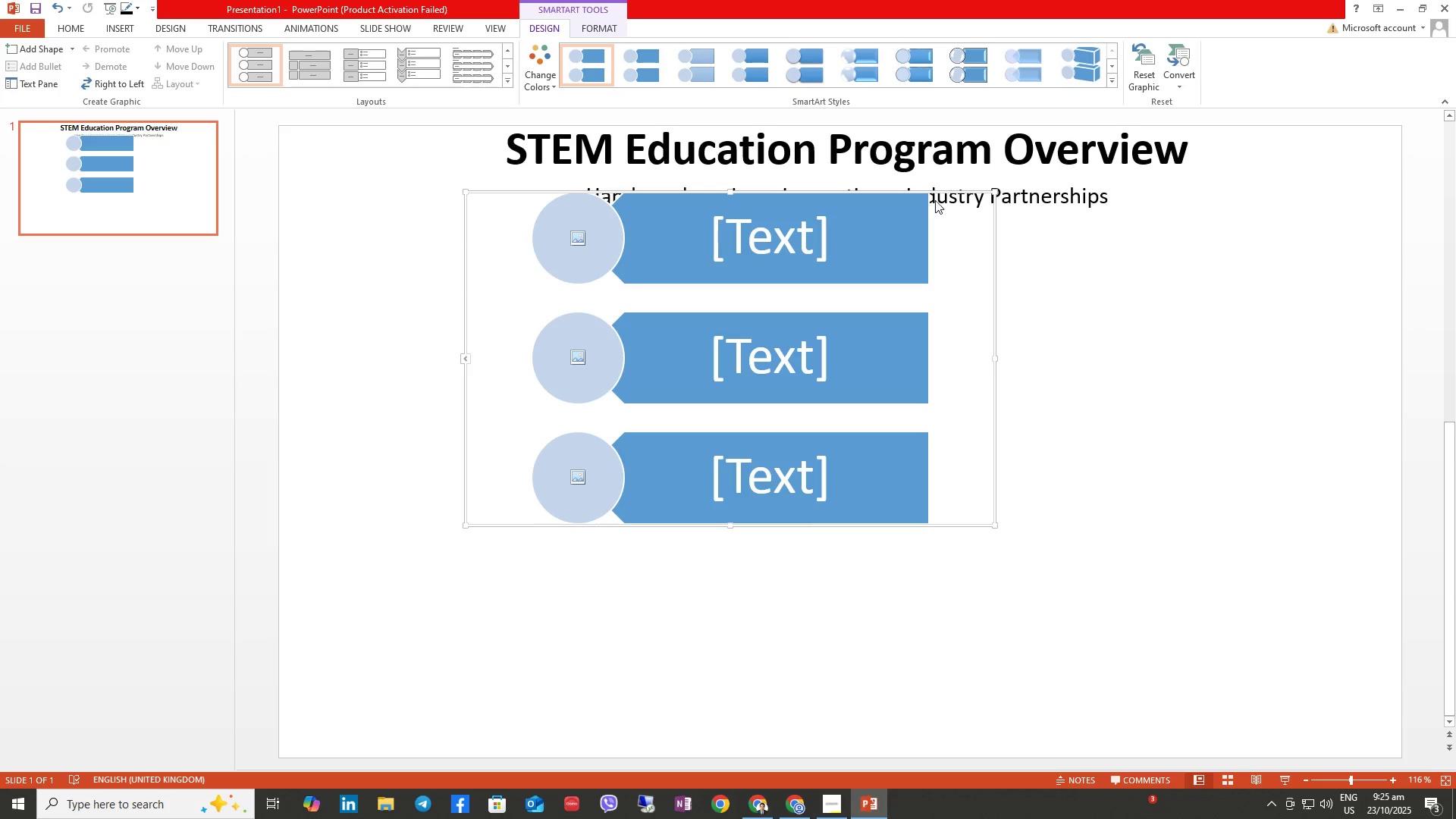 
left_click_drag(start_coordinate=[945, 193], to_coordinate=[742, 240])
 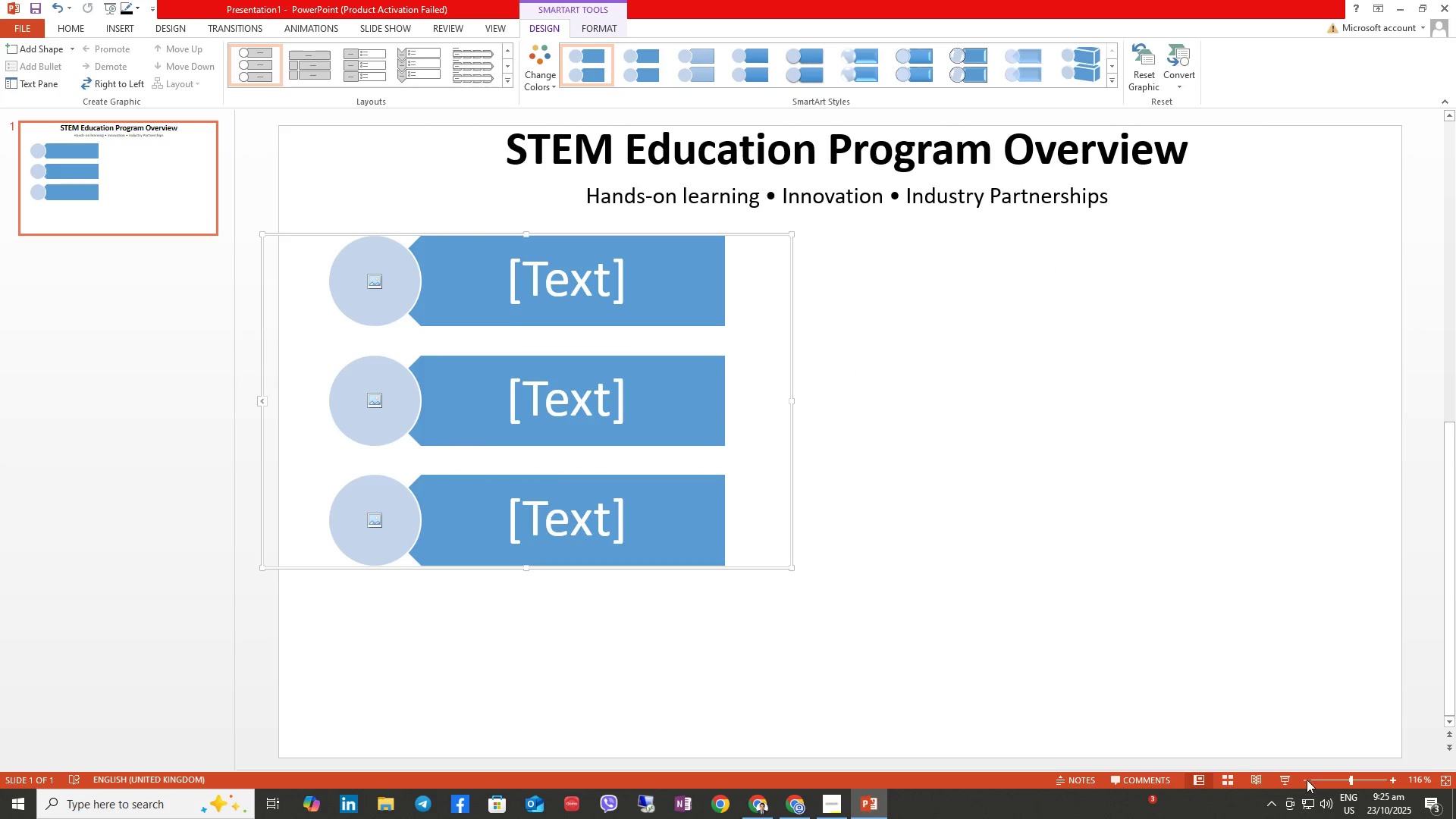 
left_click([1304, 783])
 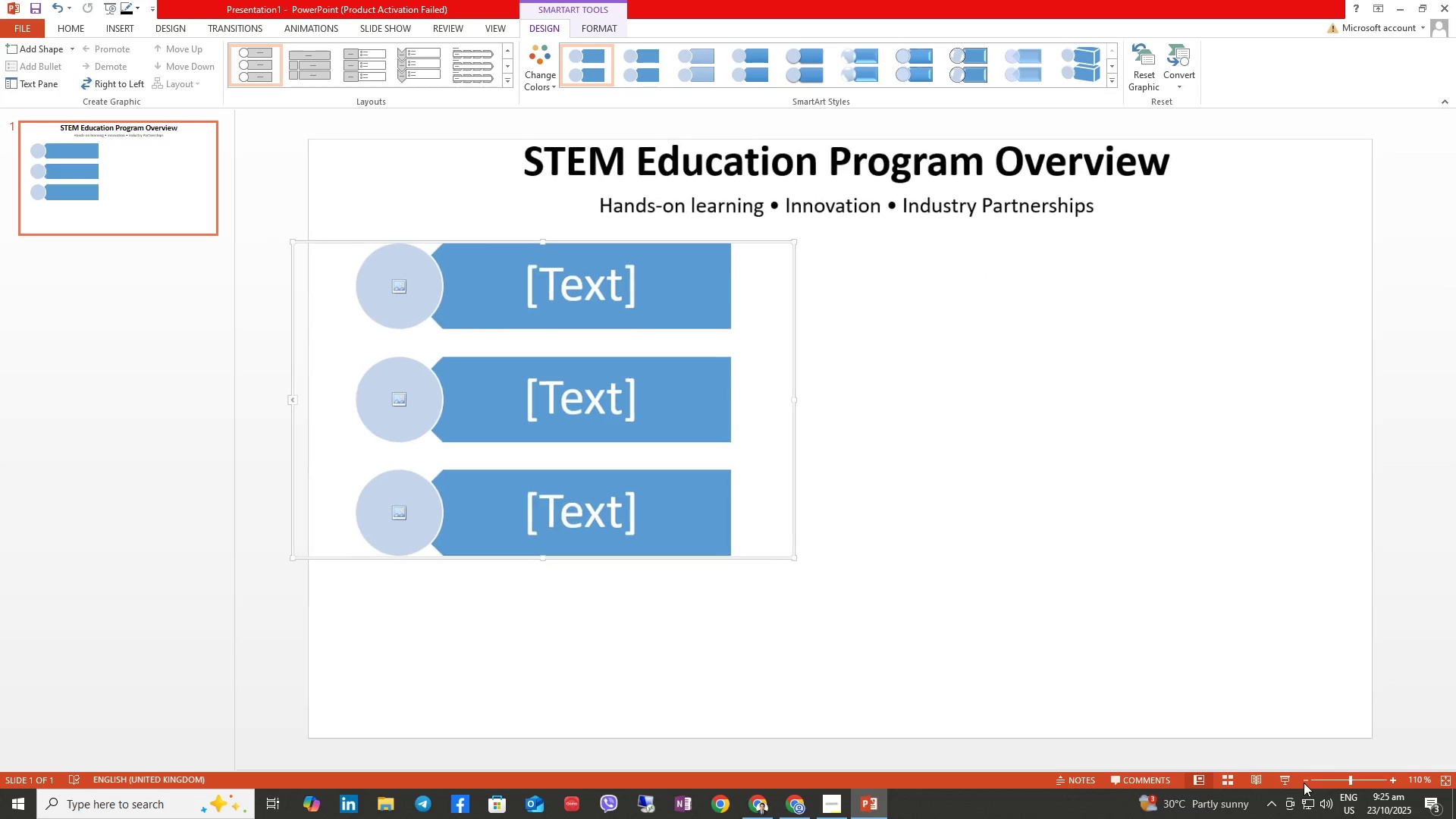 
left_click([1304, 783])
 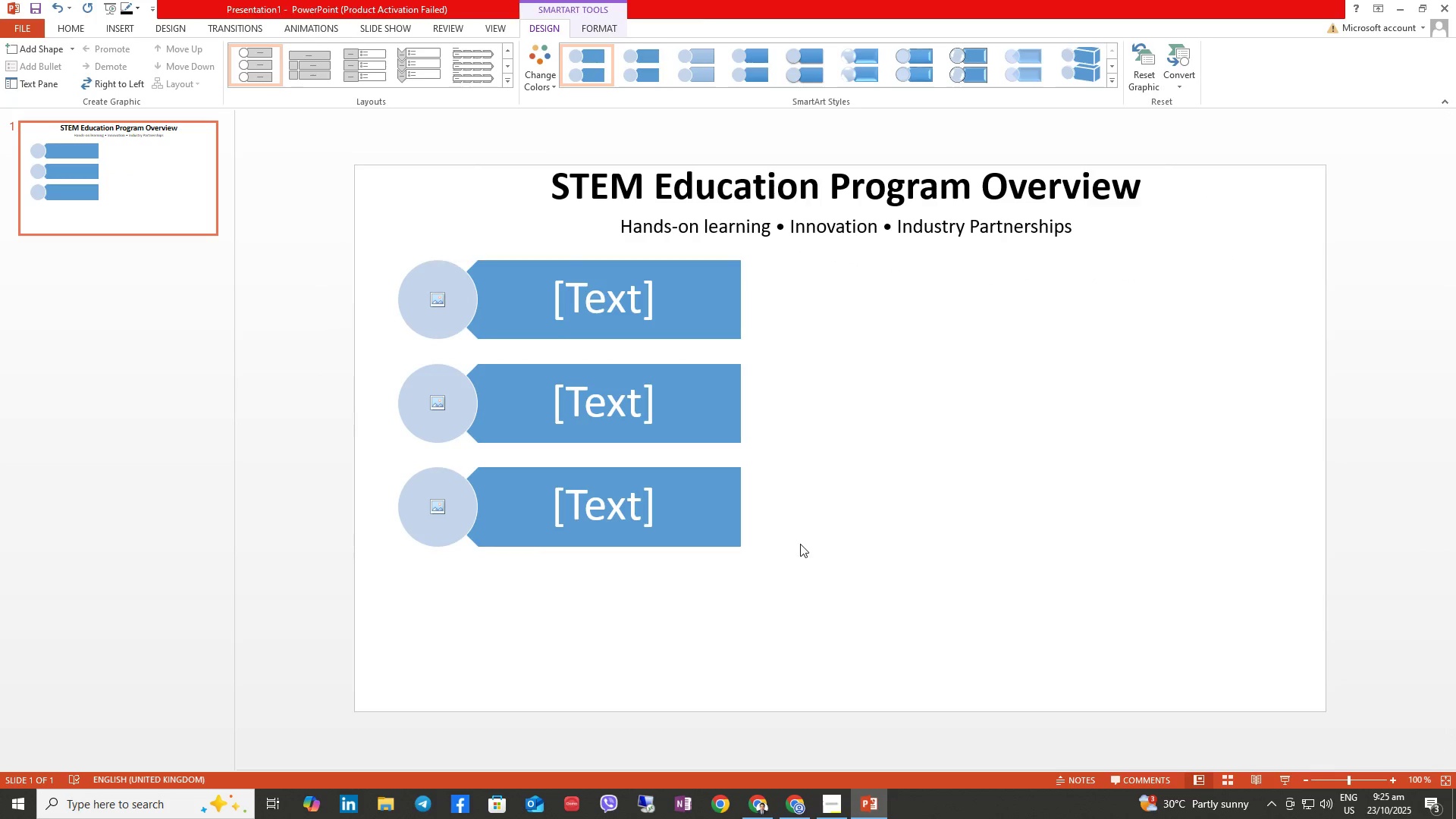 
wait(6.4)
 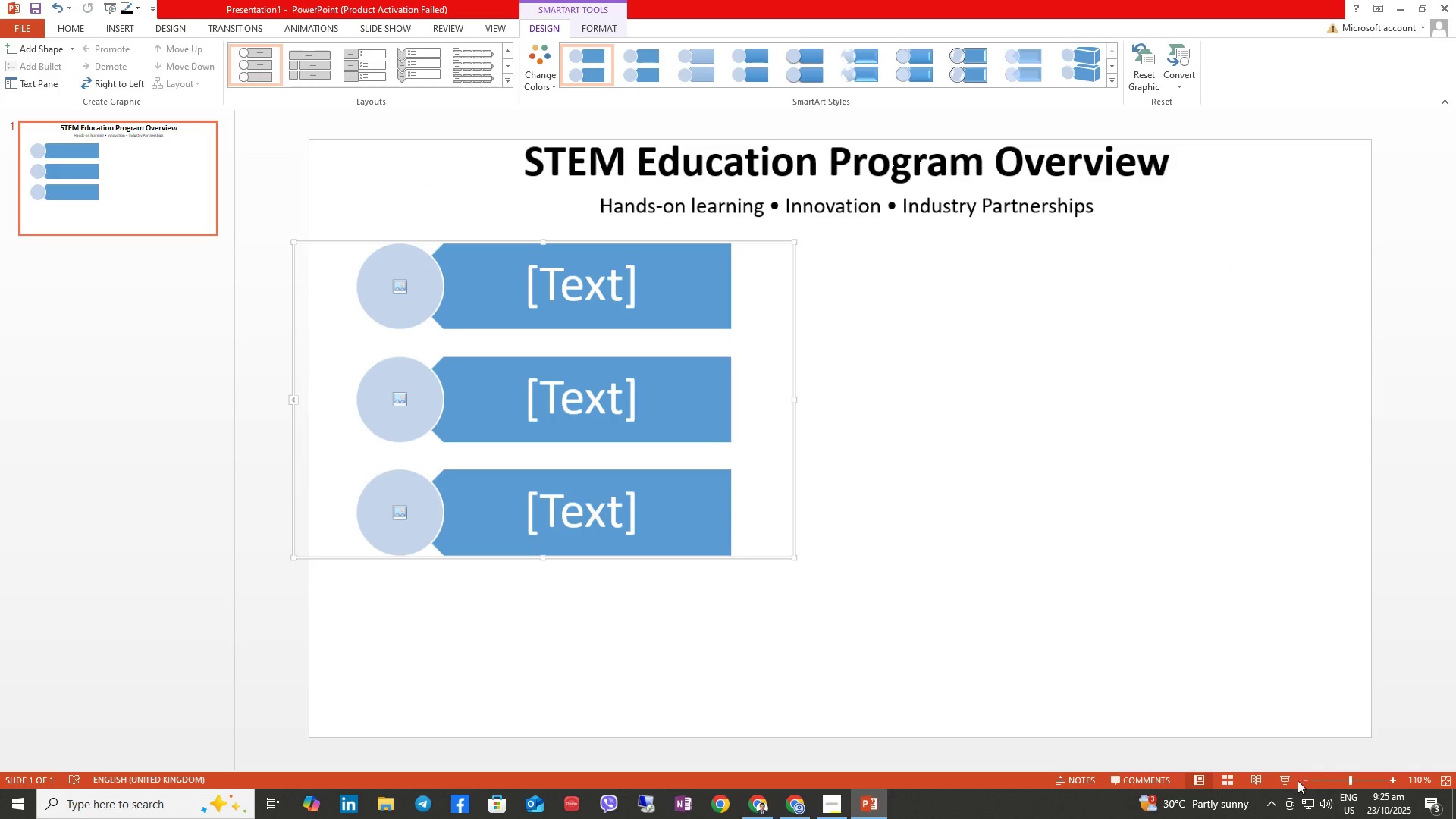 
left_click_drag(start_coordinate=[801, 548], to_coordinate=[793, 485])
 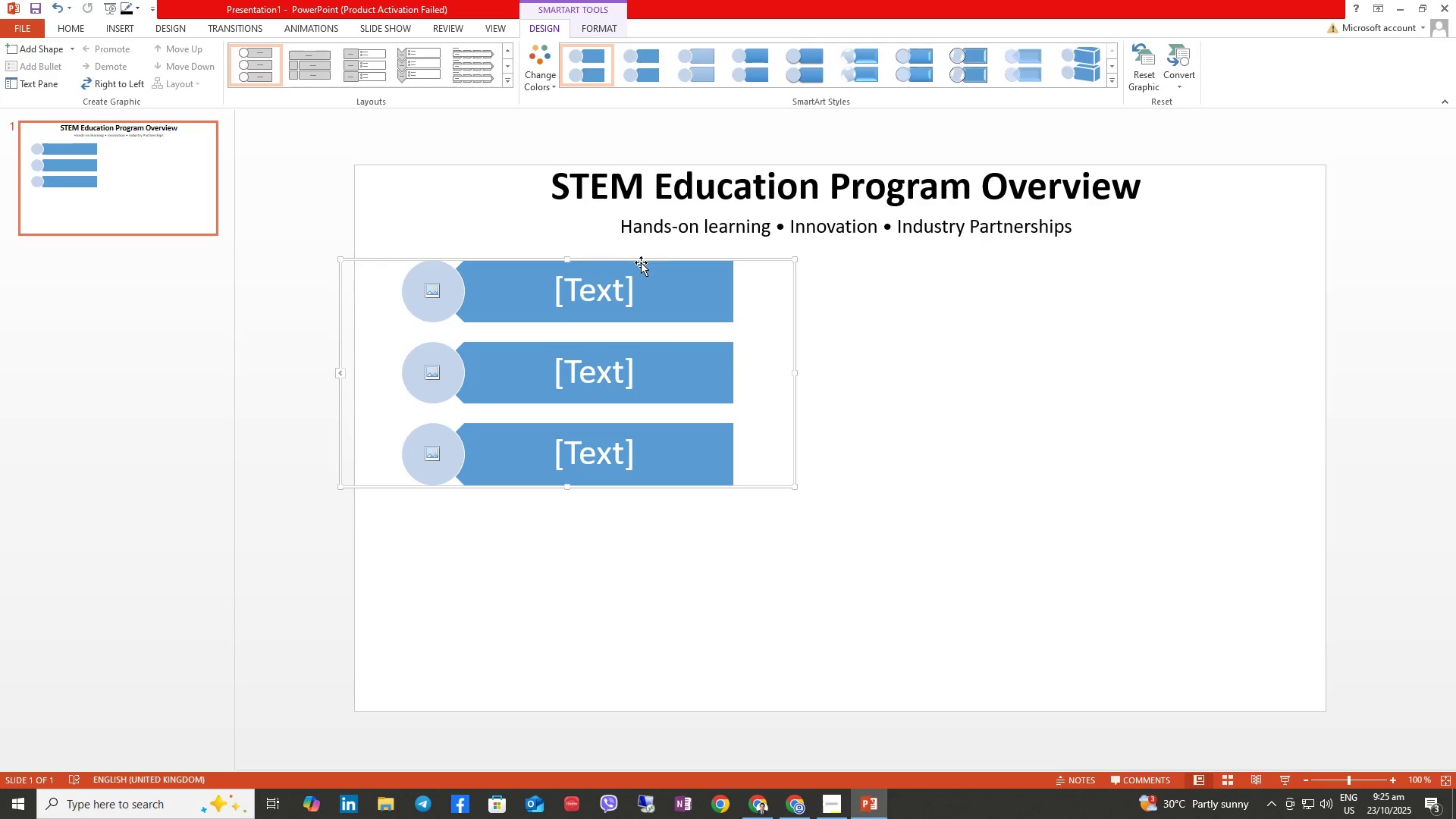 
left_click_drag(start_coordinate=[642, 262], to_coordinate=[638, 262])
 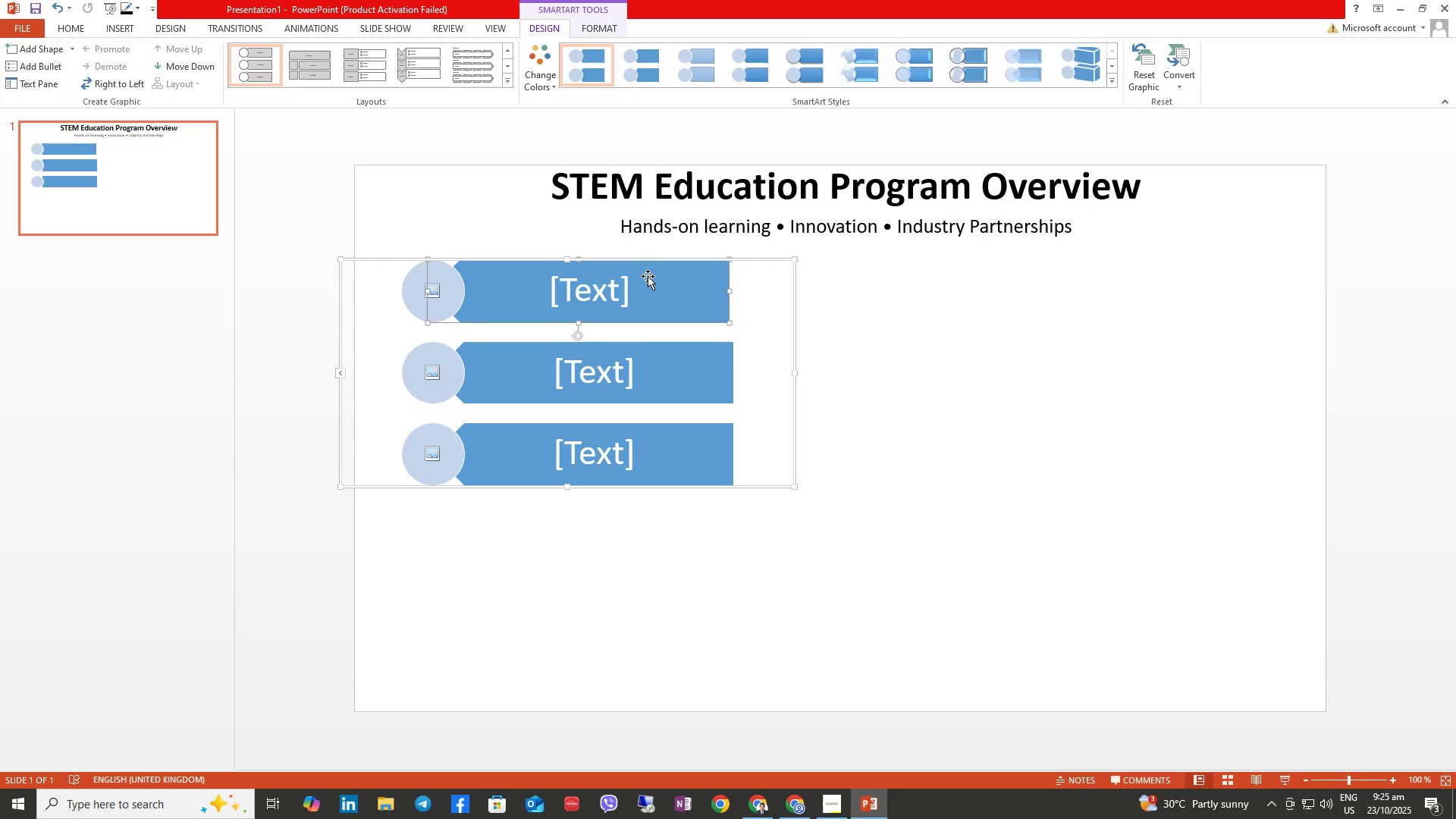 
key(Control+Z)
 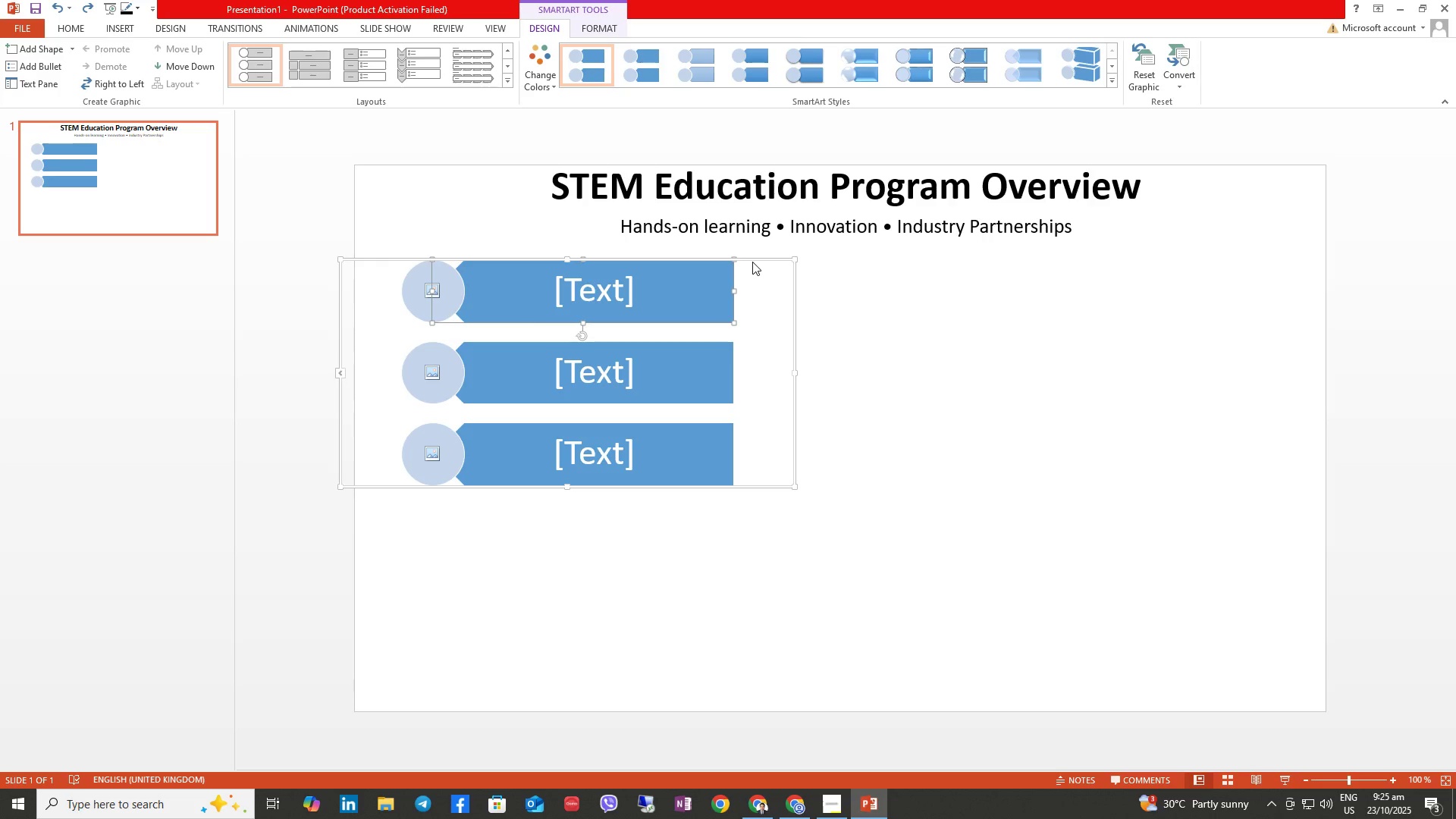 
left_click_drag(start_coordinate=[752, 260], to_coordinate=[775, 256])
 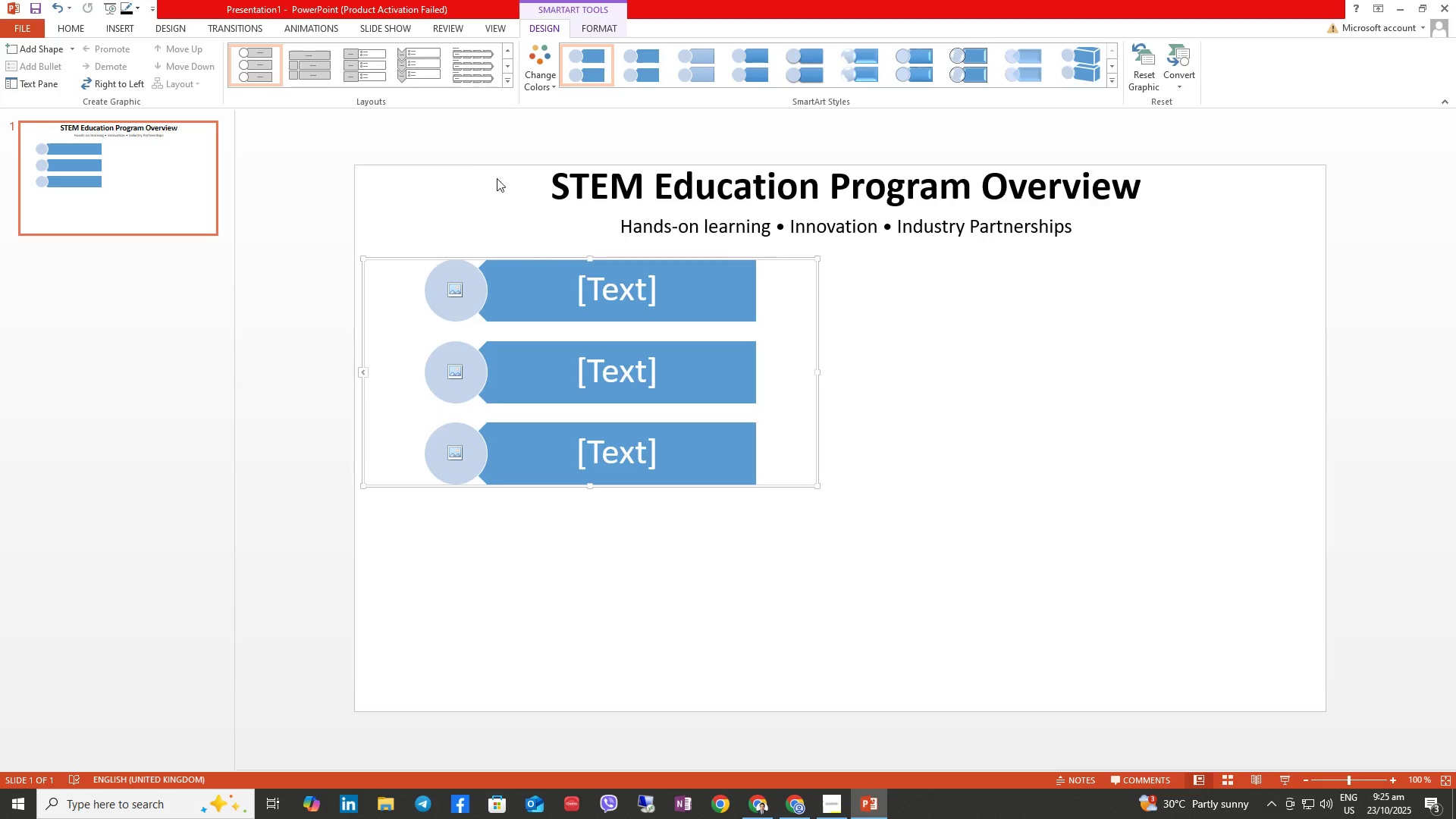 
wait(6.92)
 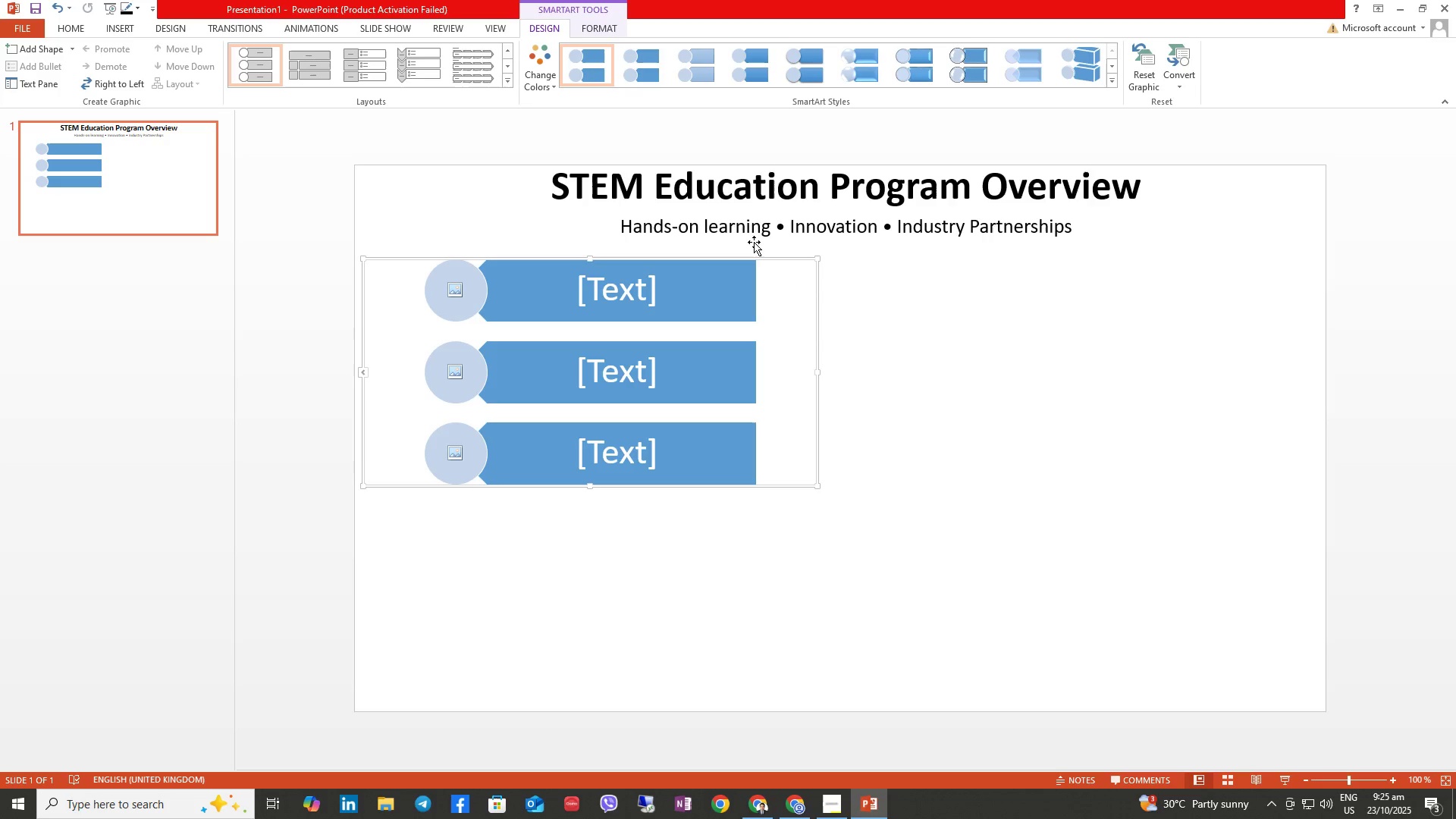 
left_click([136, 27])
 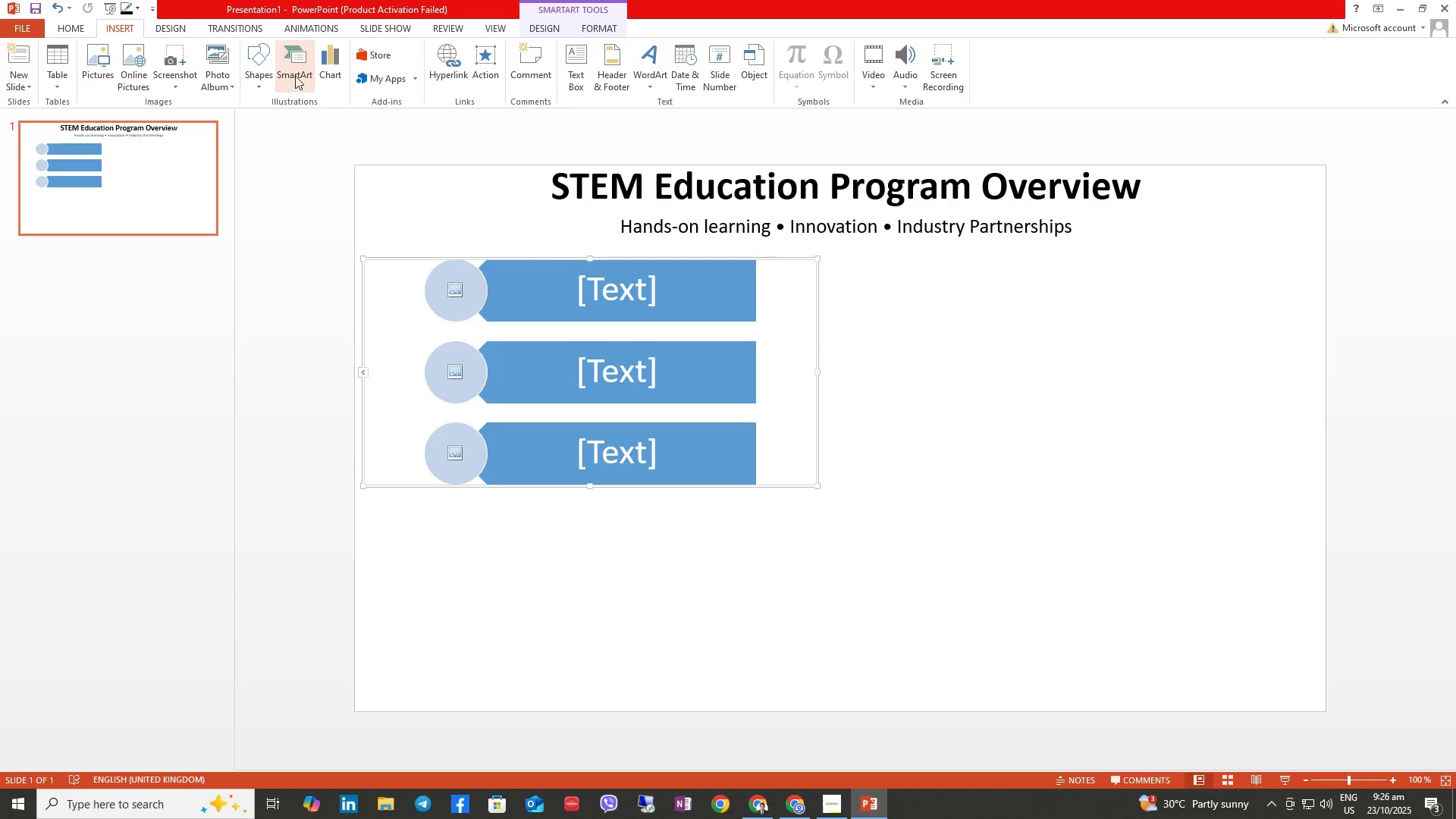 
left_click([295, 70])
 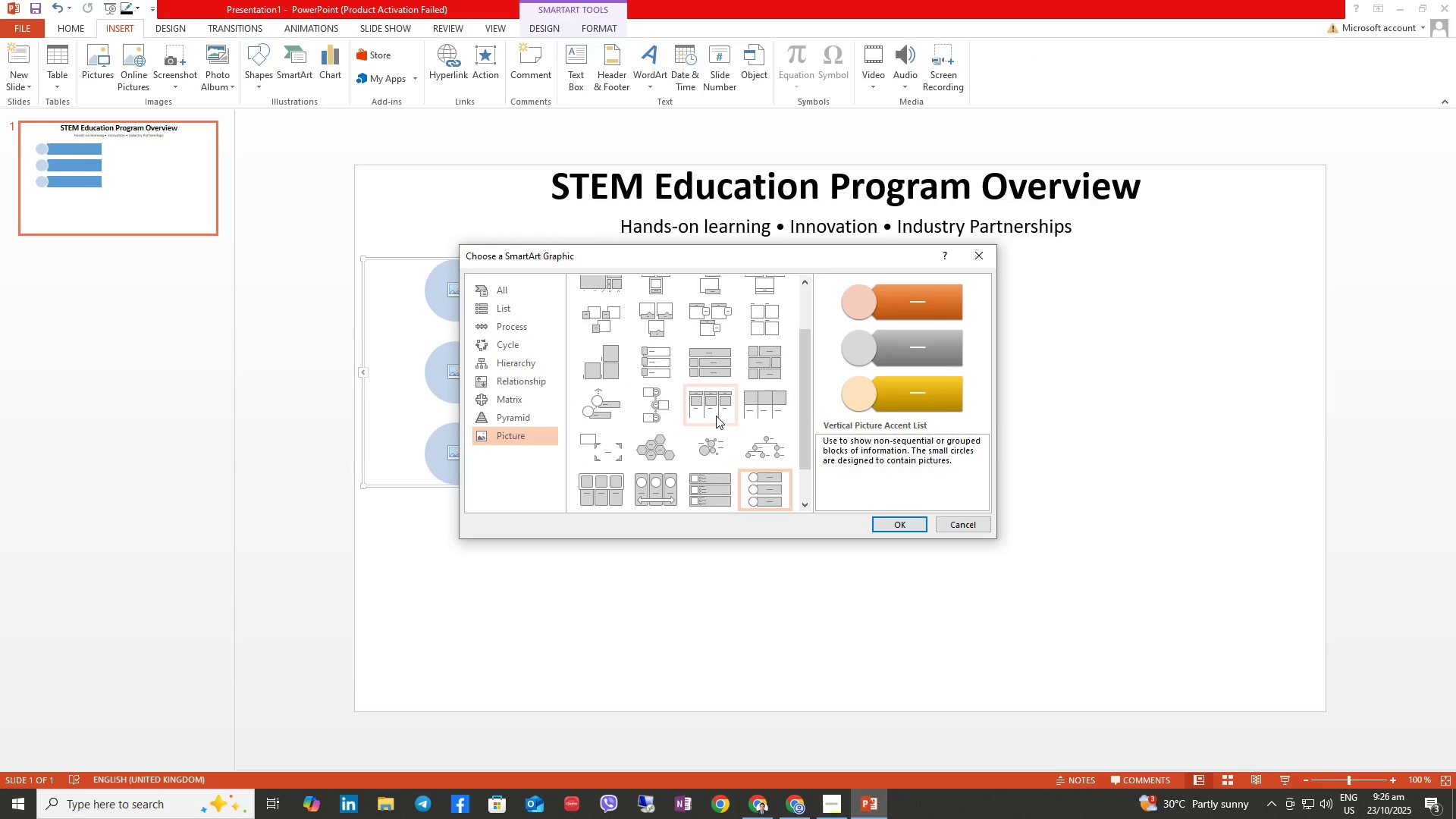 
scroll: coordinate [717, 417], scroll_direction: down, amount: 2.0
 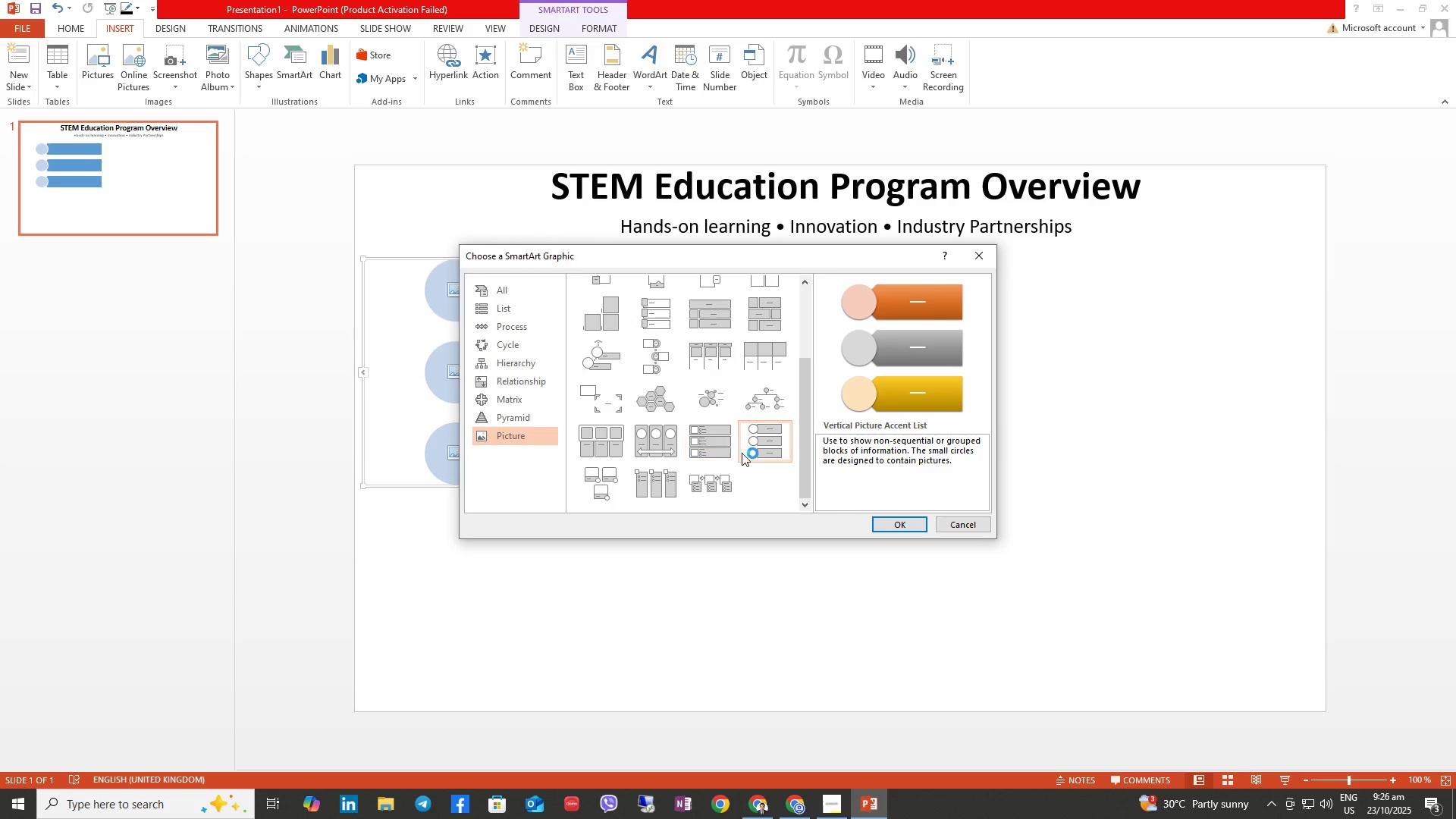 
mouse_move([763, 445])
 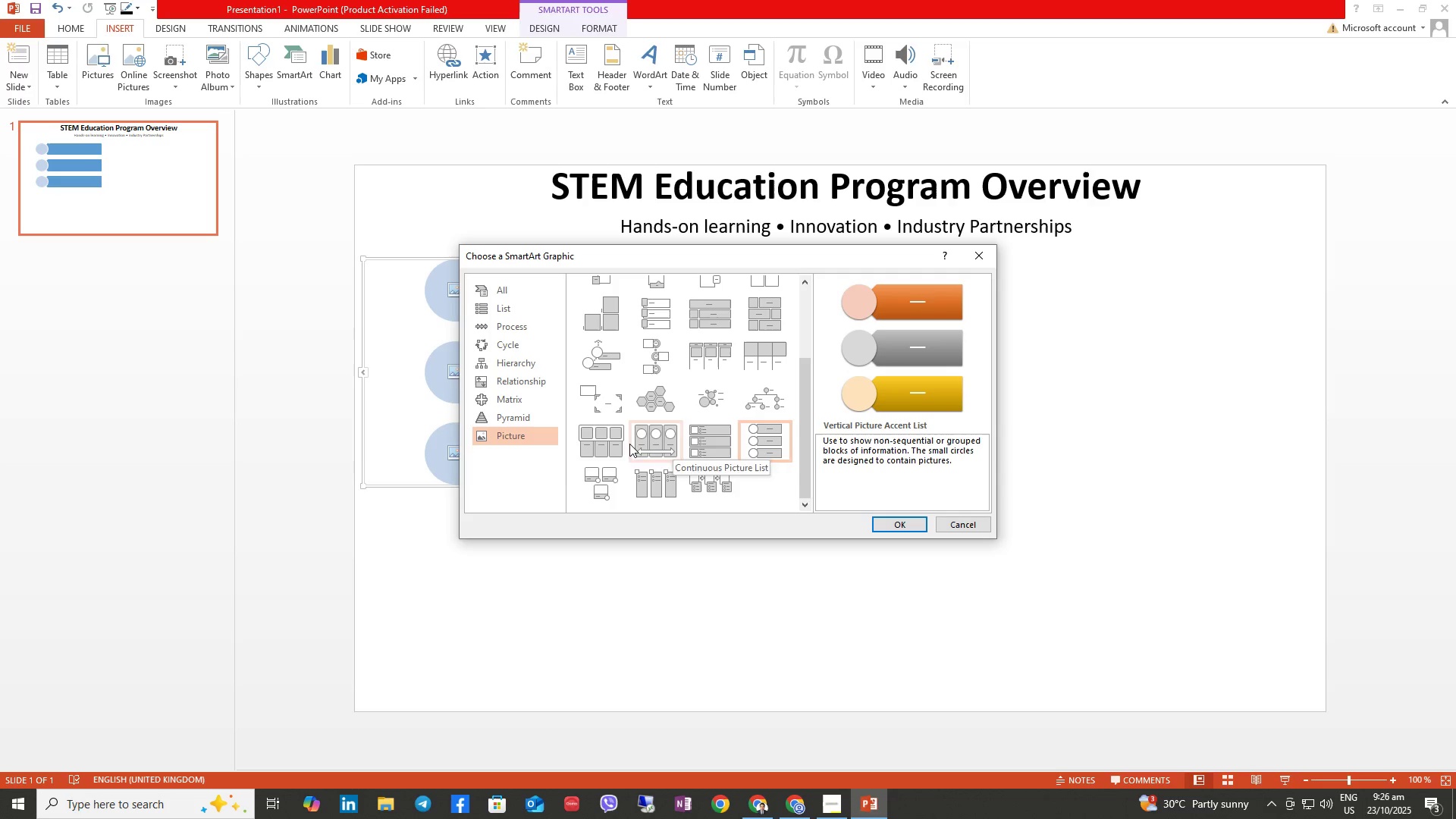 
left_click([983, 249])
 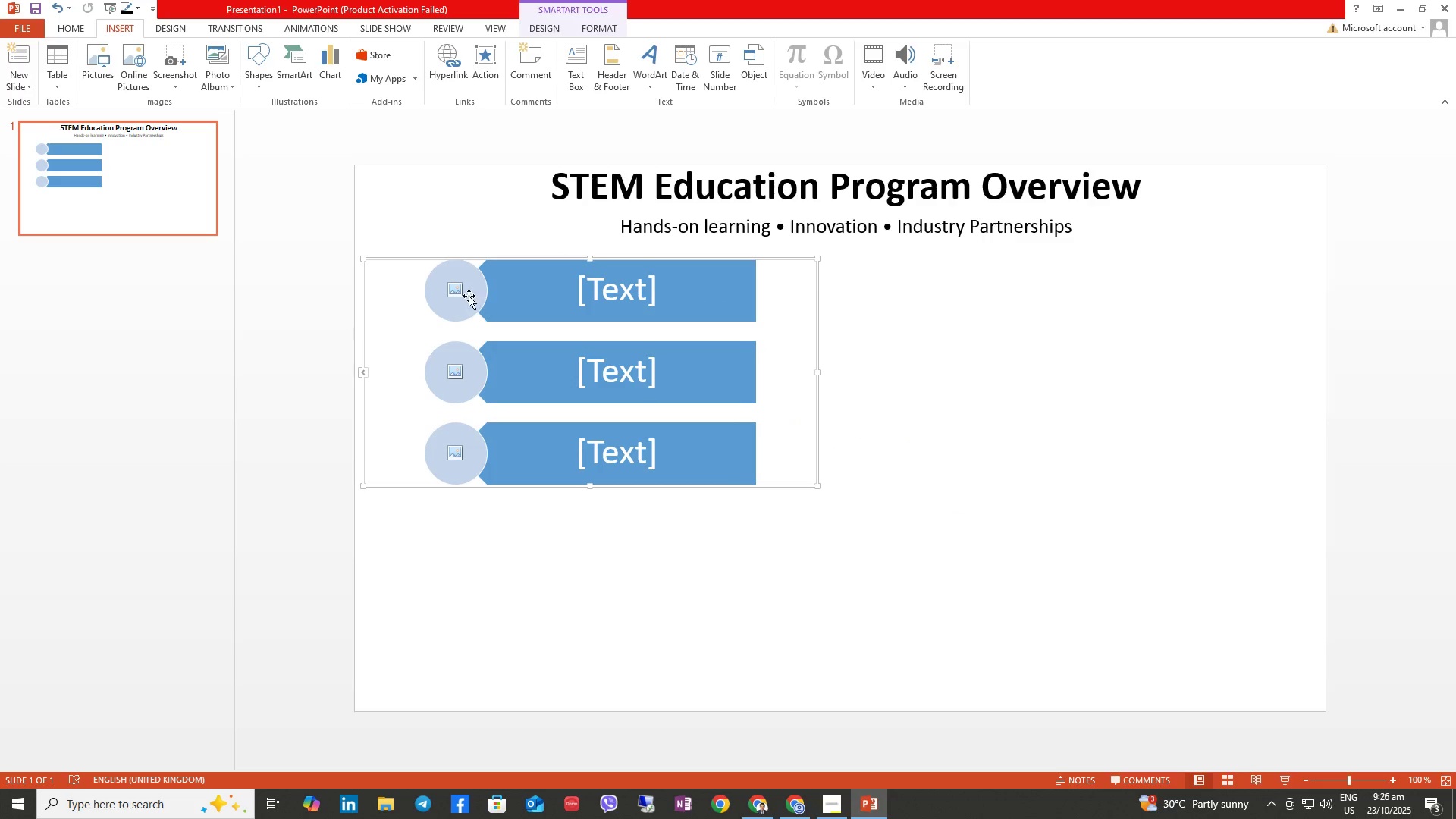 
left_click([462, 291])
 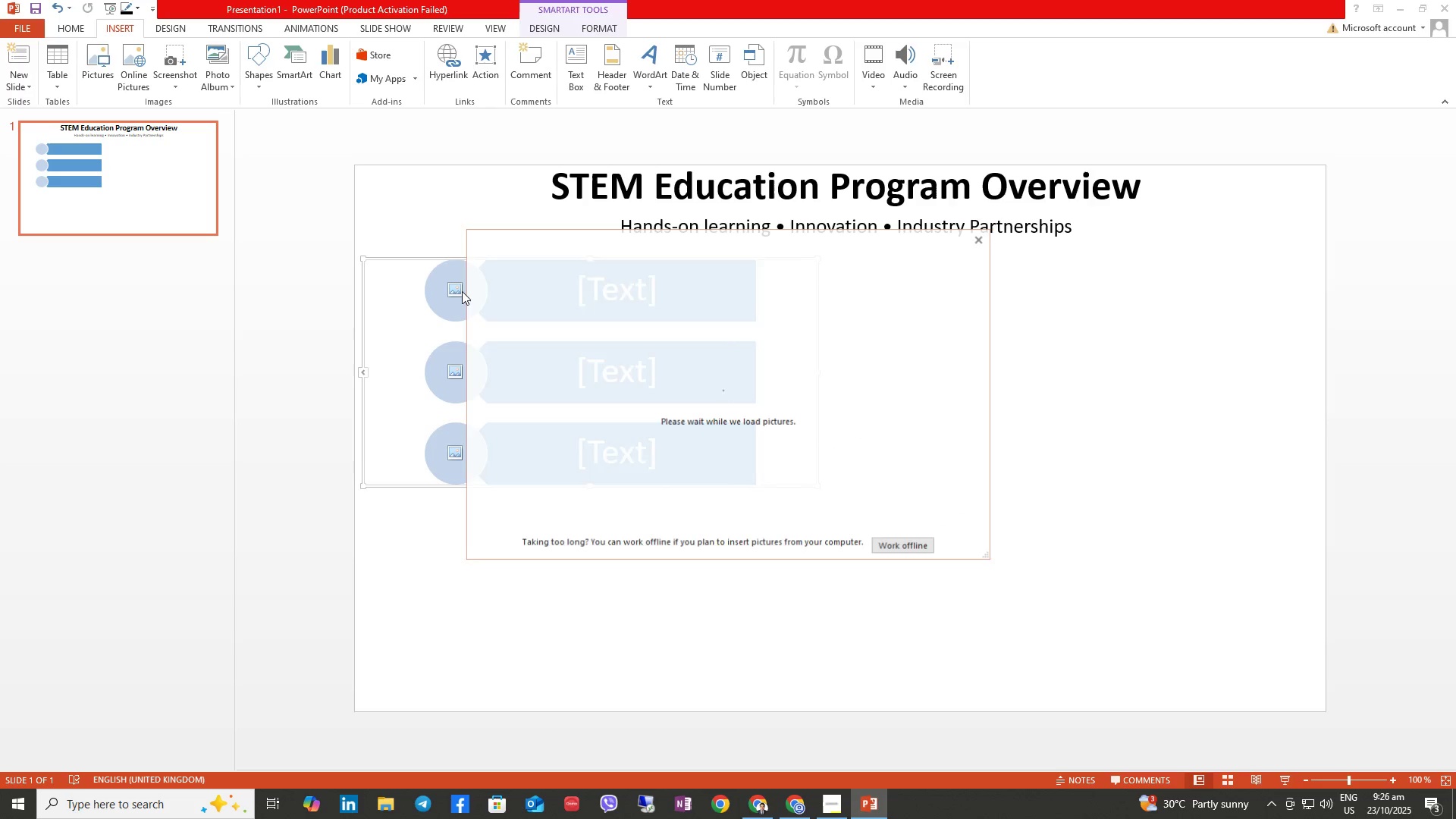 
right_click([462, 291])
 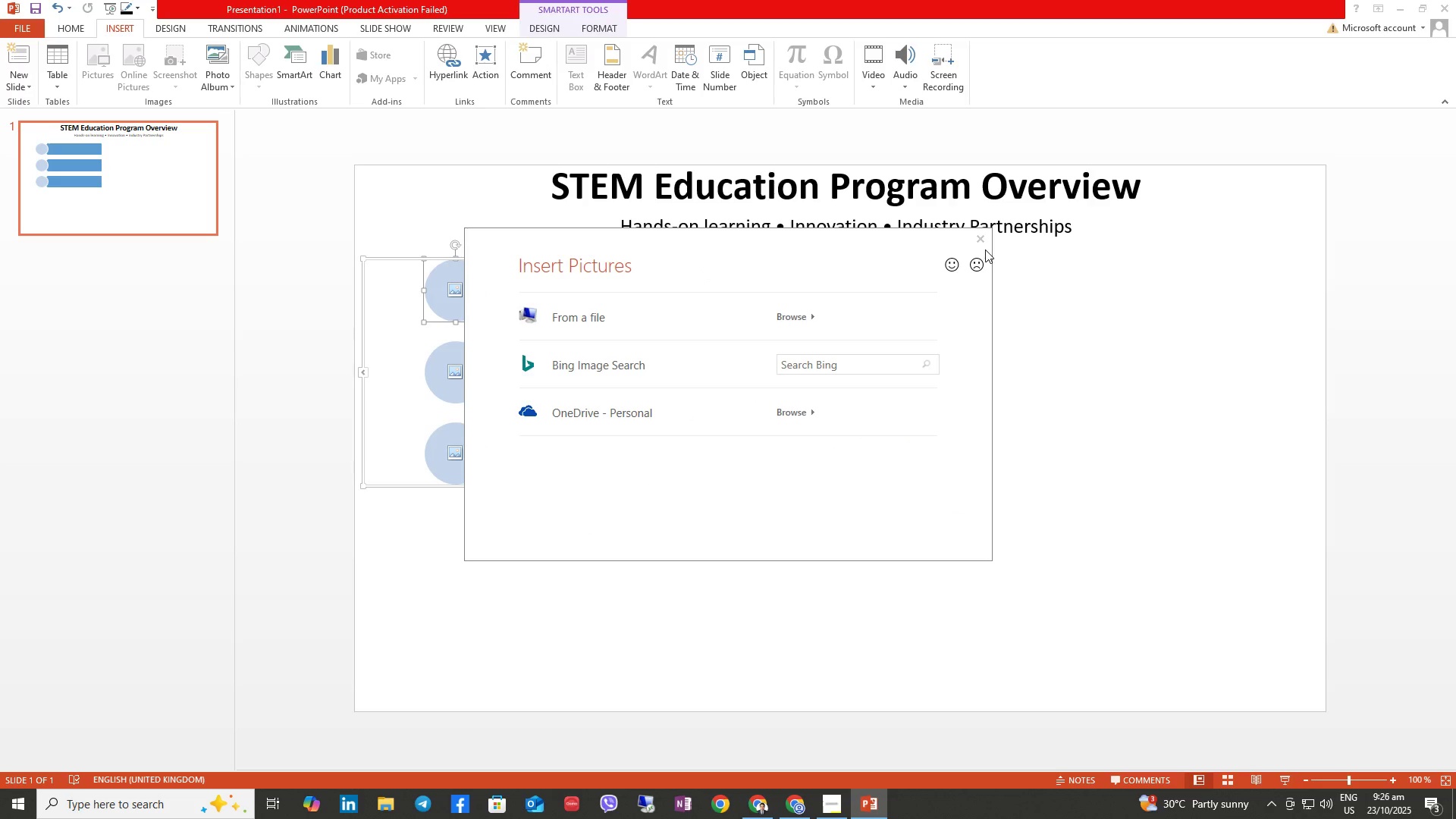 
left_click([977, 237])
 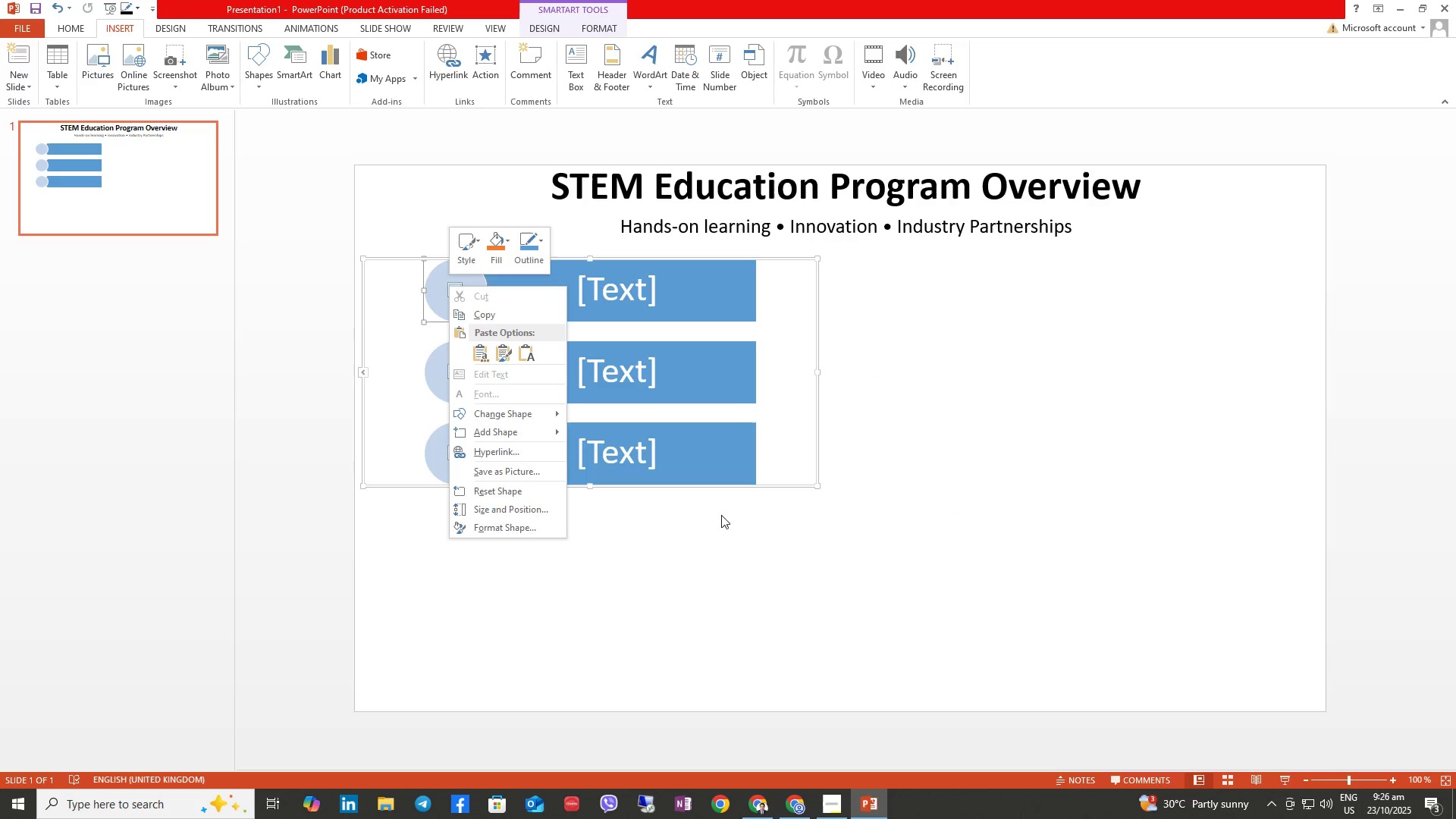 
left_click([542, 525])
 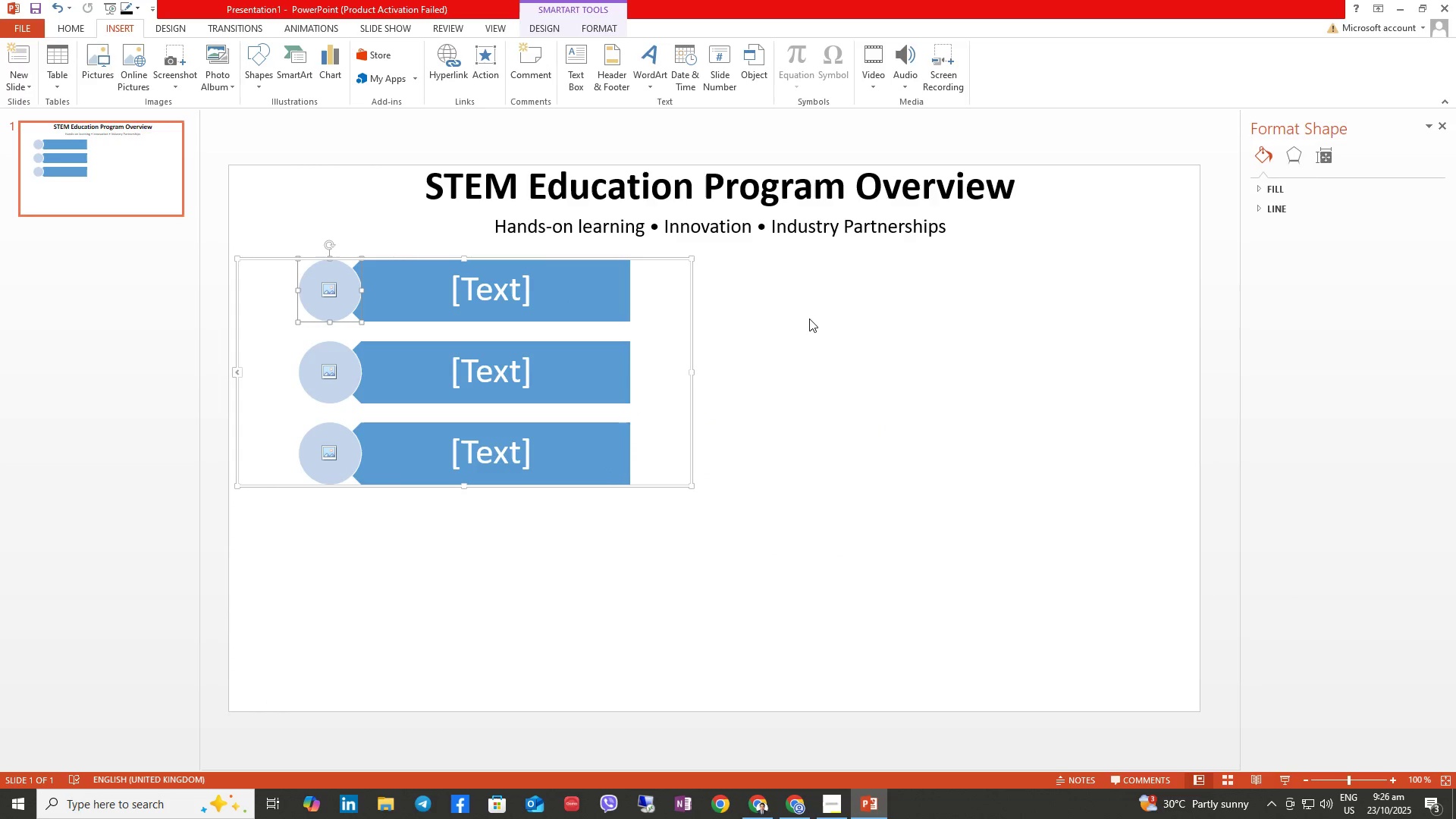 
left_click([803, 422])
 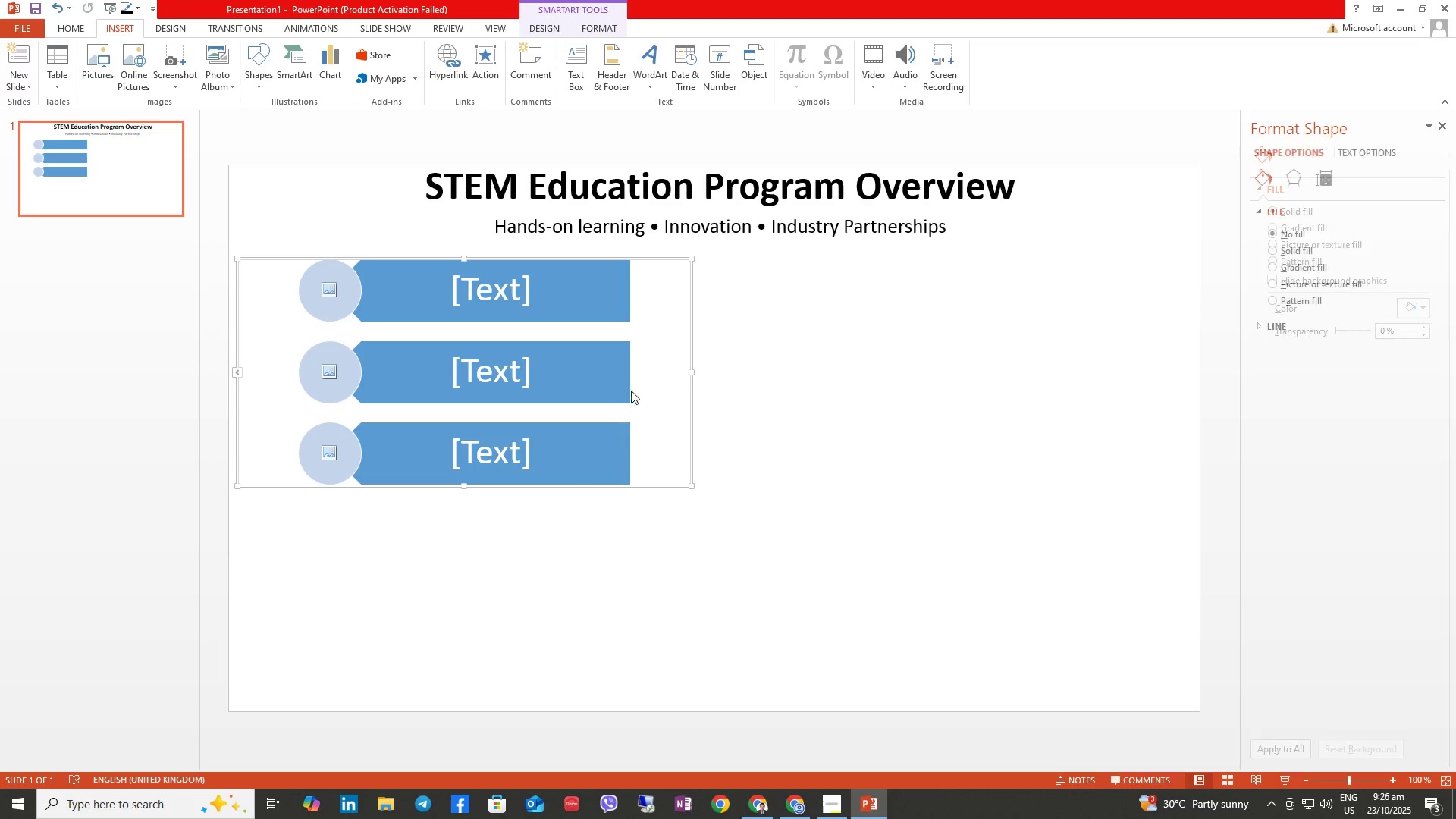 
right_click([675, 434])
 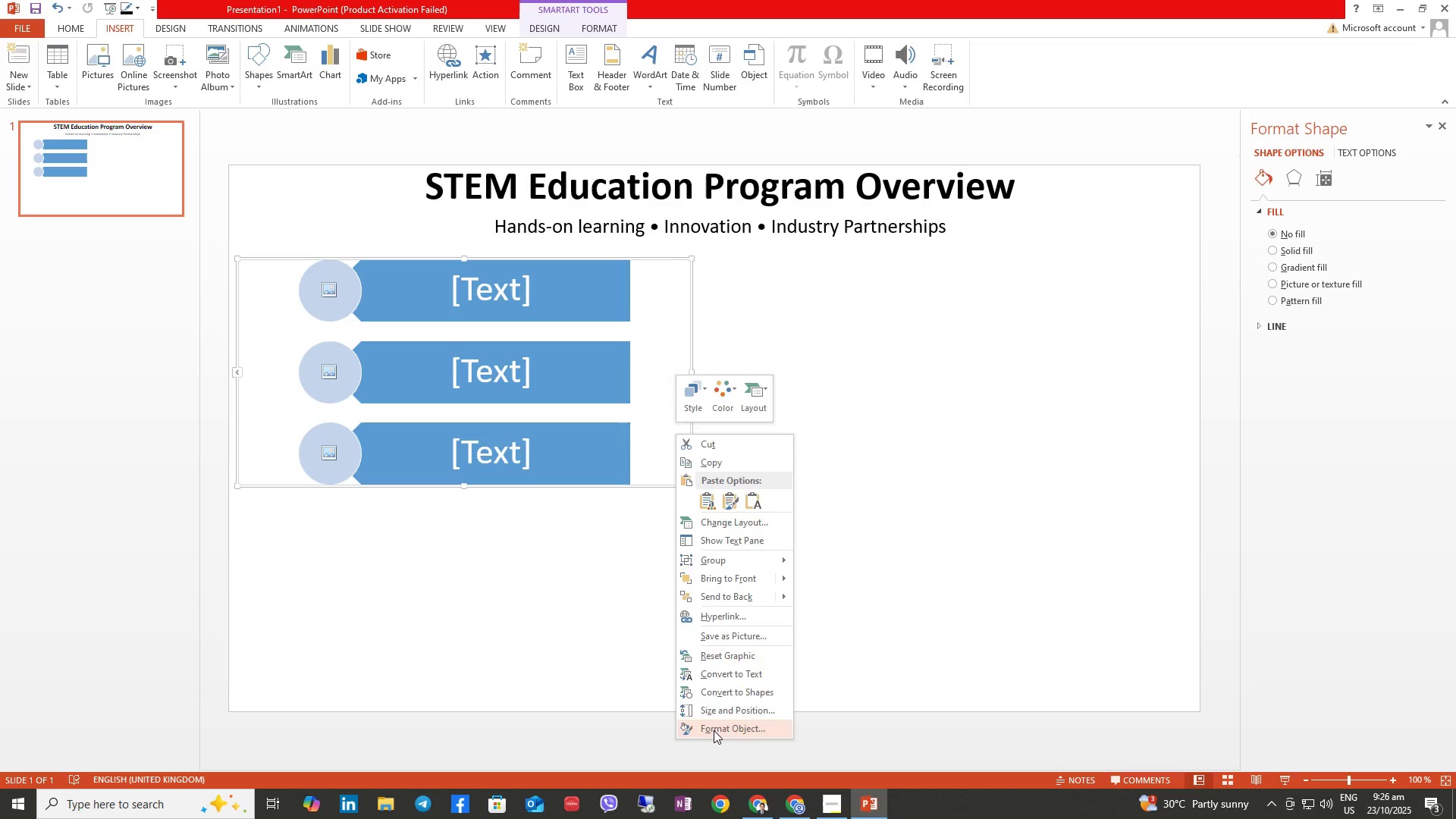 
left_click([714, 730])
 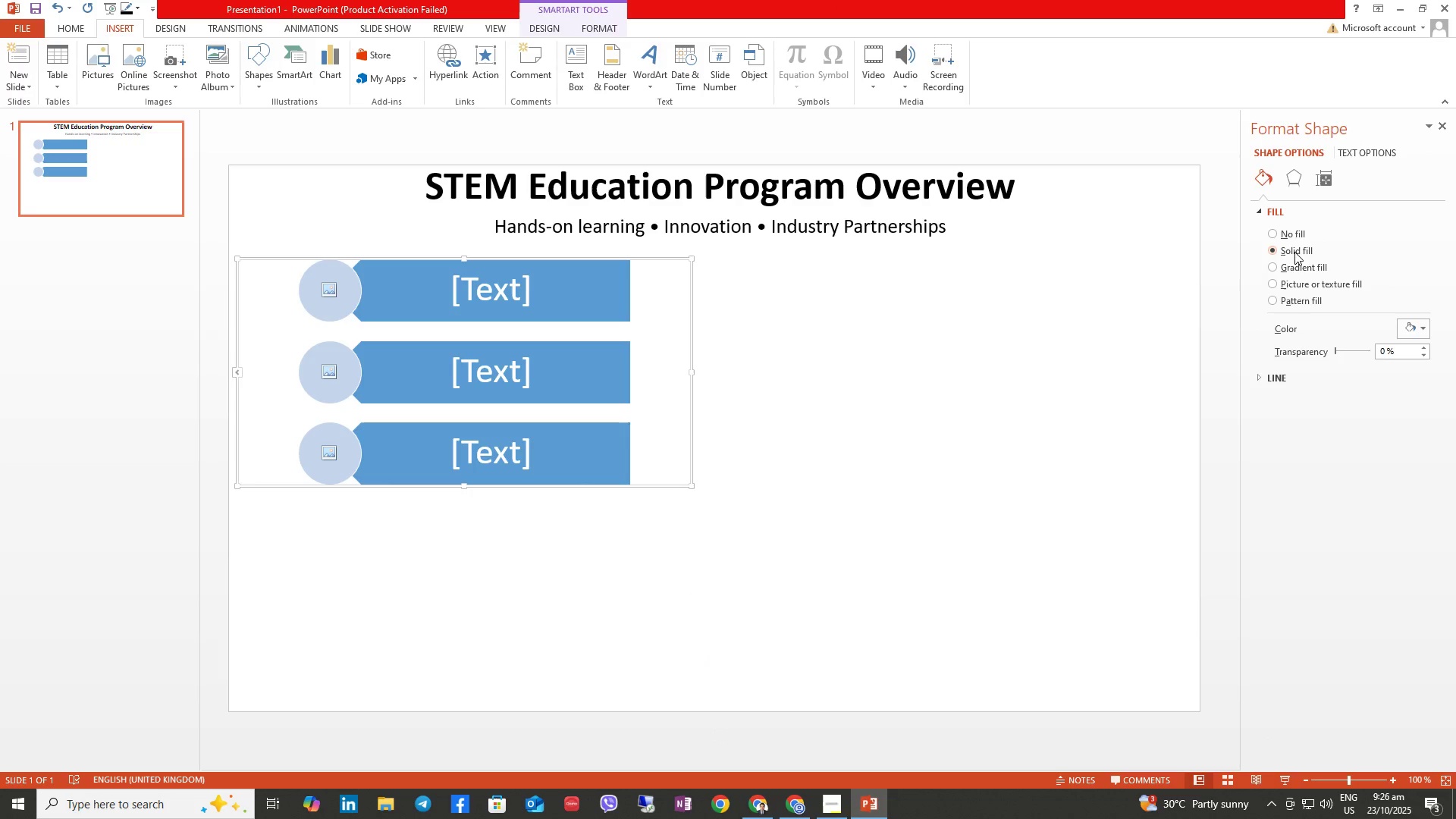 
left_click([1294, 237])
 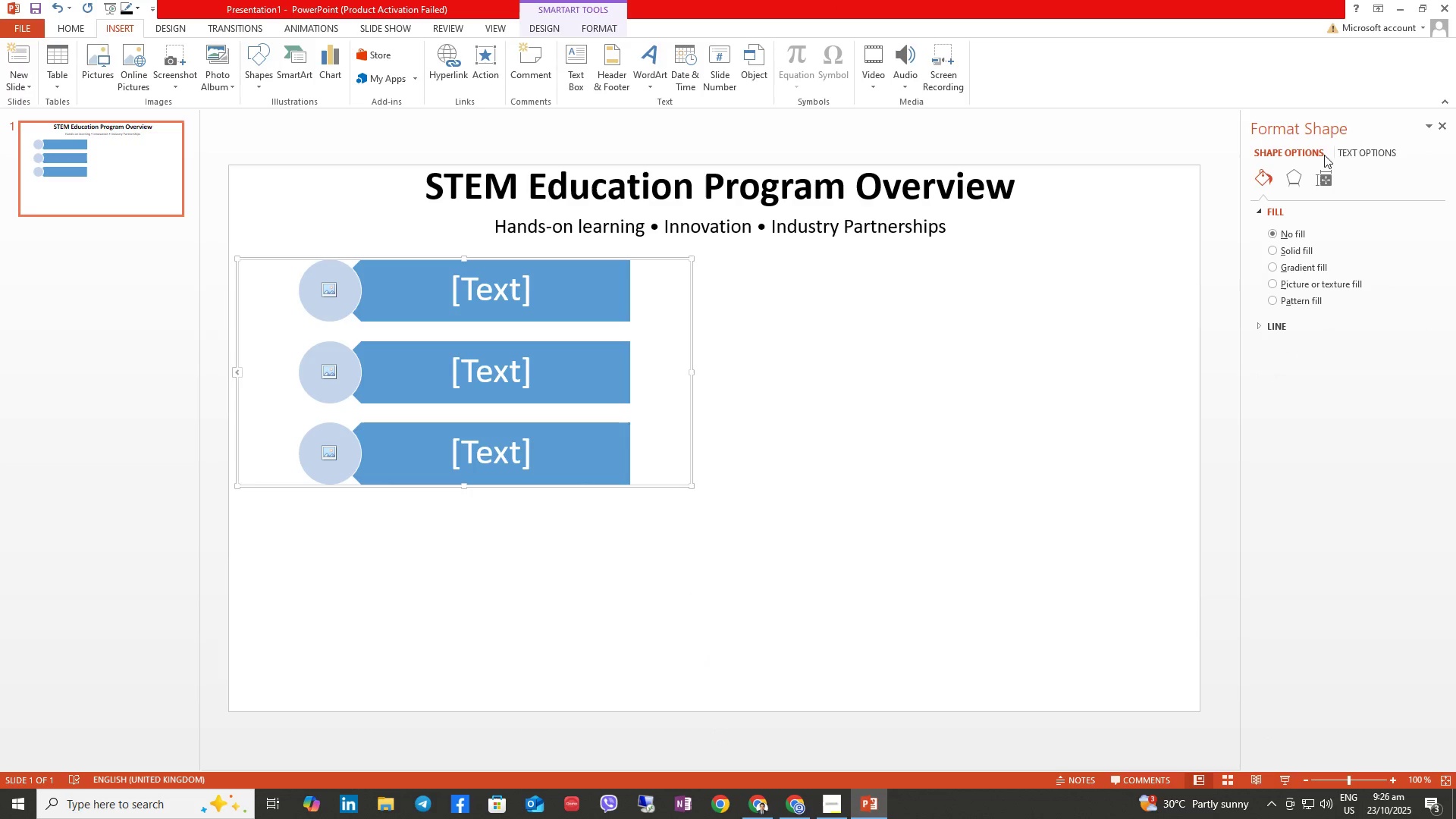 
left_click([1345, 144])
 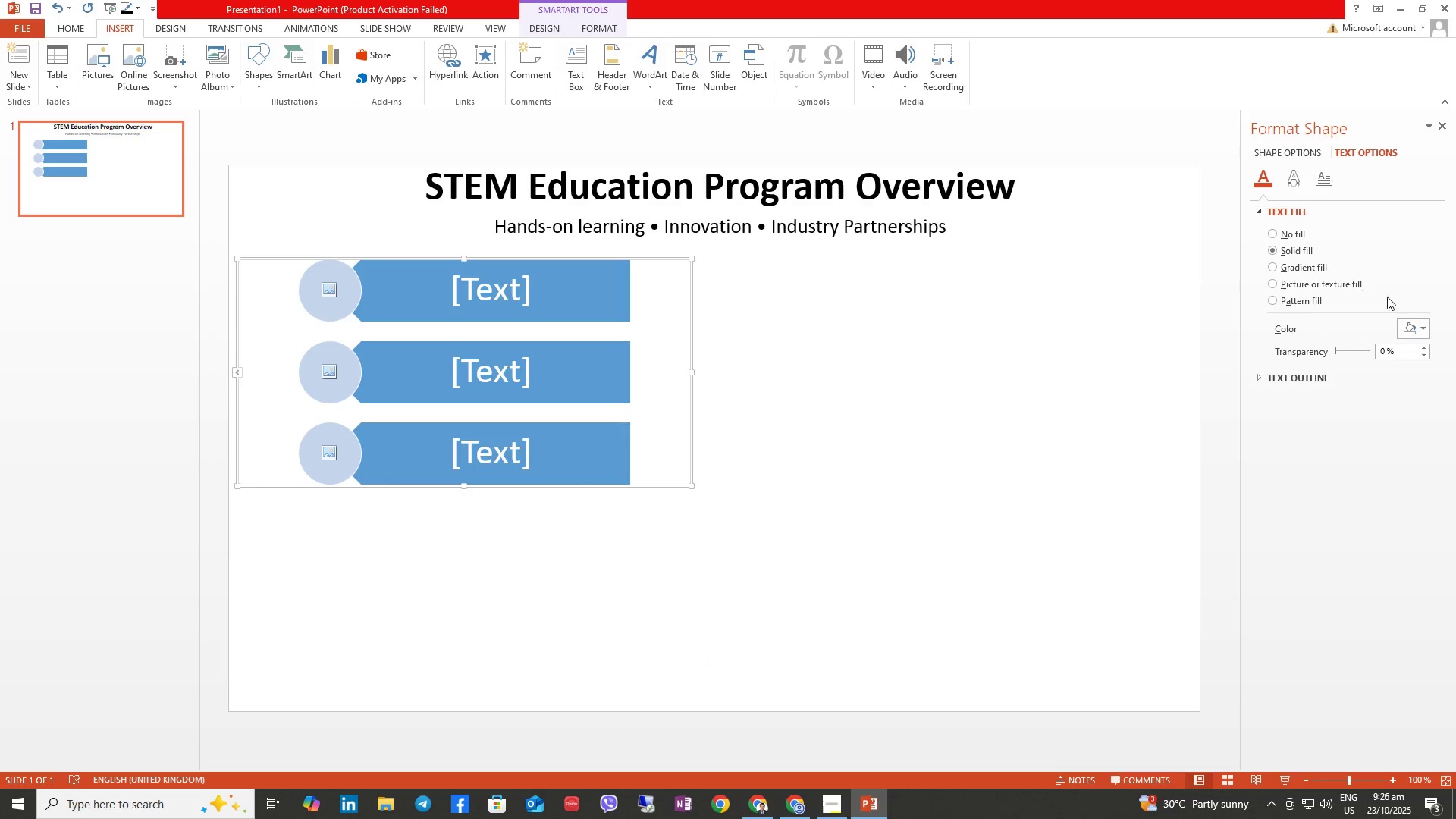 
left_click([1413, 329])
 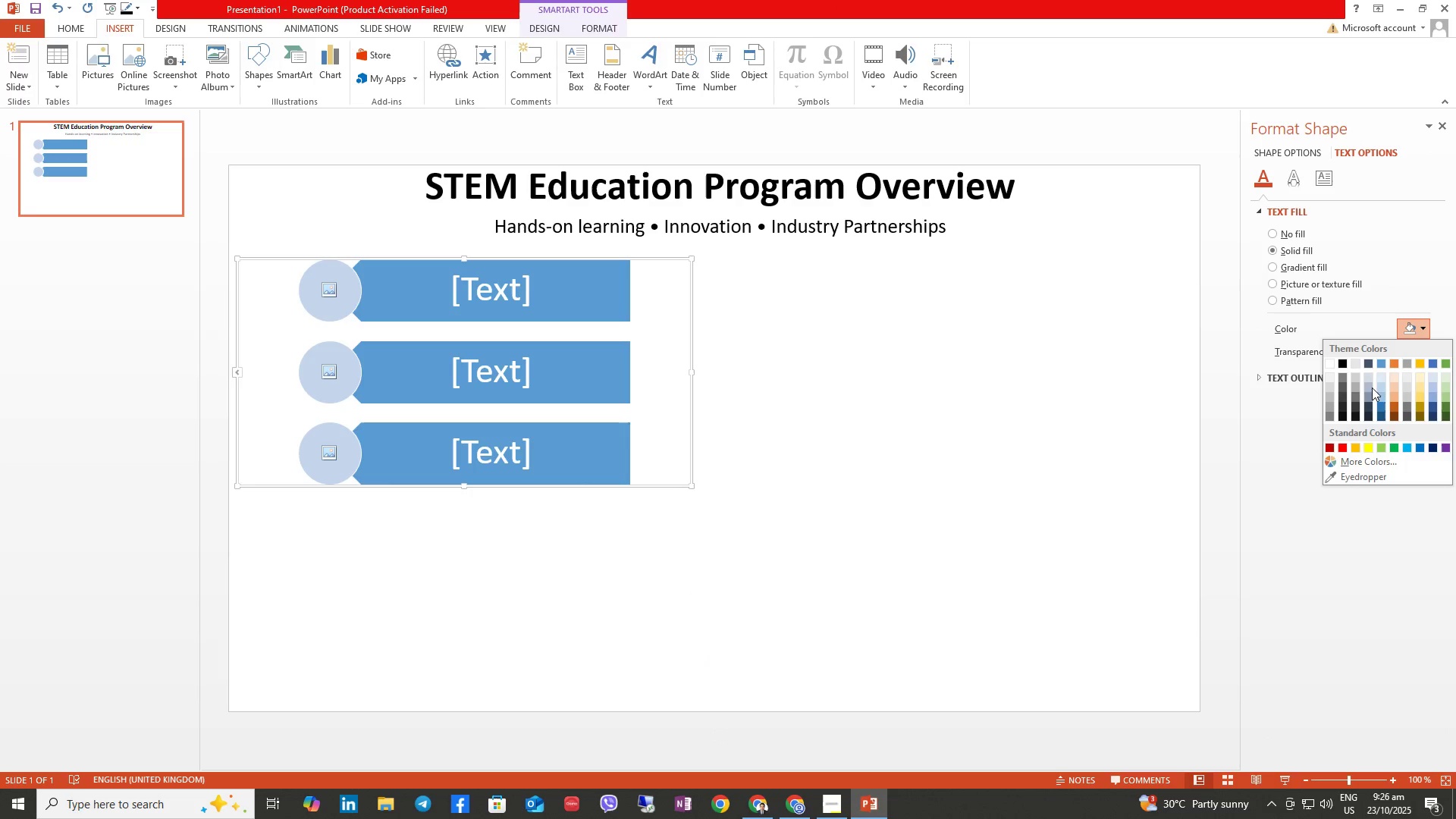 
left_click([1345, 367])
 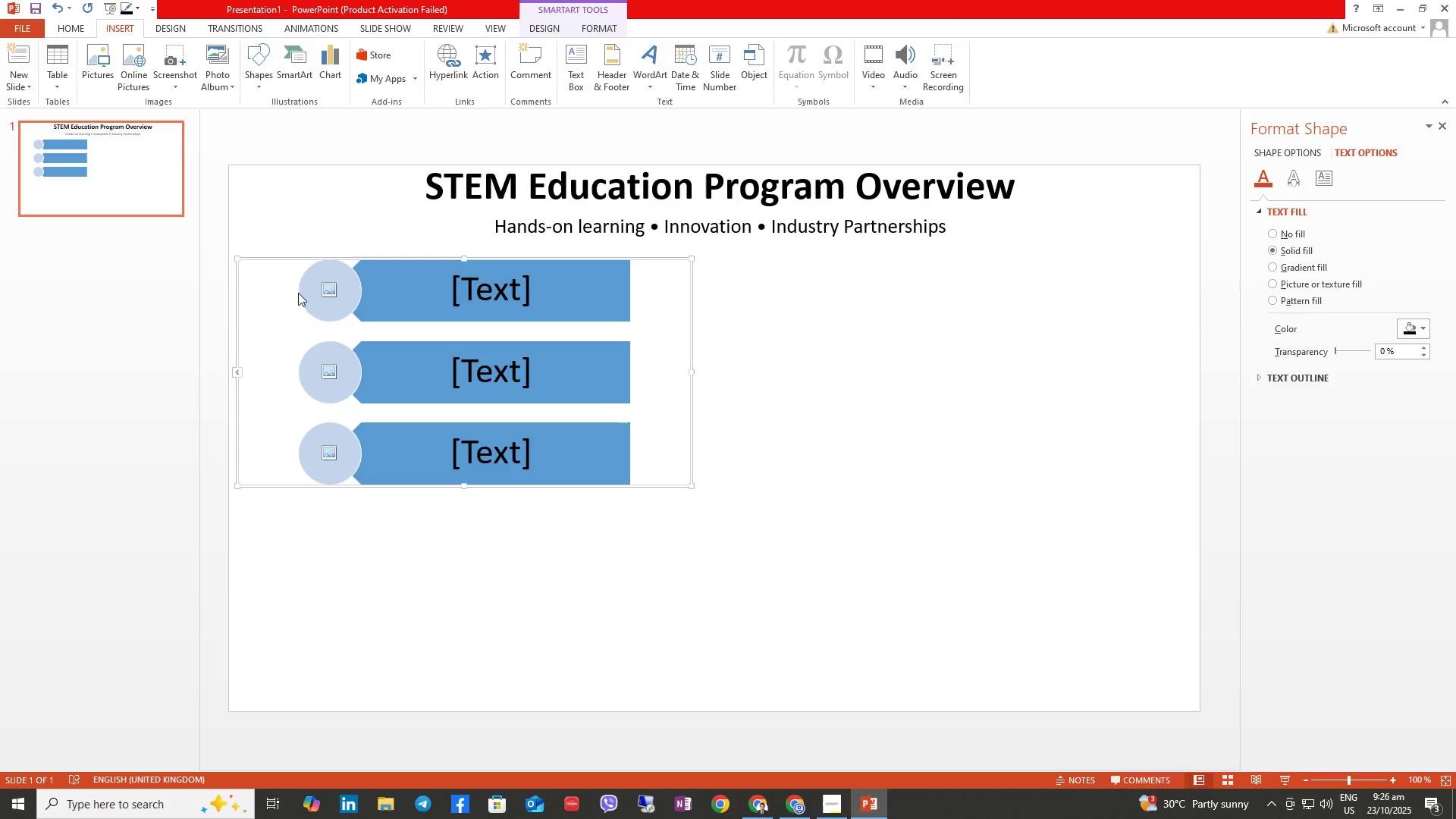 
right_click([334, 291])
 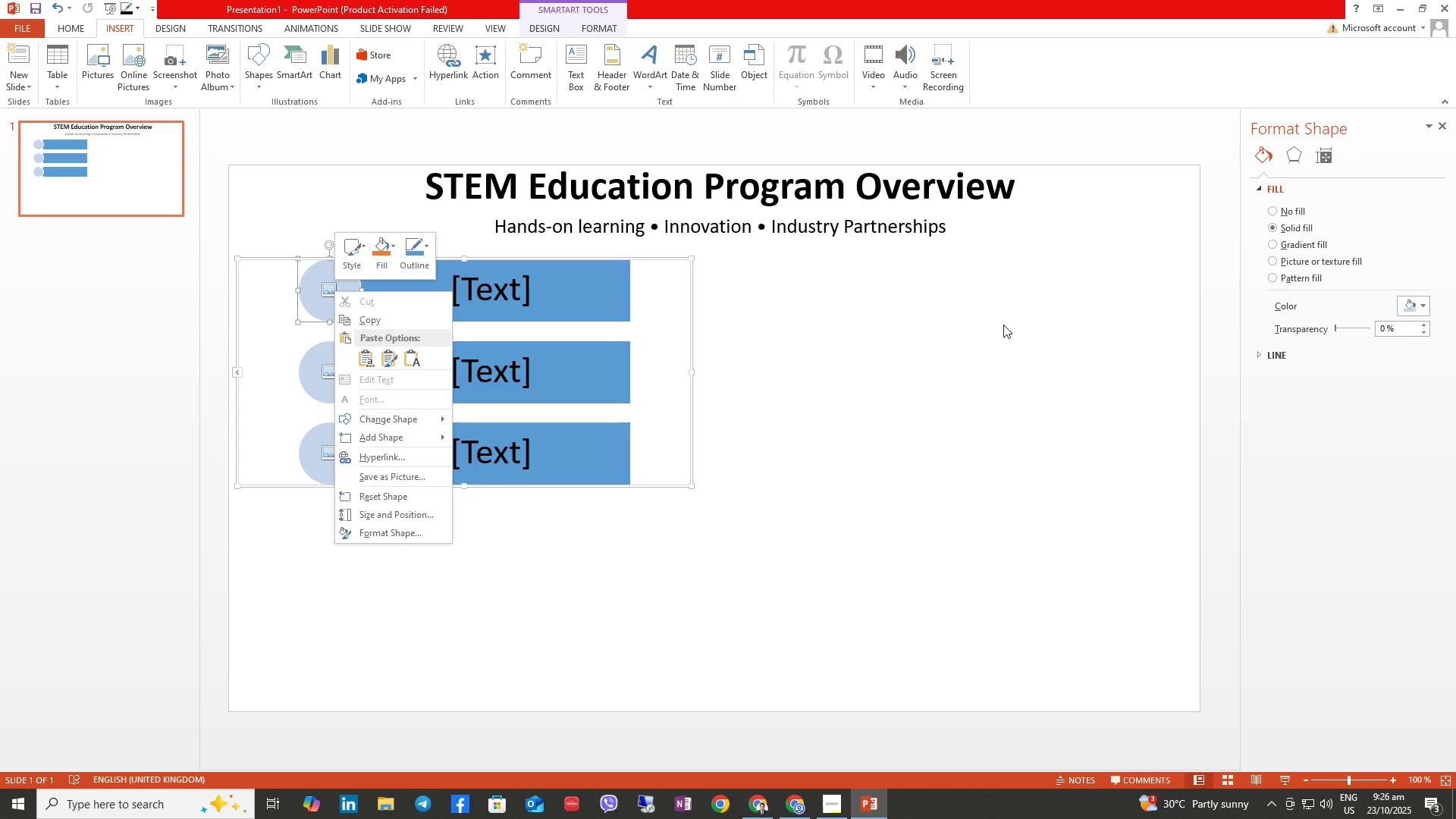 
left_click([1279, 215])
 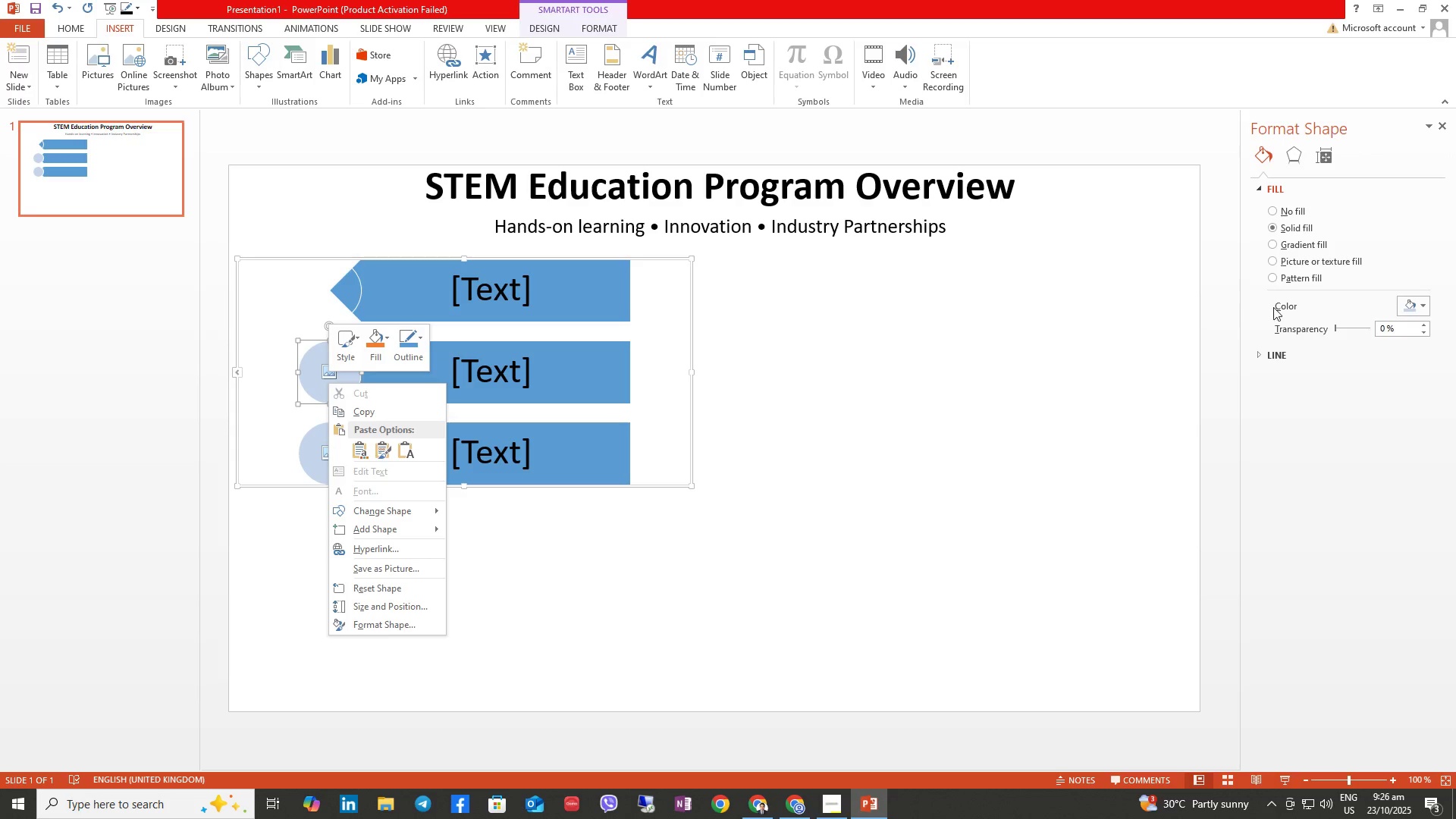 
left_click([1284, 210])
 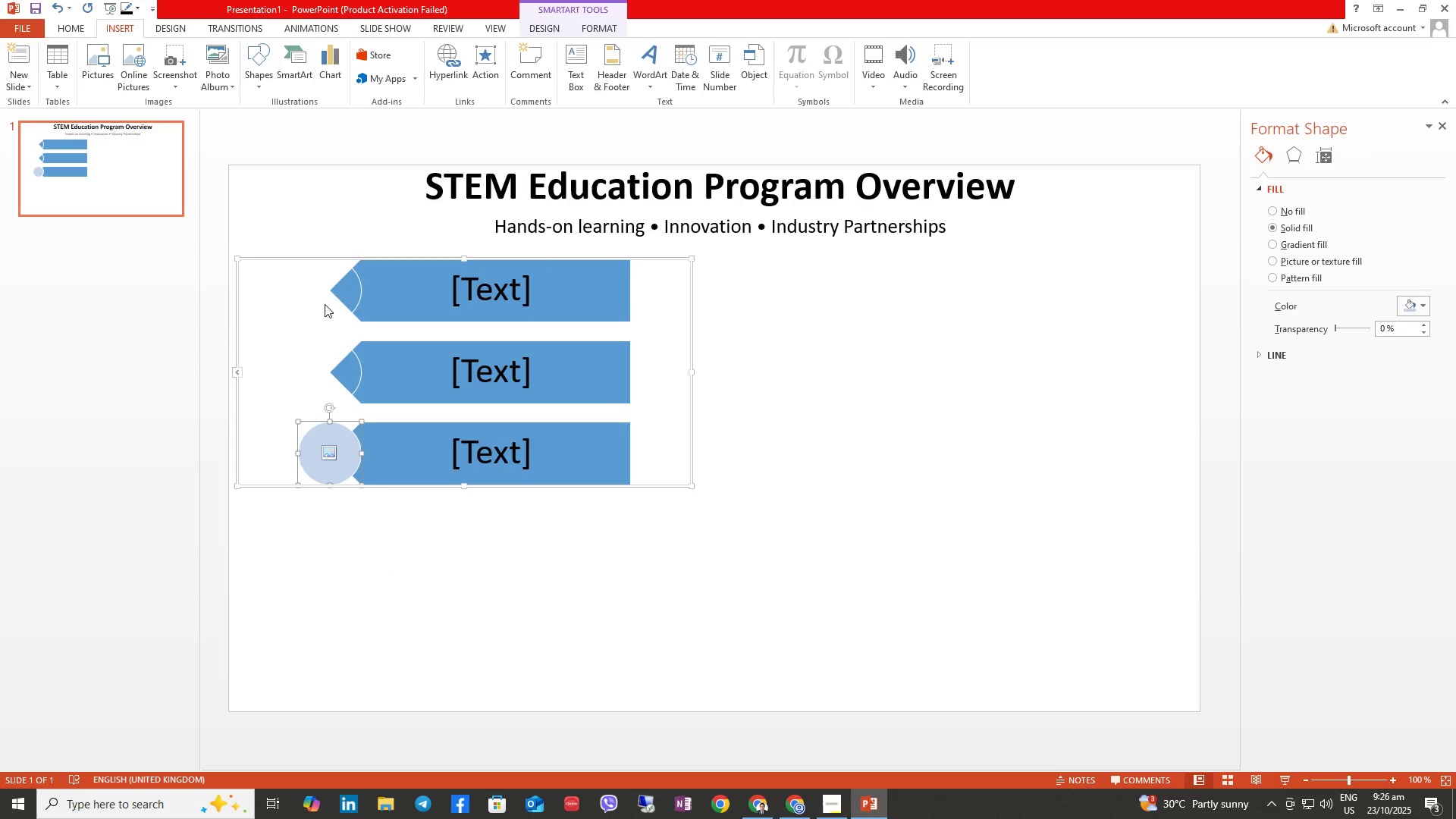 
double_click([334, 293])
 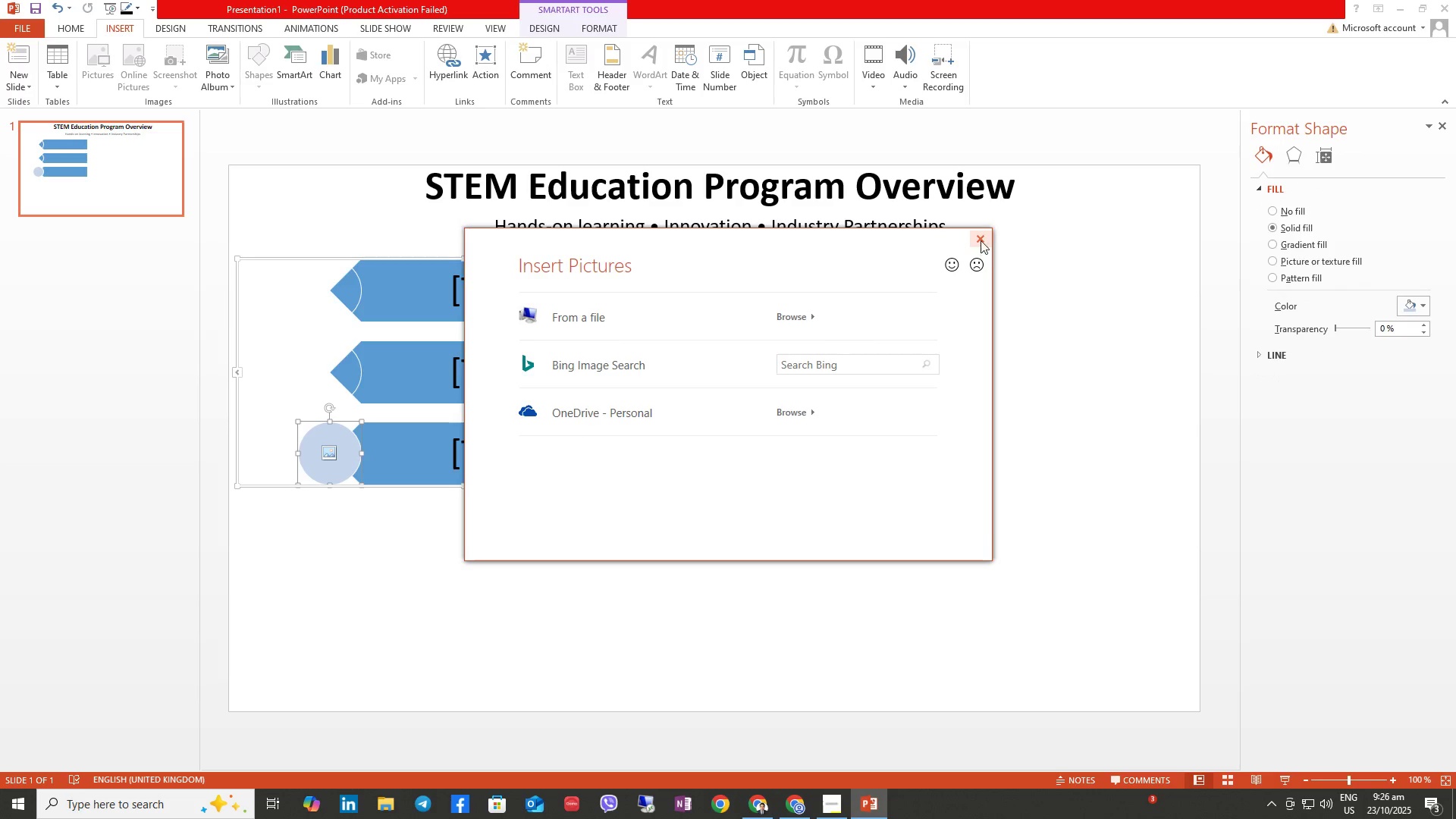 
key(Control+Z)
 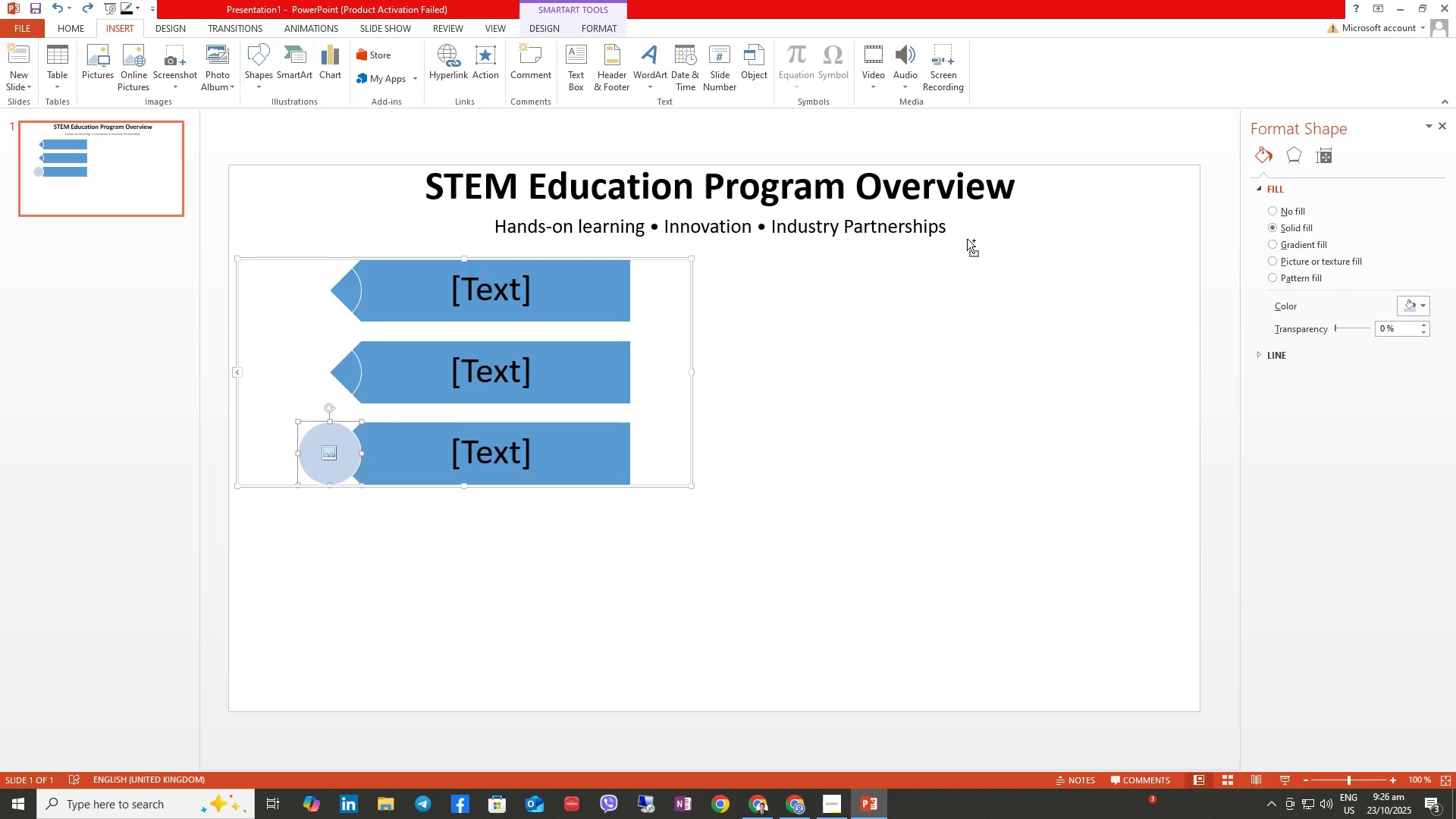 
key(Control+Z)
 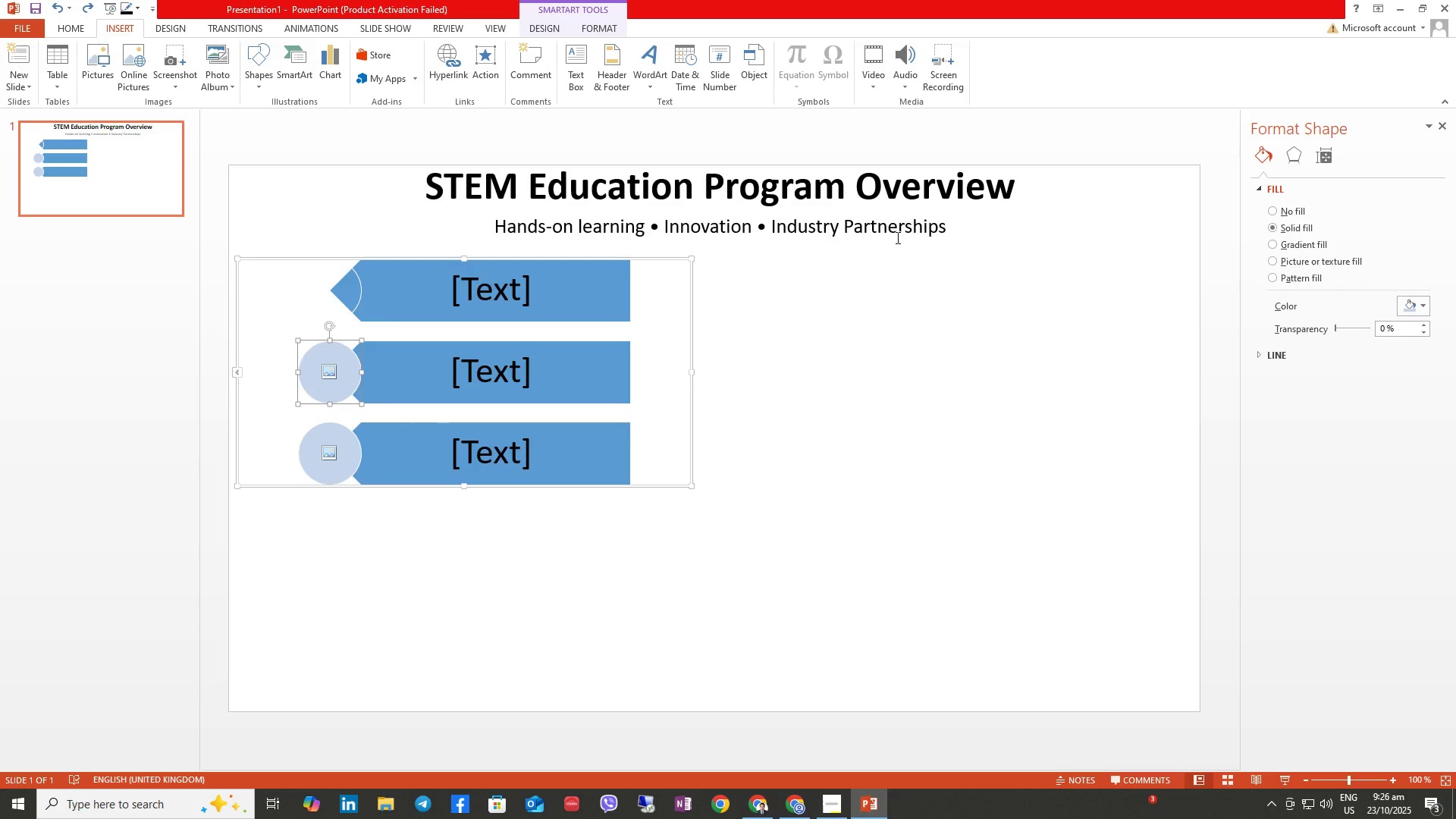 
key(Control+Z)
 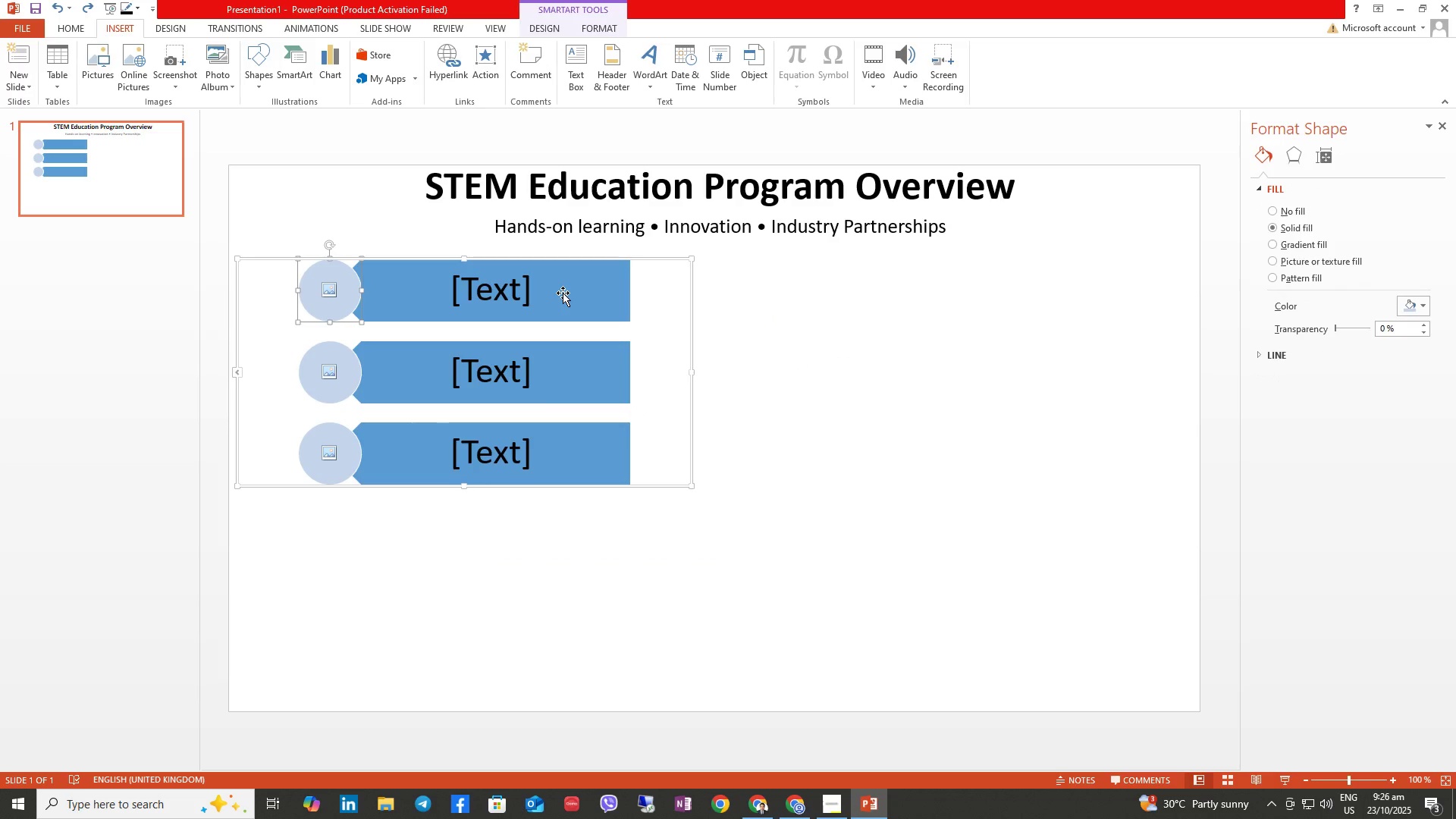 
left_click([516, 292])
 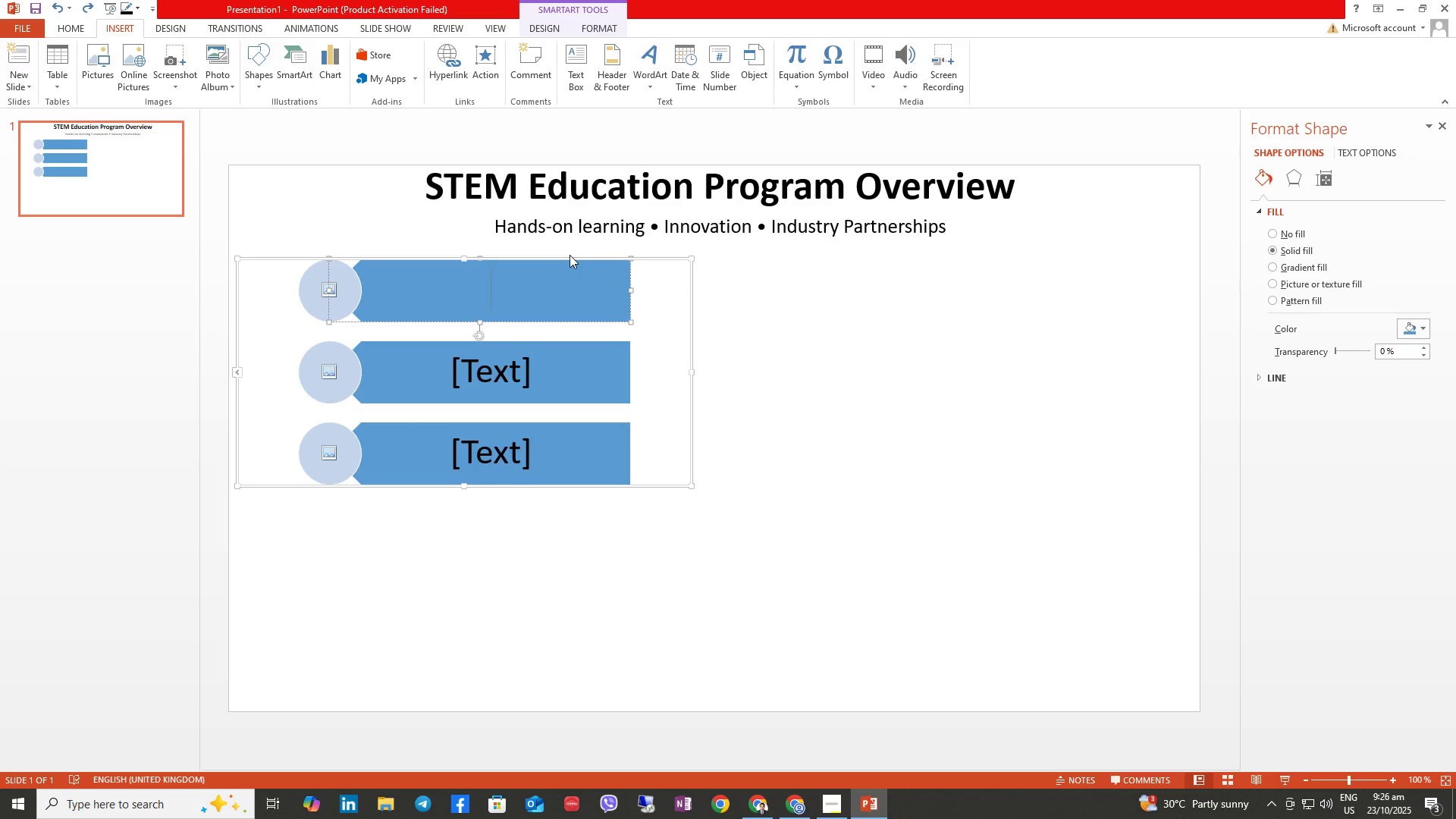 
left_click_drag(start_coordinate=[570, 259], to_coordinate=[566, 278])
 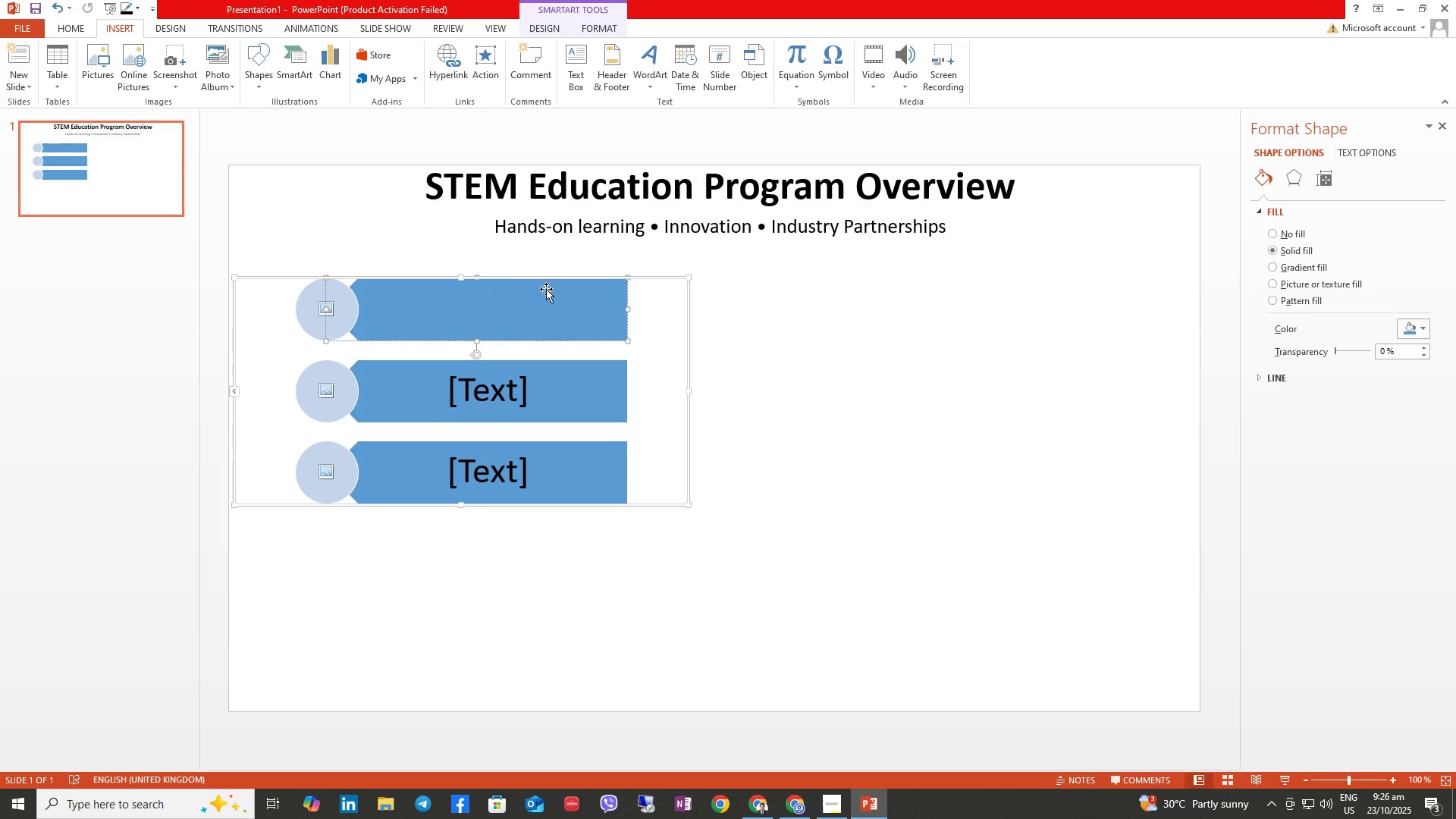 
wait(5.96)
 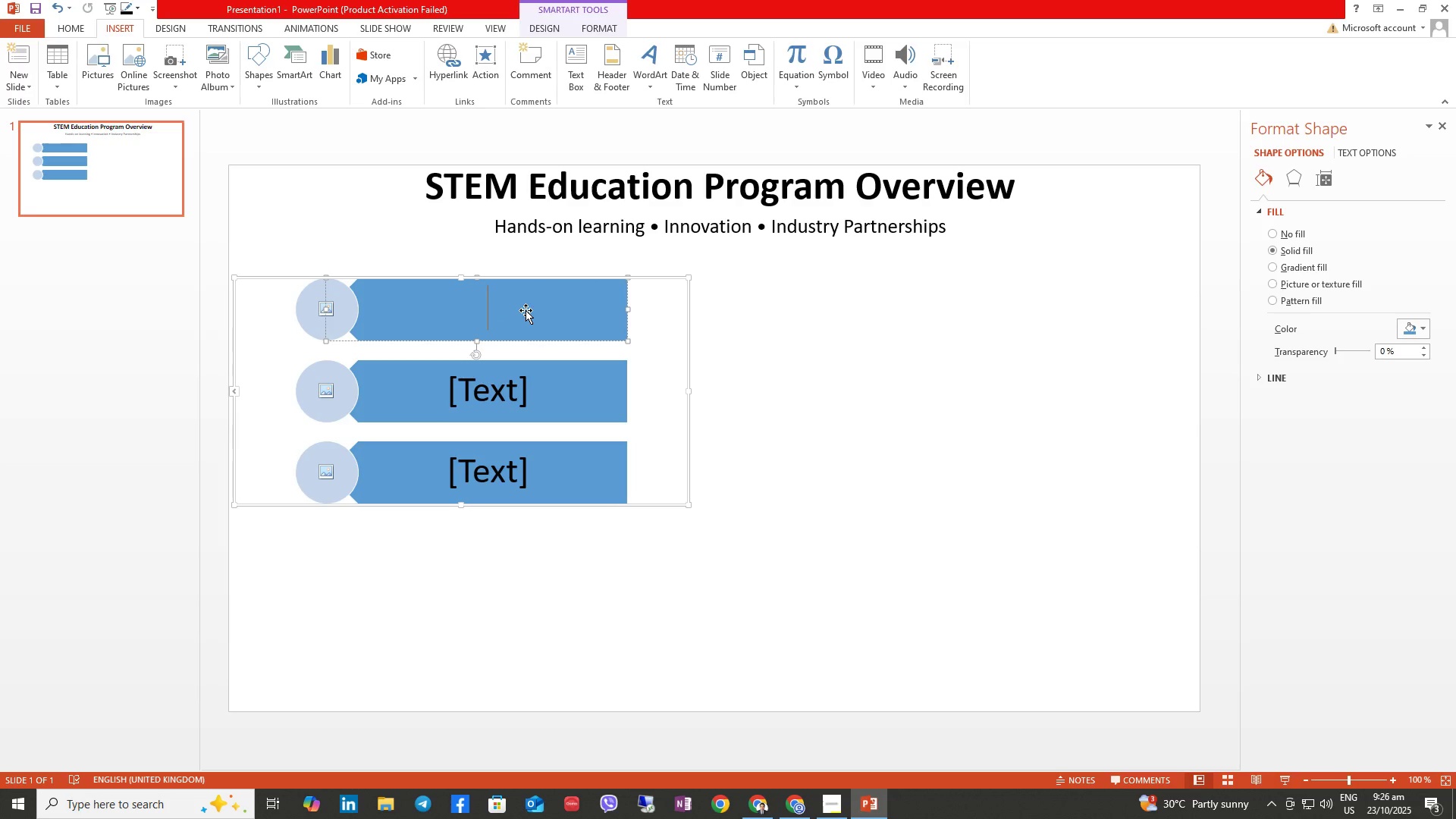 
type(Promote Interest and literacy in Science, Technology, Engineero)
key(Backspace)
type(ing, )
 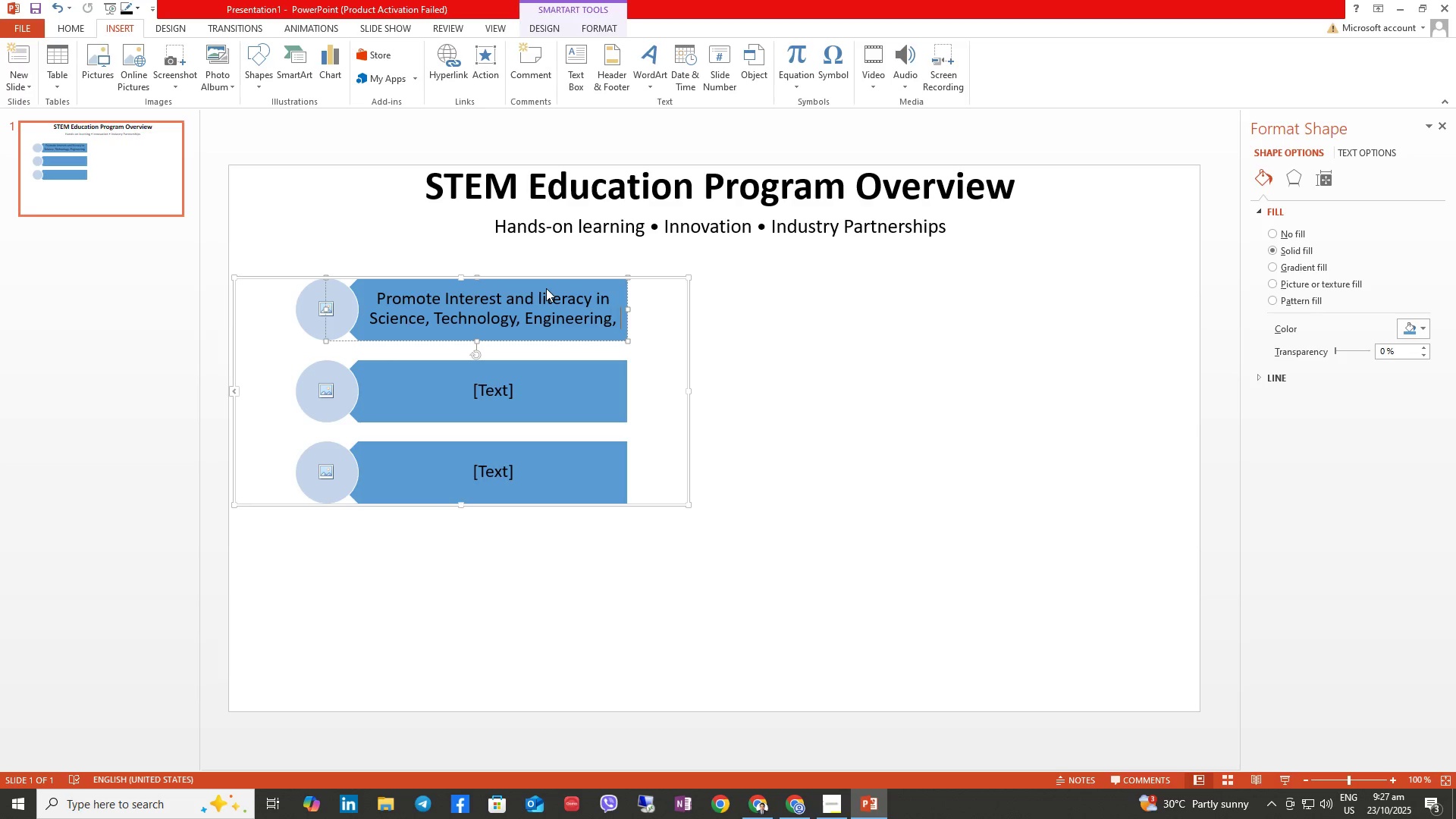 
type(and Mathematics)
 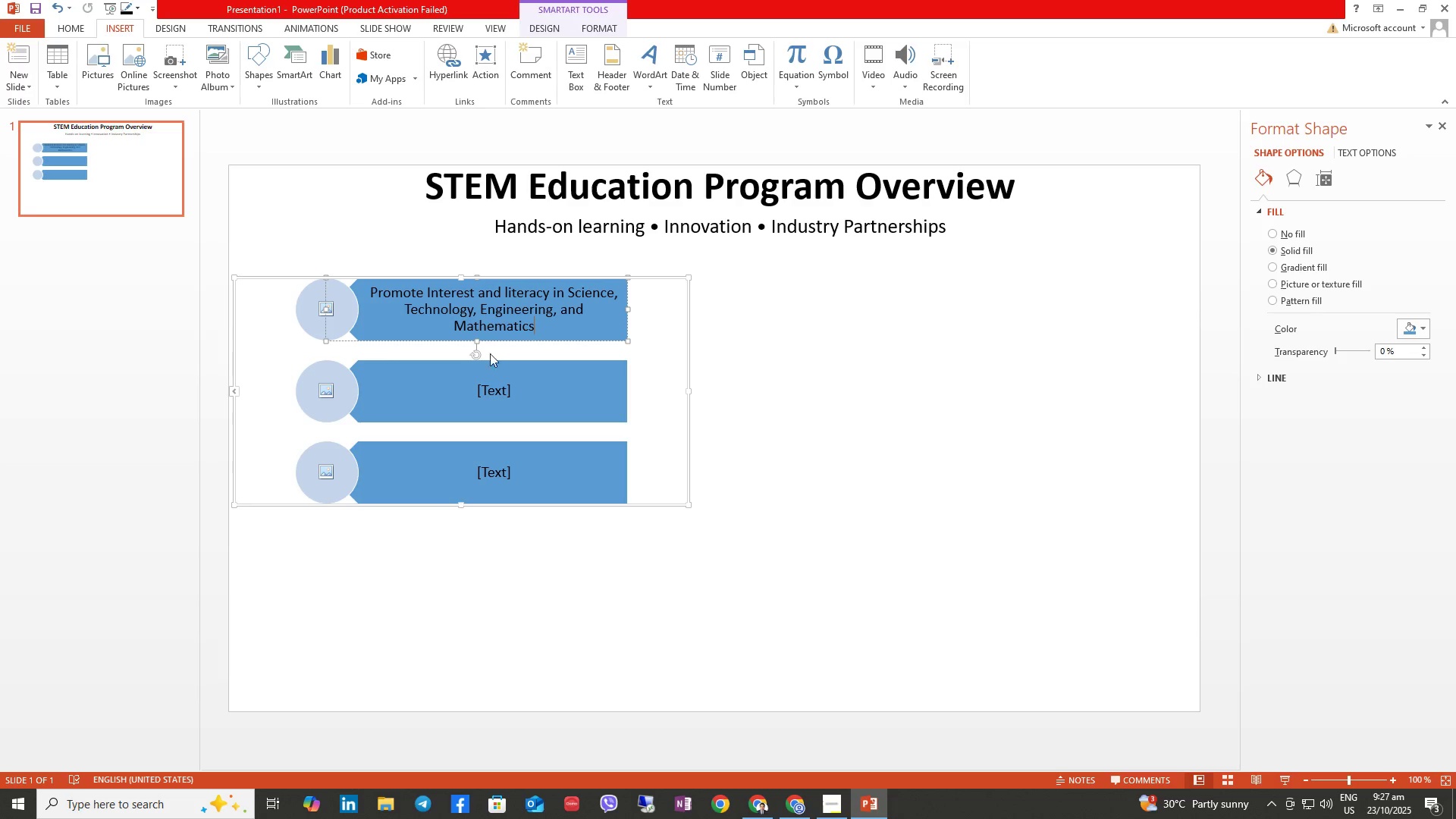 
left_click([486, 390])
 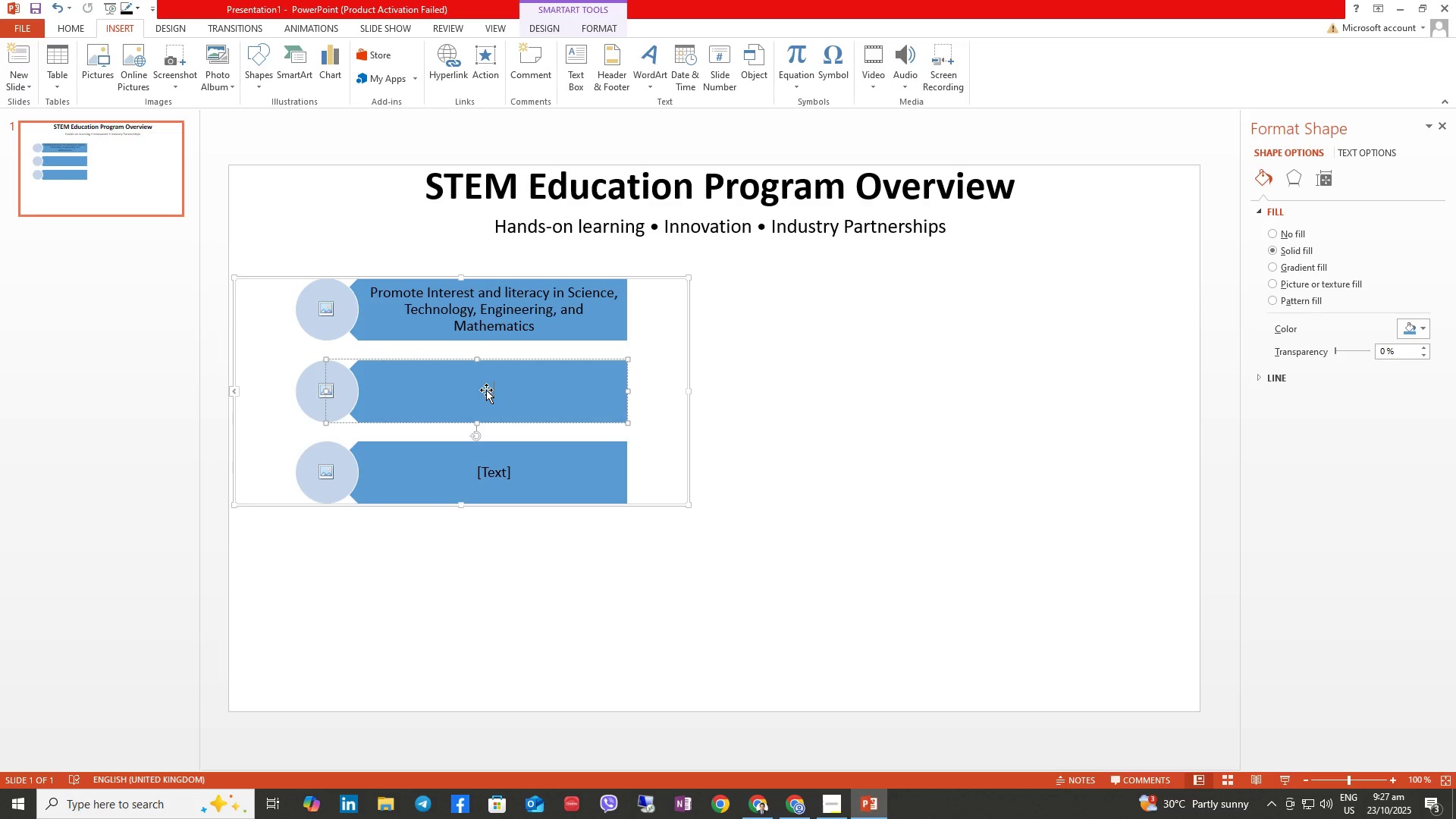 
type(Develop problem solvin)
key(Backspace)
key(Backspace)
key(Backspace)
key(Backspace)
key(Backspace)
key(Backspace)
key(Backspace)
type(-solving ski)
key(Backspace)
key(Backspace)
key(Backspace)
key(Backspace)
type(, critical thninking, and teamwork skills)
 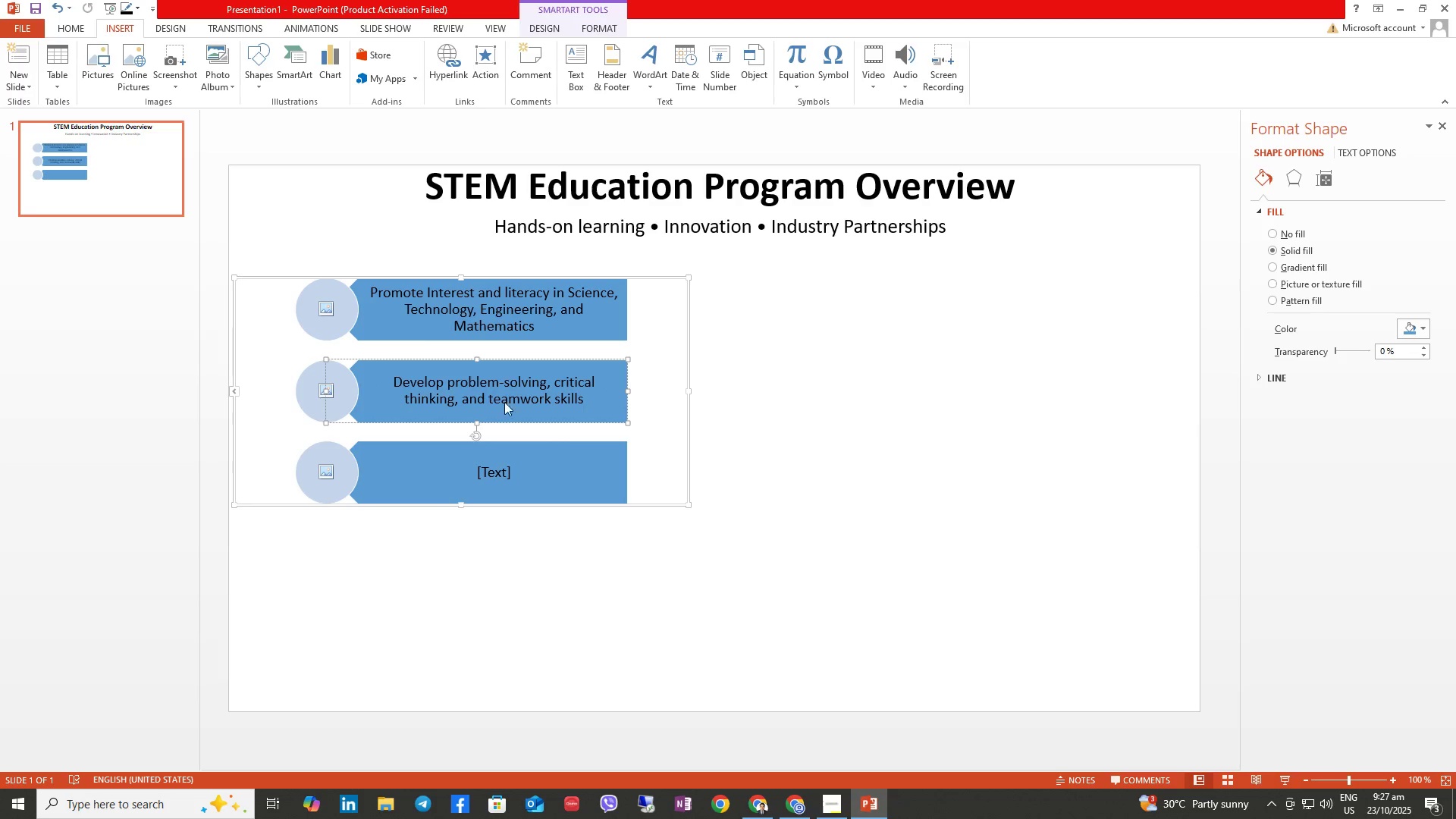 
left_click([495, 461])
 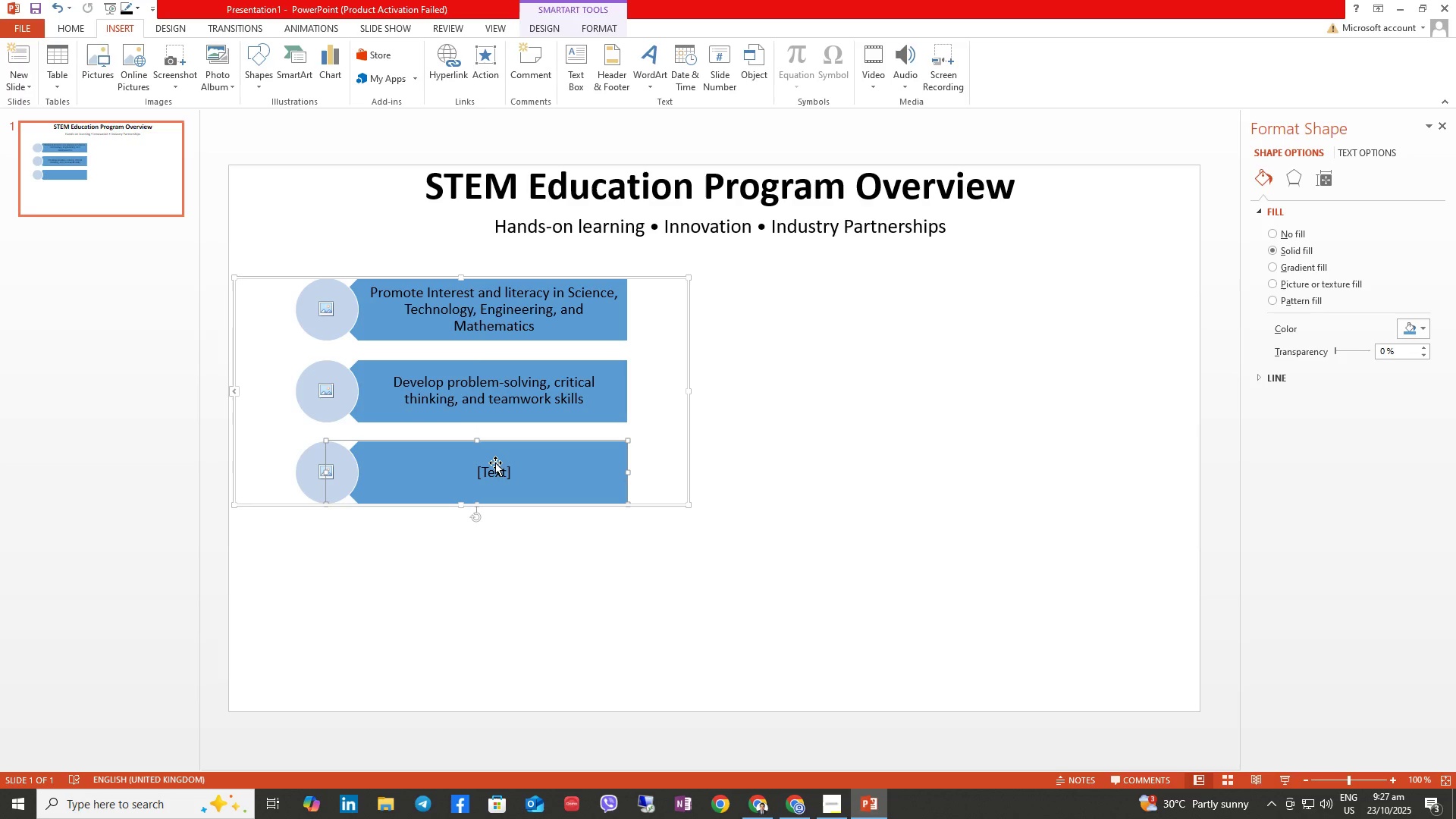 
type(Encourage innovation through hands-on learning and real-world applications)
 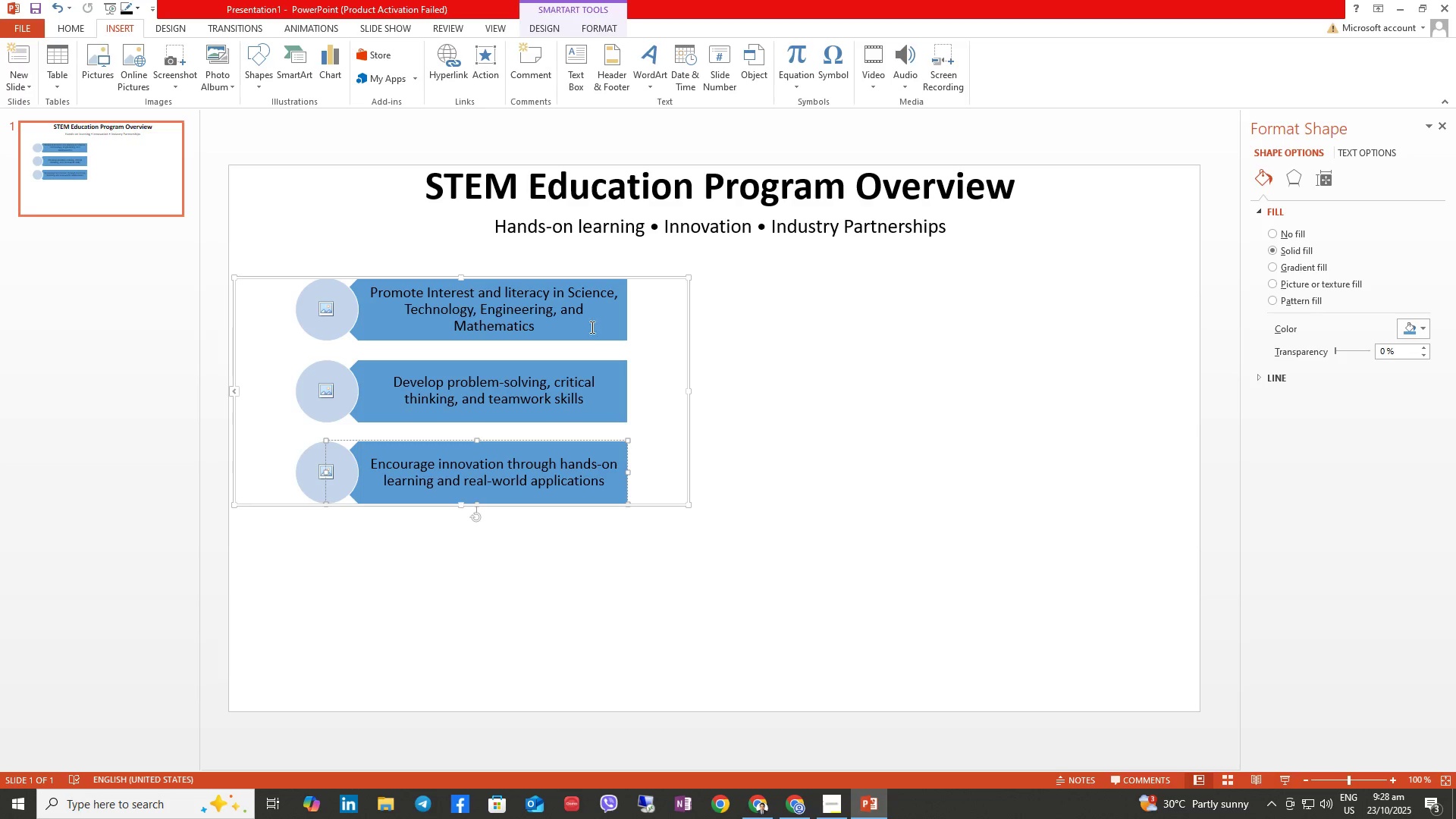 
right_click([592, 322])
 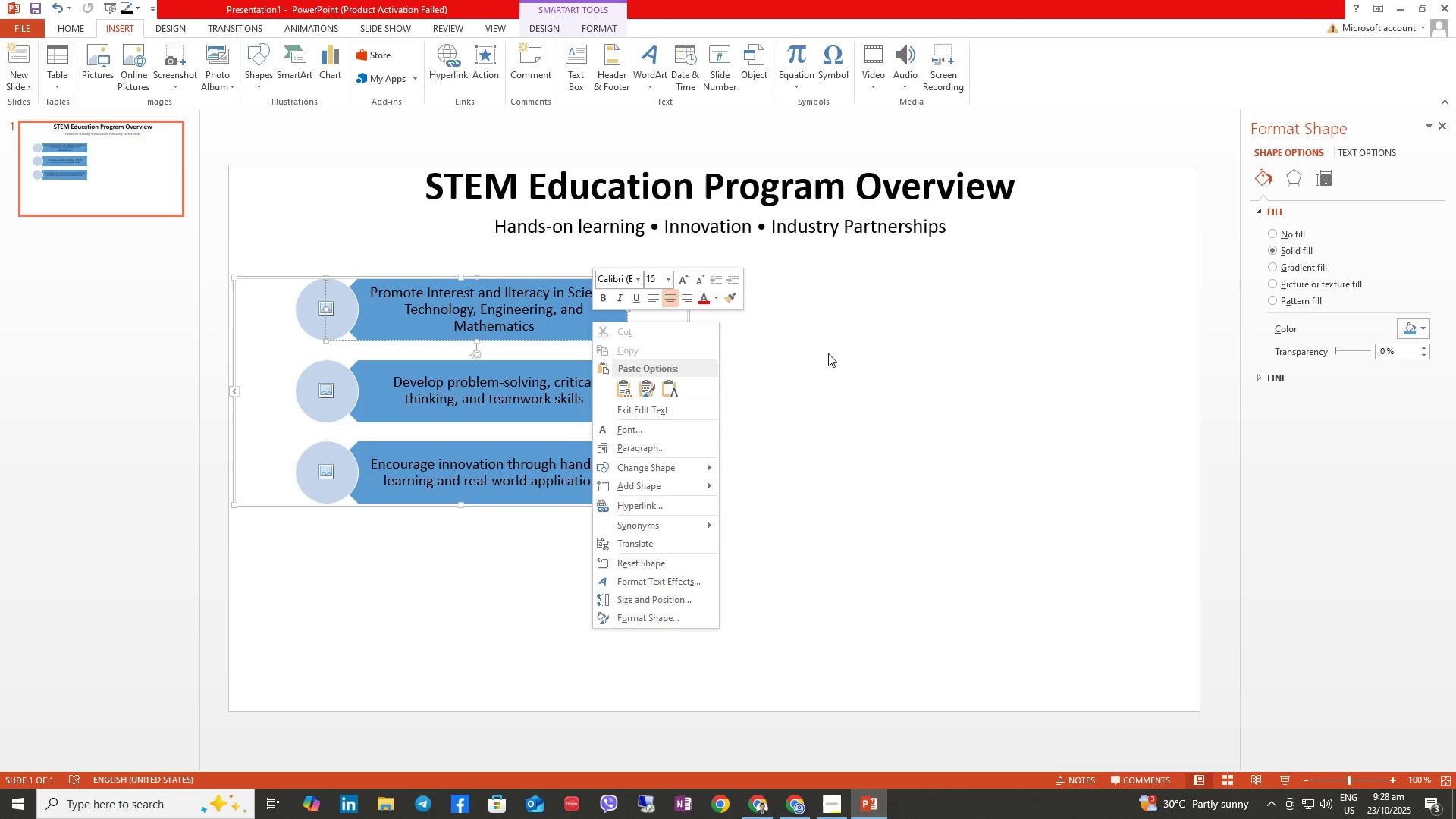 
left_click([870, 347])
 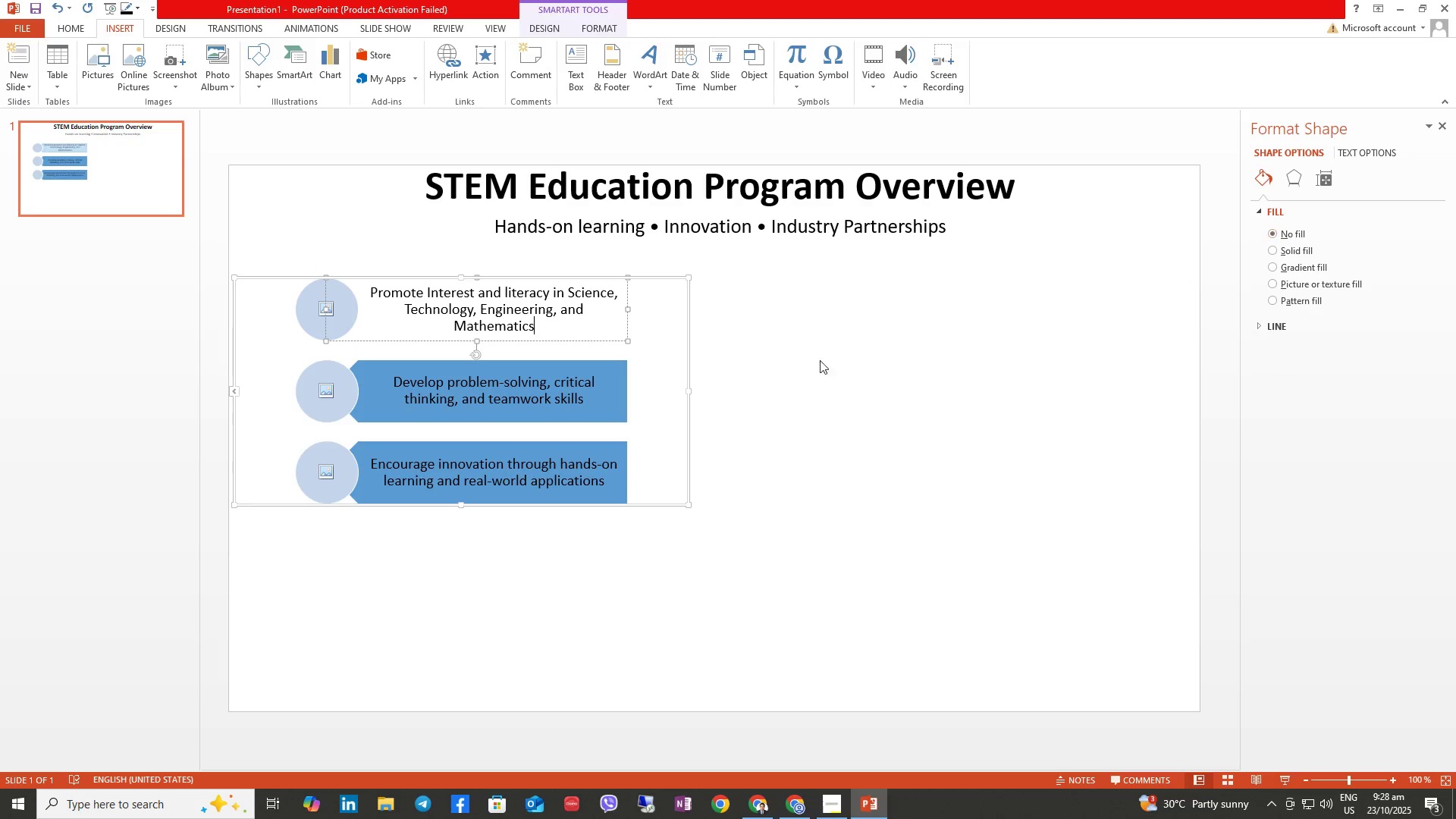 
left_click([614, 403])
 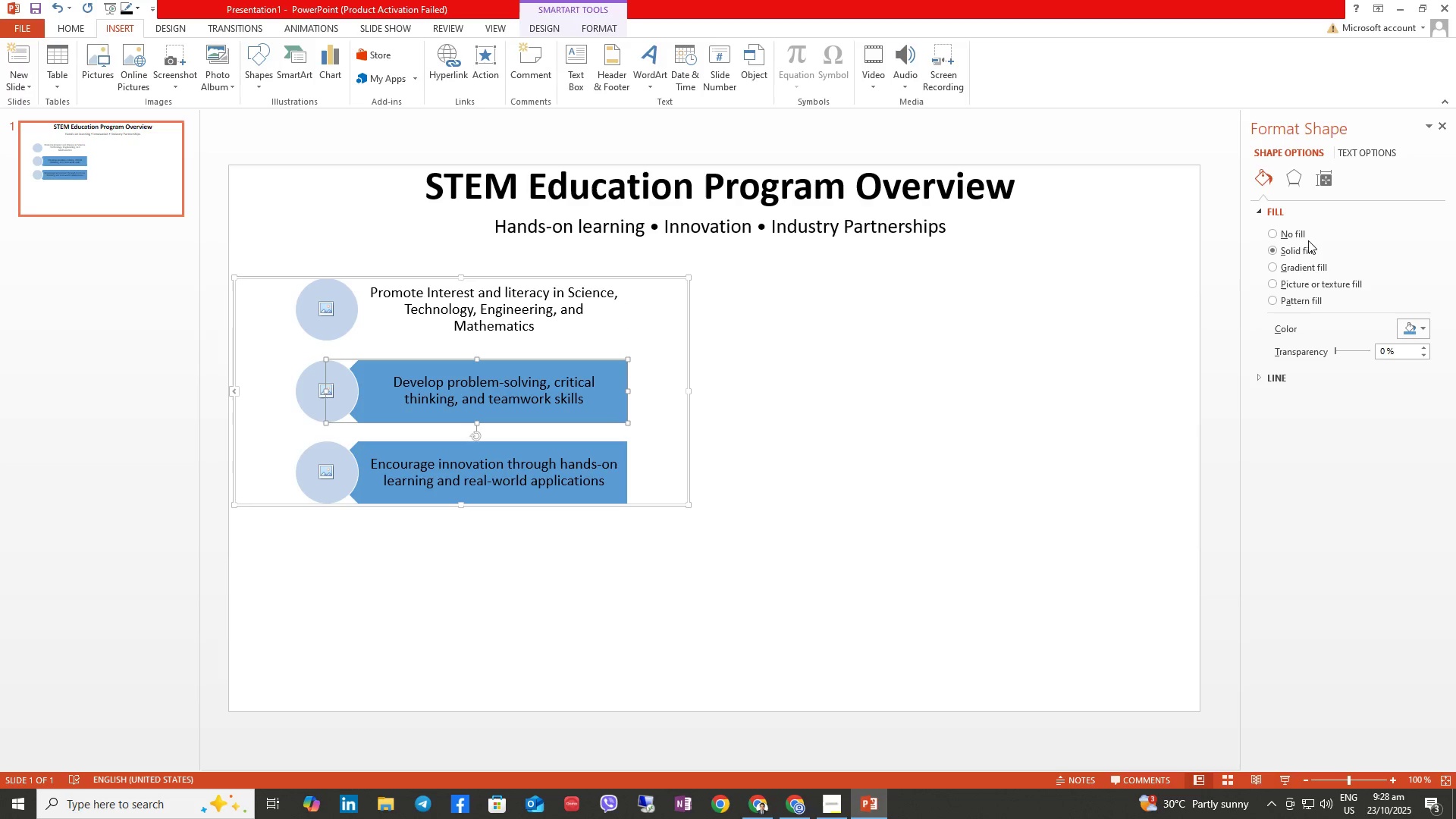 
left_click([1298, 234])
 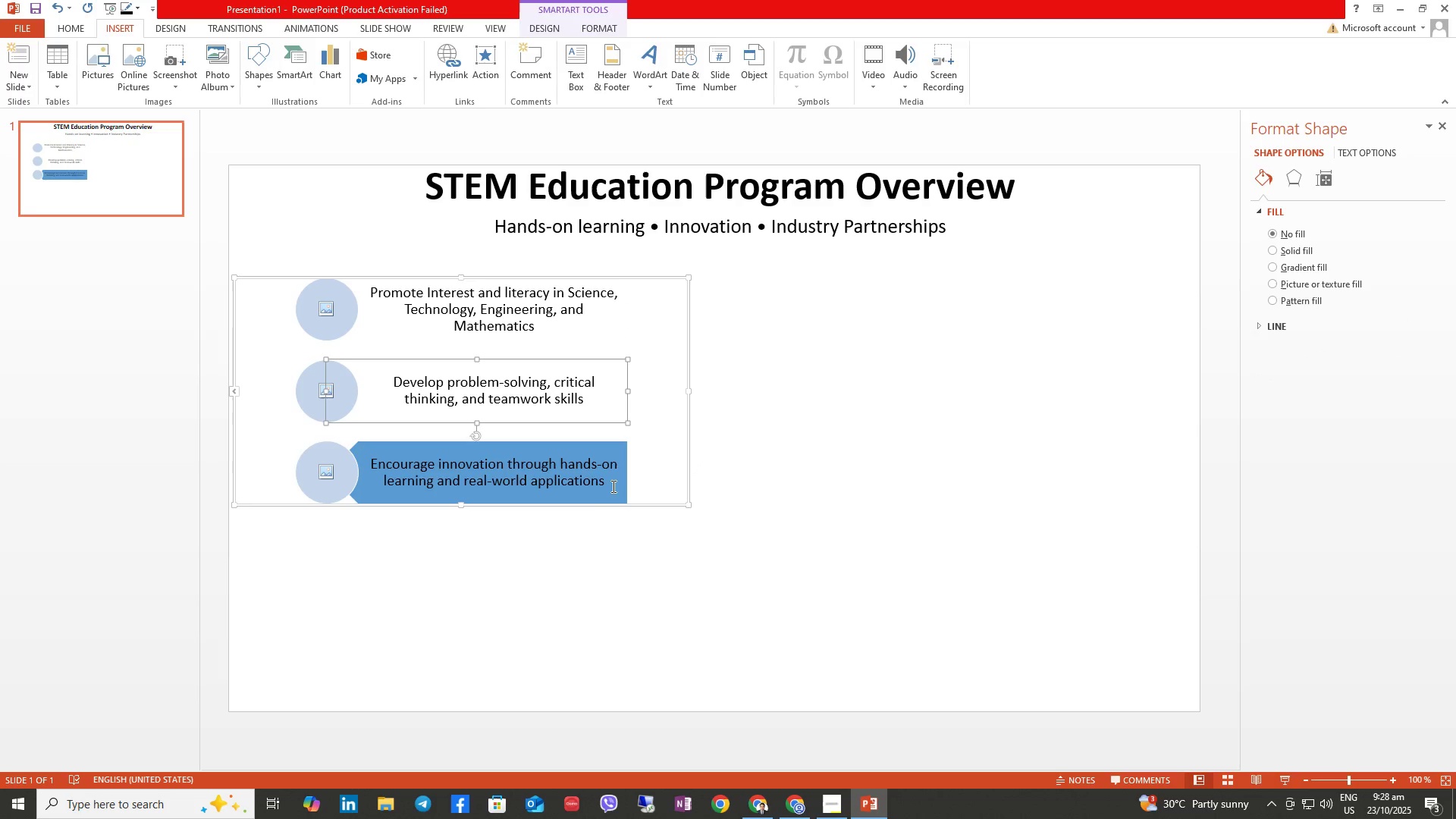 
left_click([617, 485])
 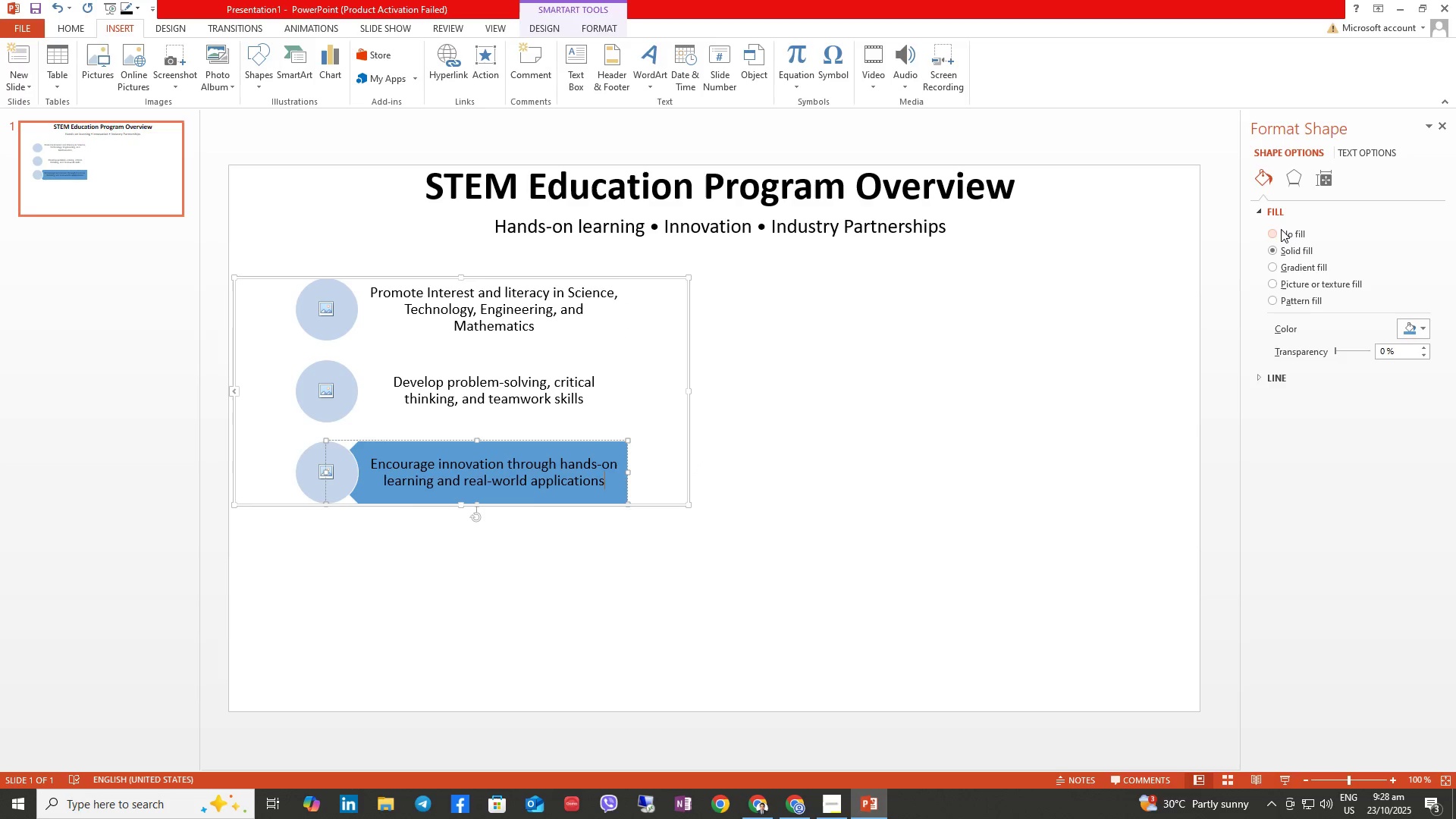 
left_click([1276, 231])
 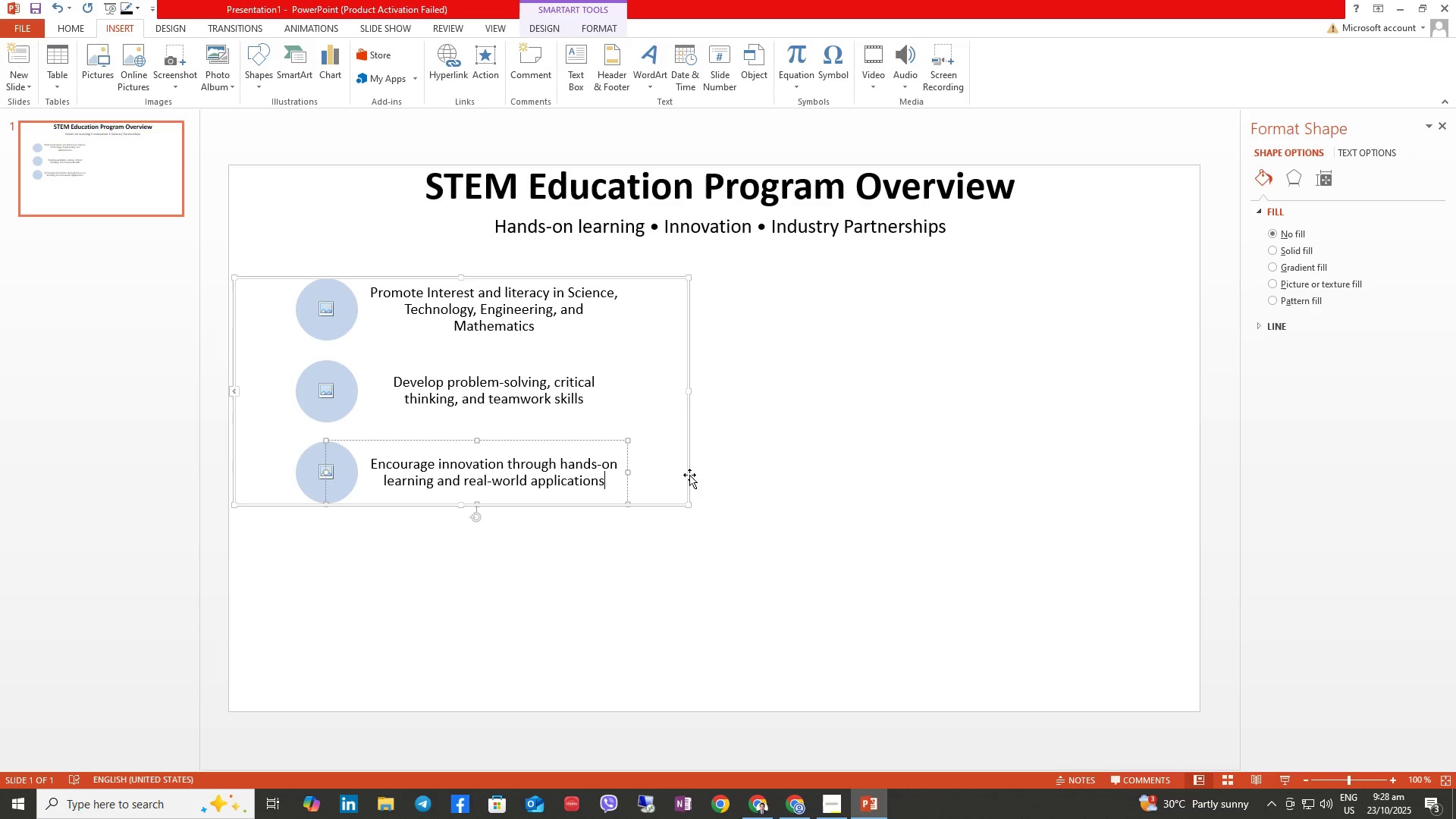 
left_click_drag(start_coordinate=[691, 393], to_coordinate=[744, 393])
 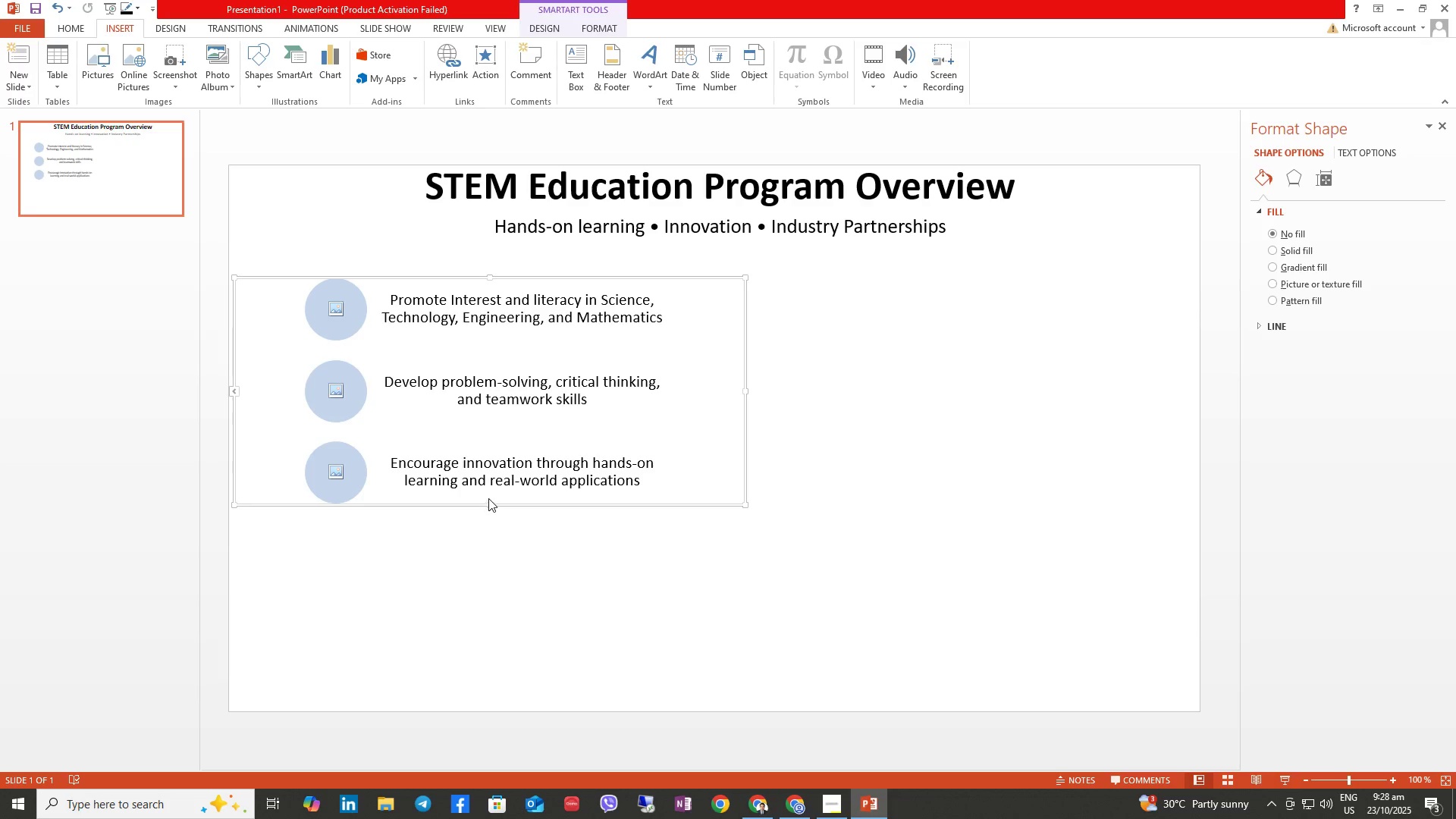 
left_click_drag(start_coordinate=[486, 504], to_coordinate=[480, 488])
 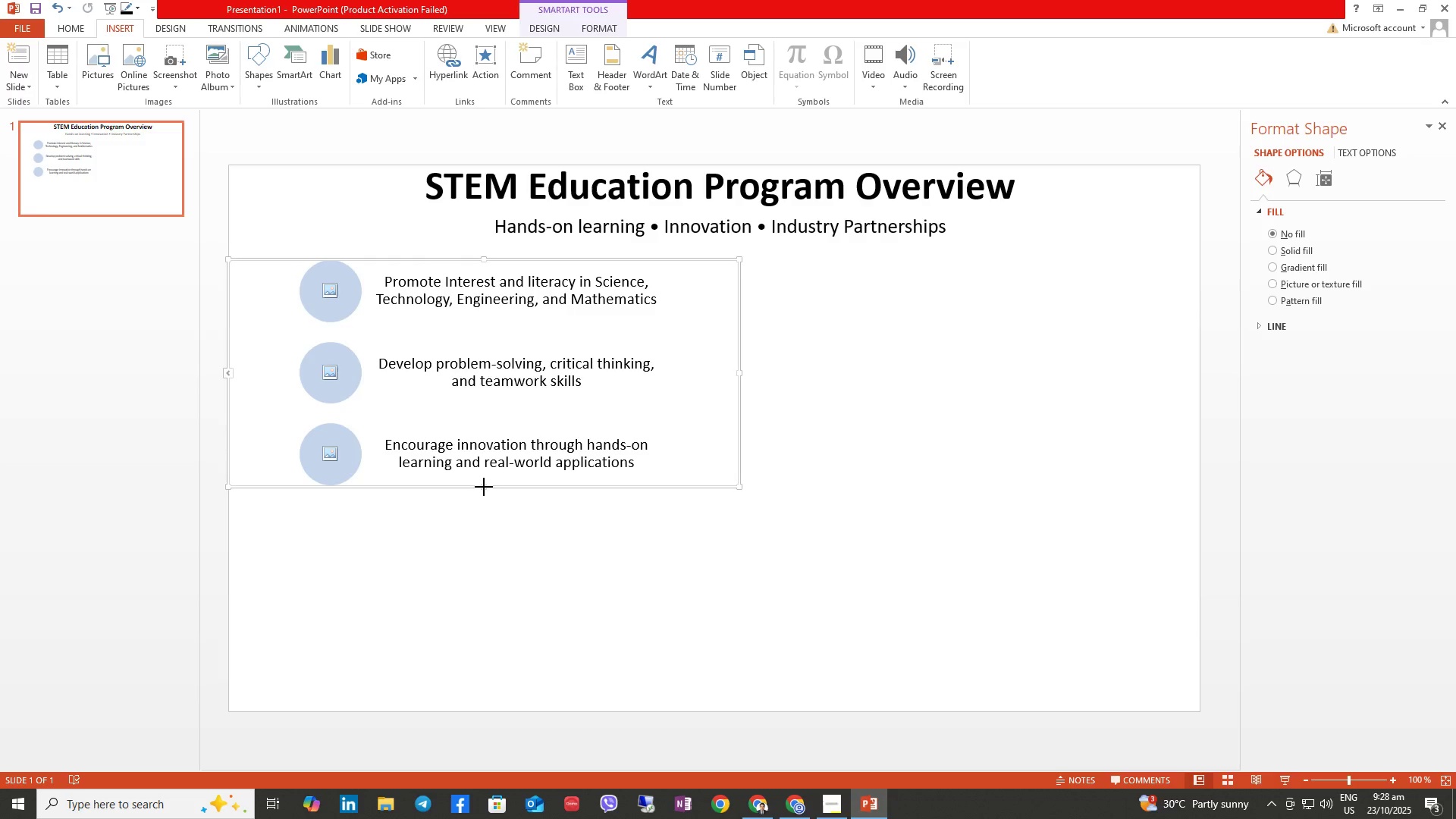 
left_click([484, 487])
 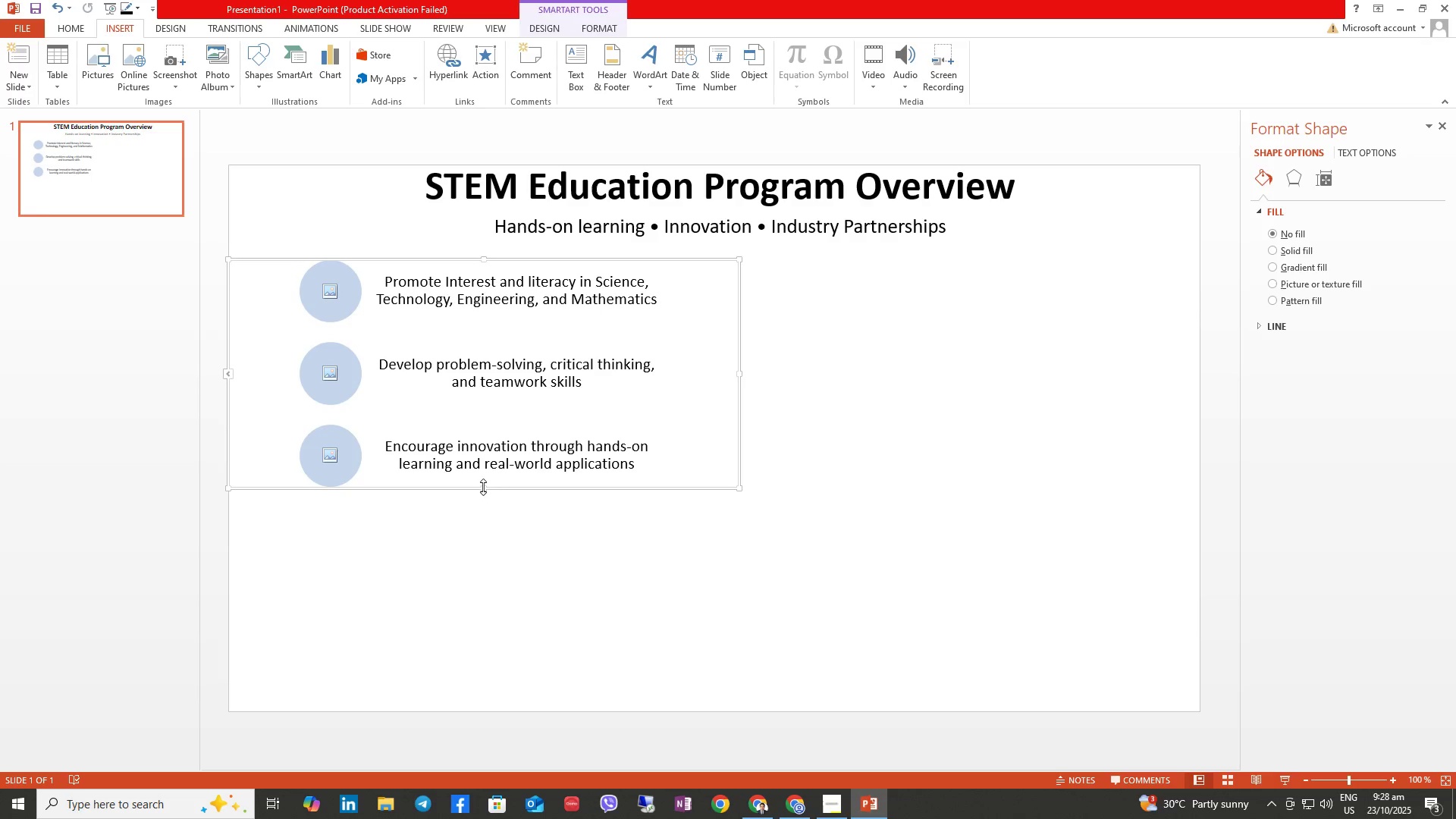 
left_click_drag(start_coordinate=[483, 487], to_coordinate=[484, 444])
 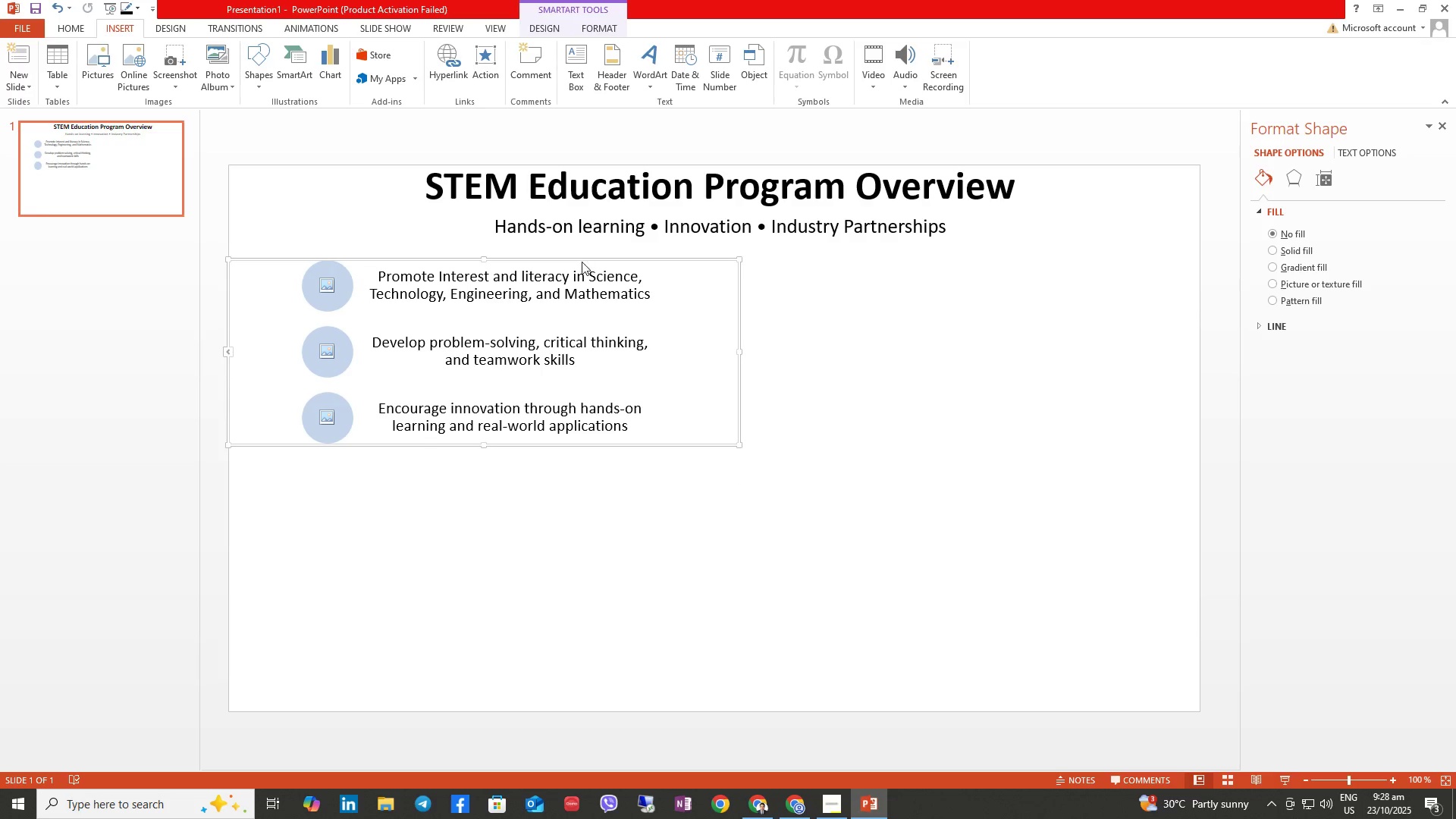 
left_click_drag(start_coordinate=[580, 259], to_coordinate=[577, 289])
 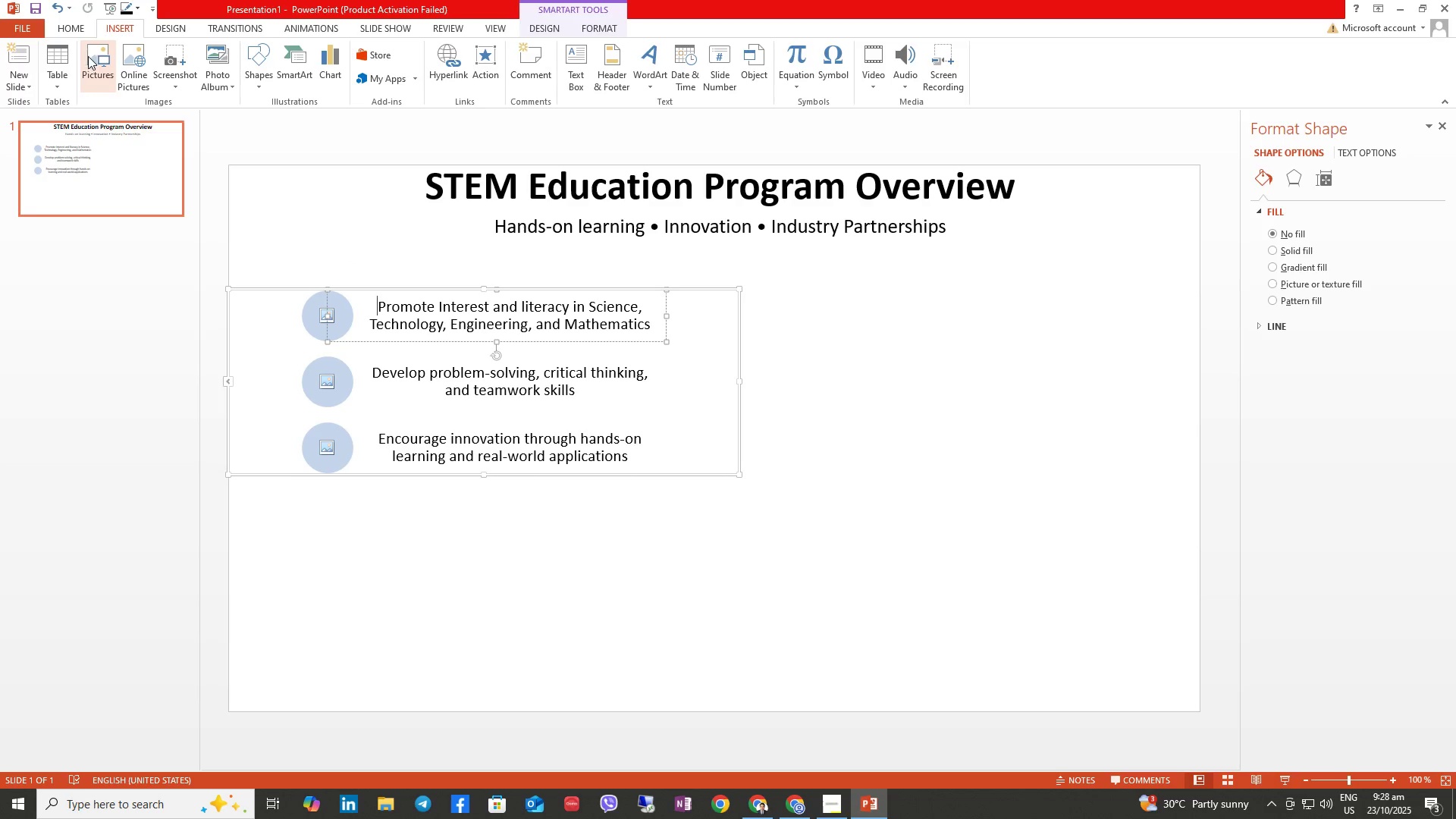 
wait(5.29)
 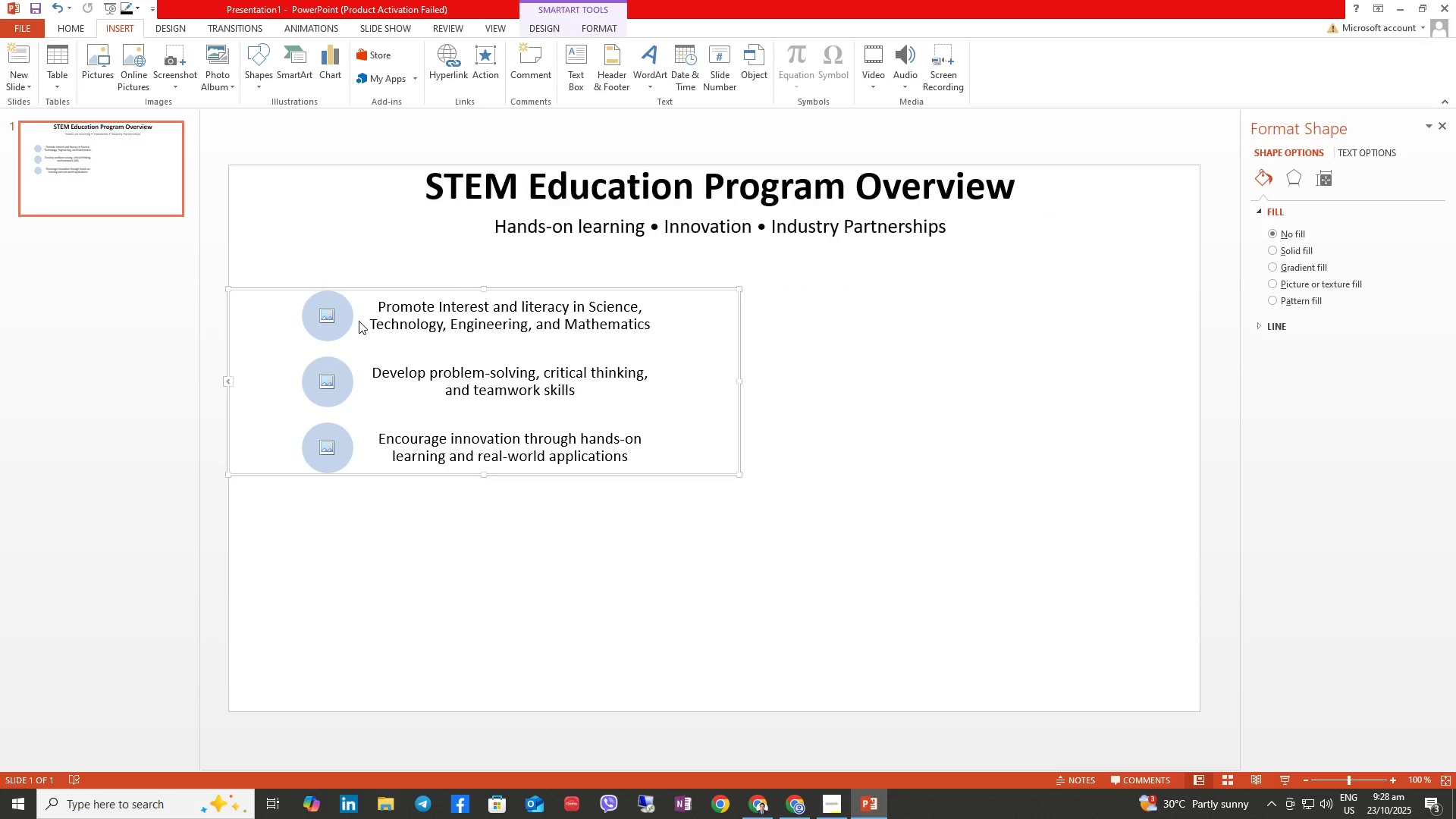 
left_click([397, 58])
 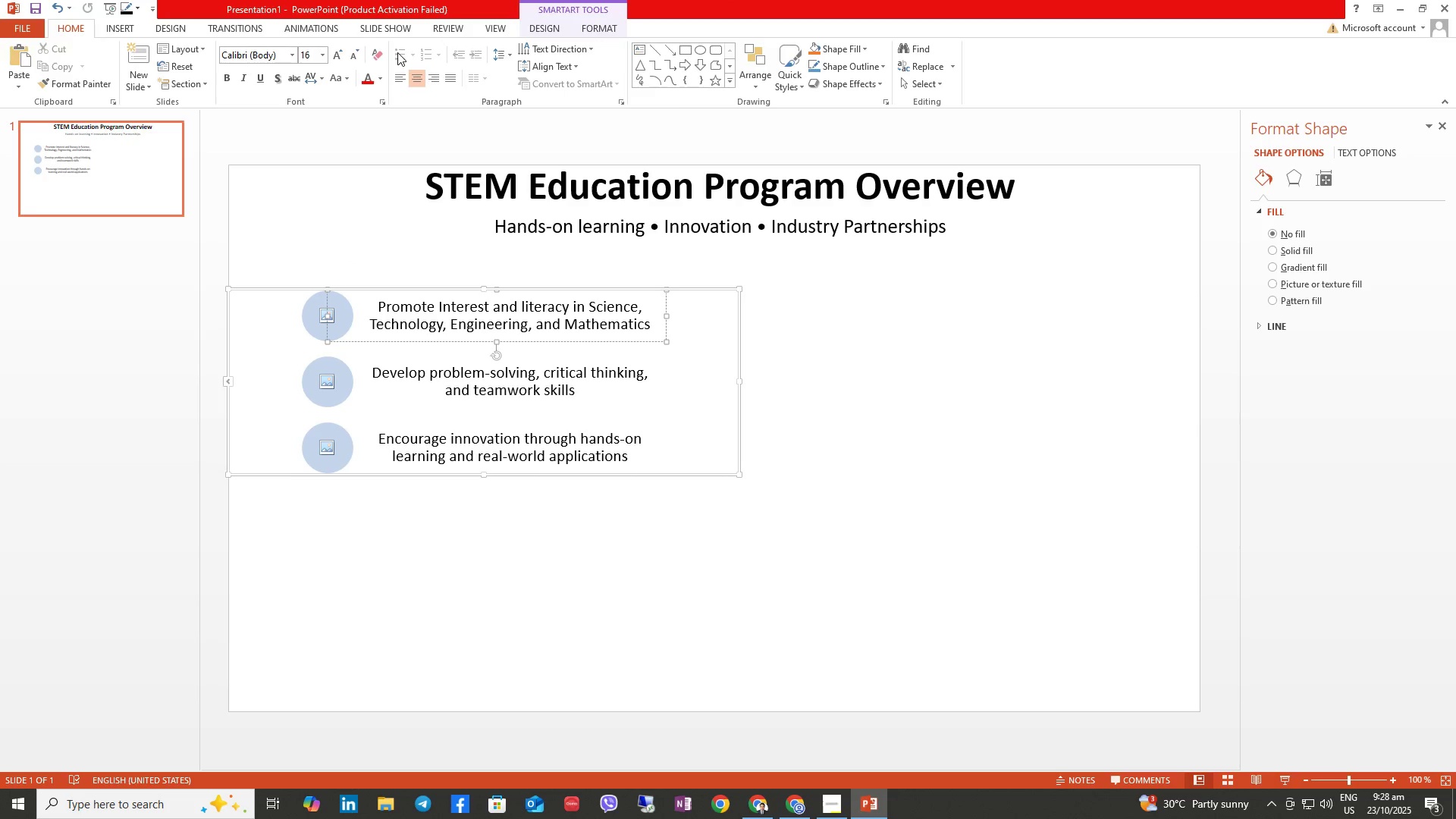 
left_click([397, 52])
 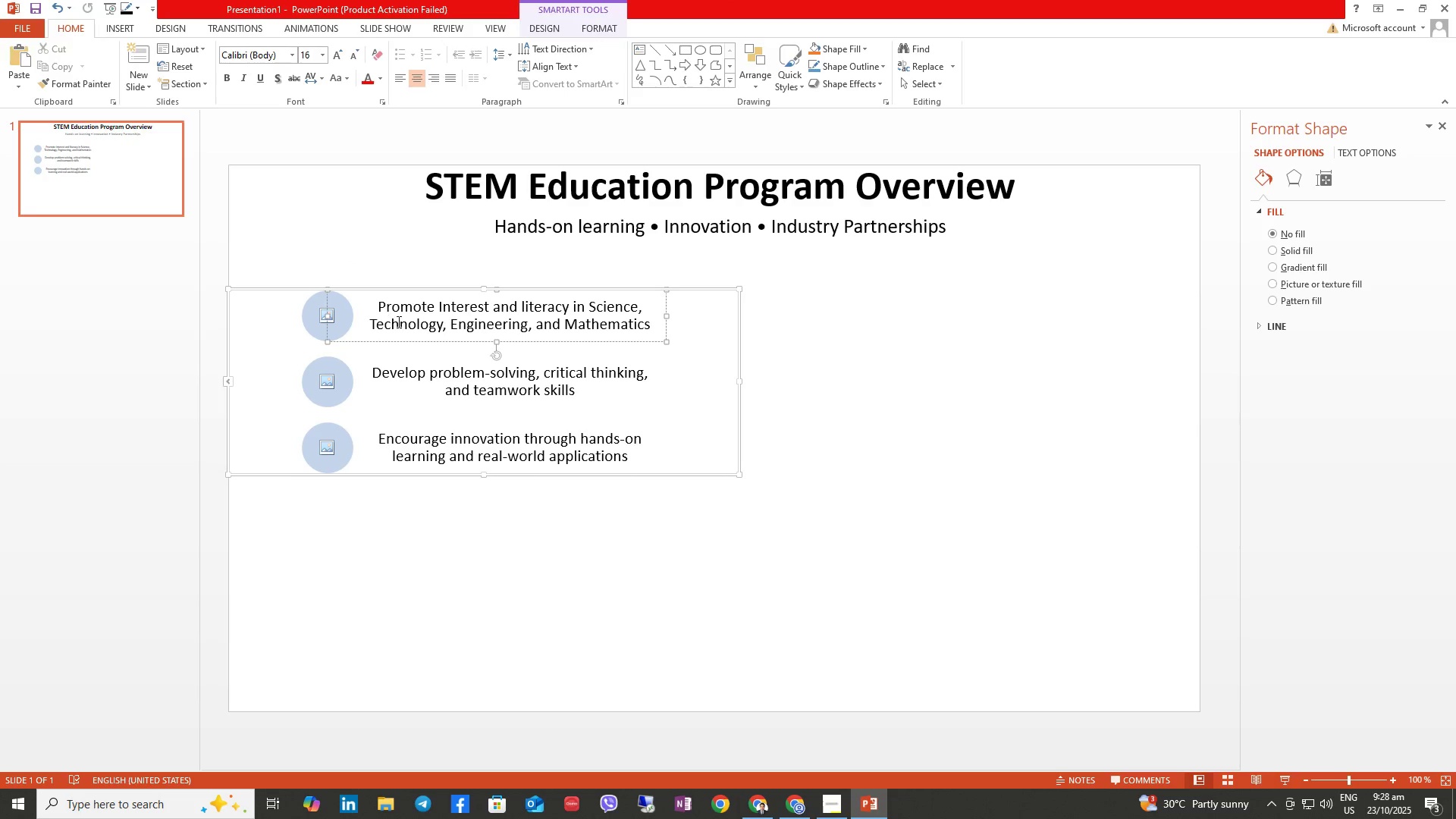 
key(Alt+Numpad0)
 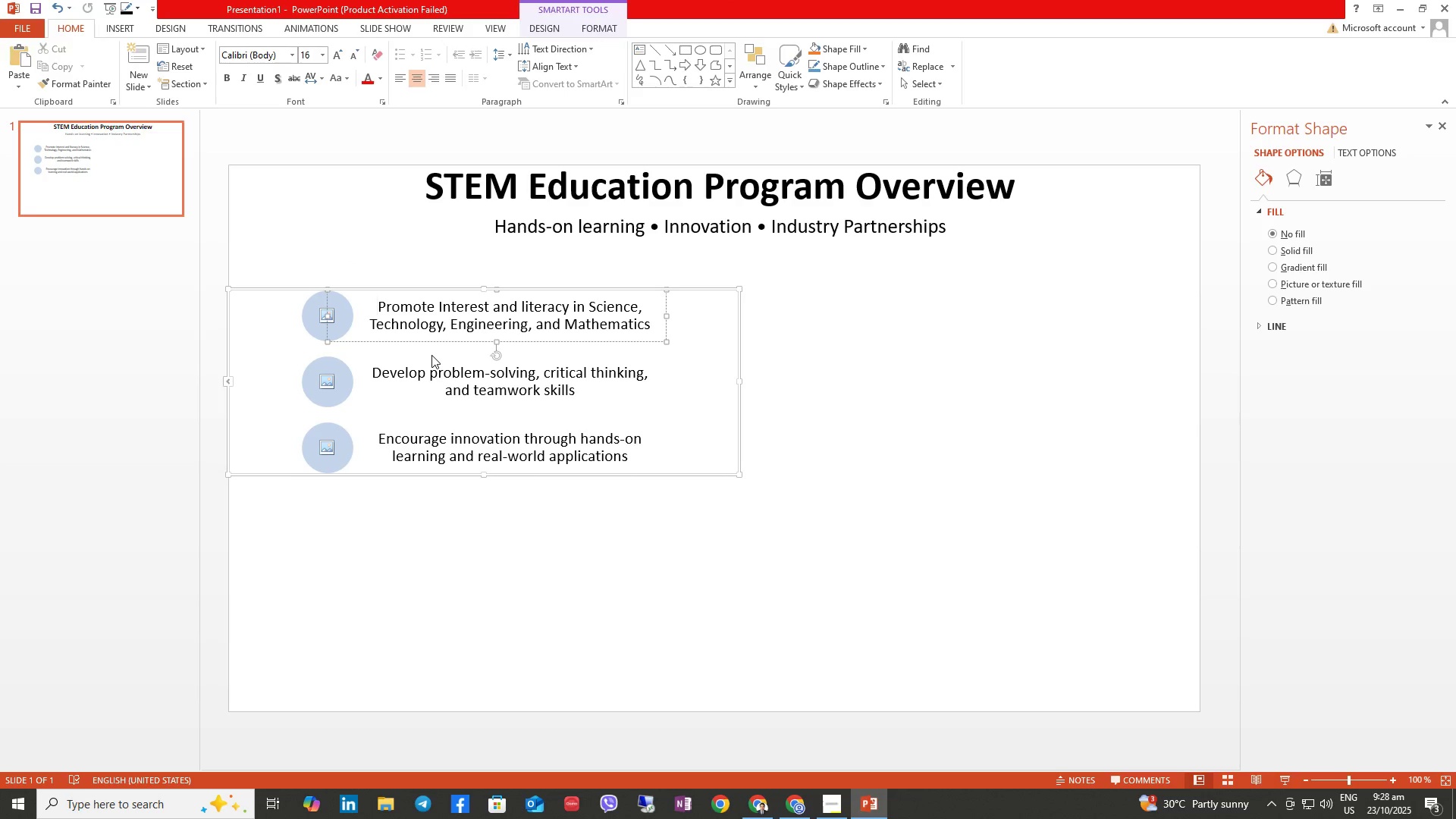 
key(Alt+Numpad1)
 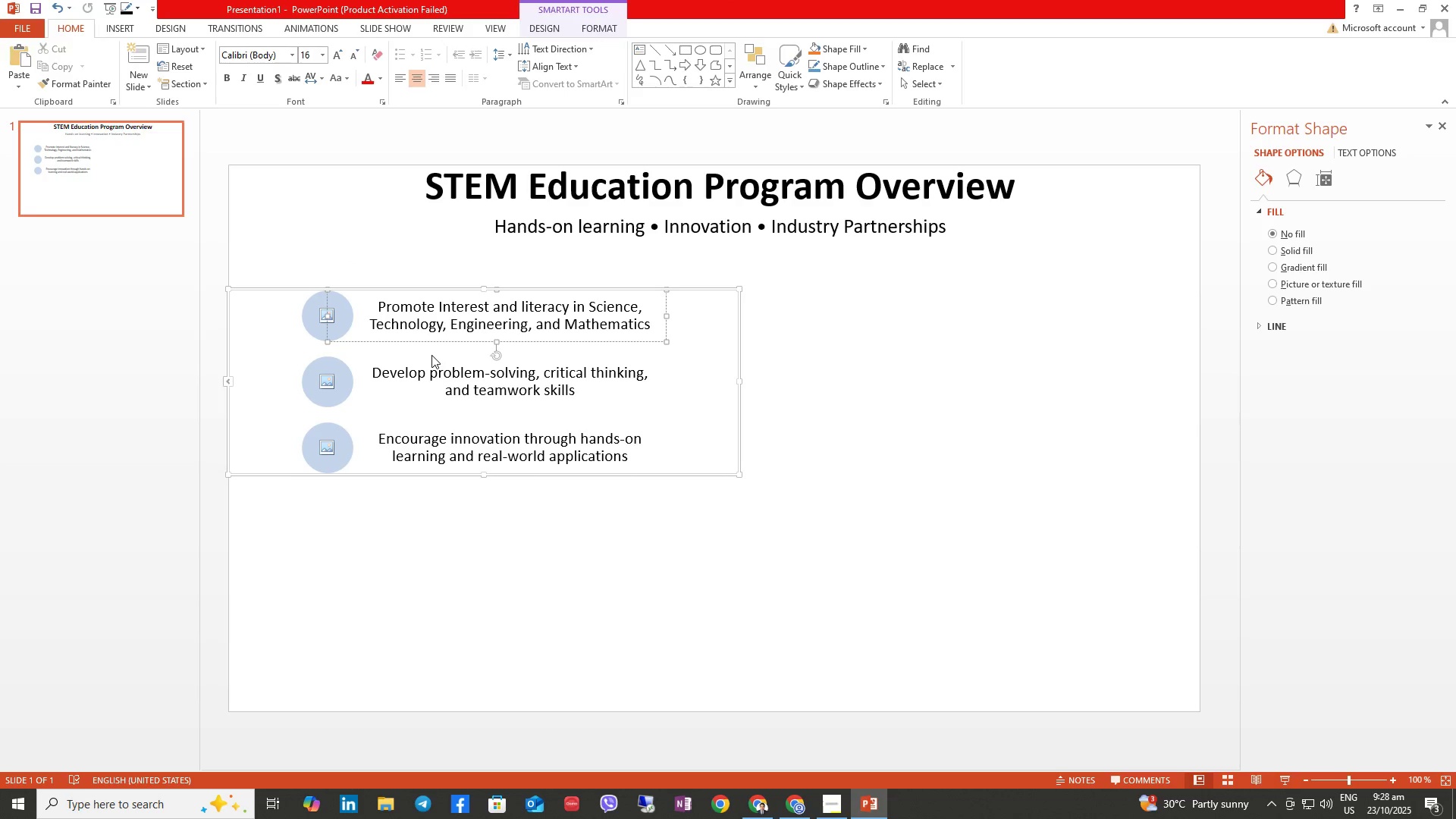 
key(Alt+Numpad4)
 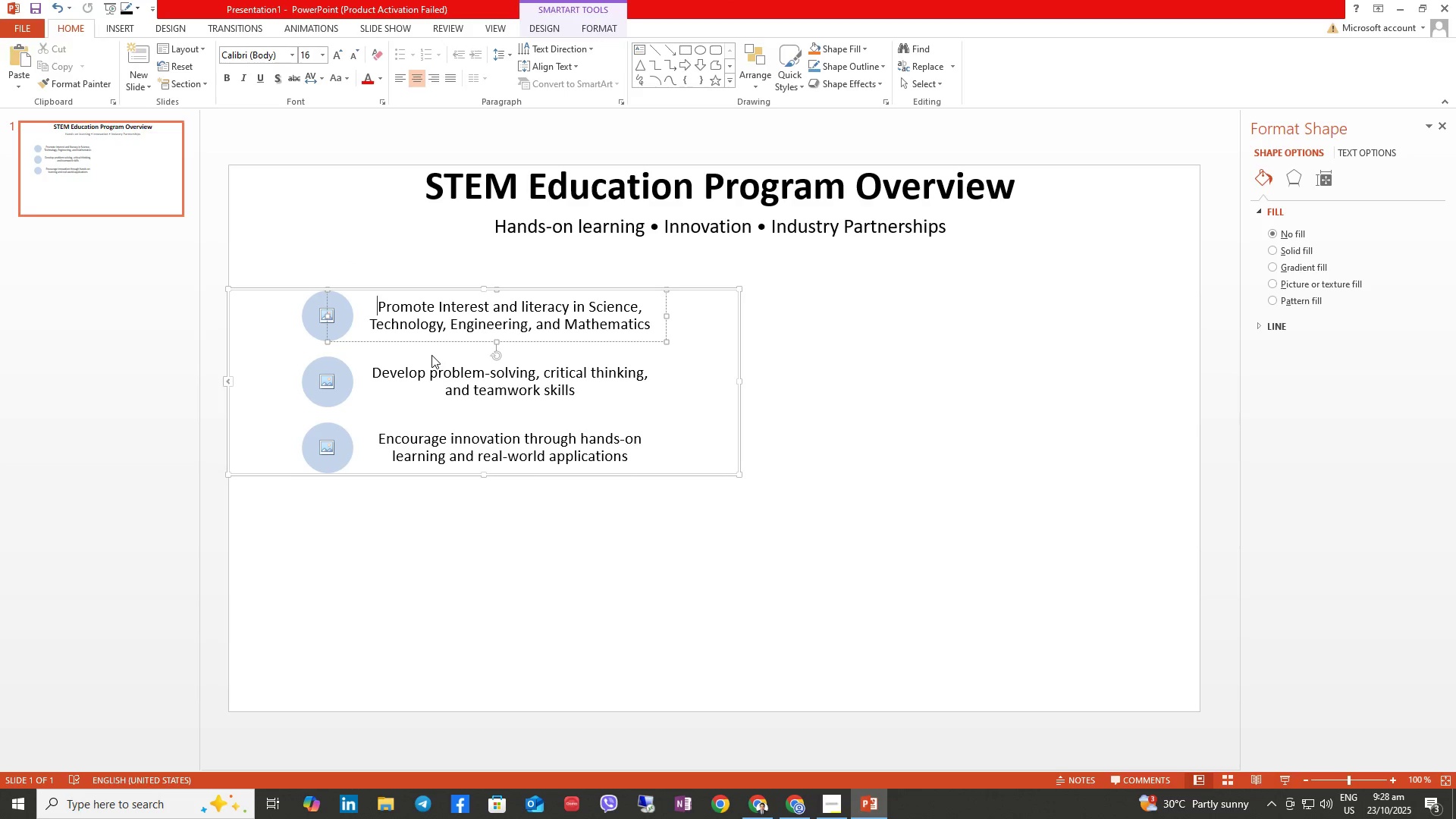 
key(Alt+Numpad9)
 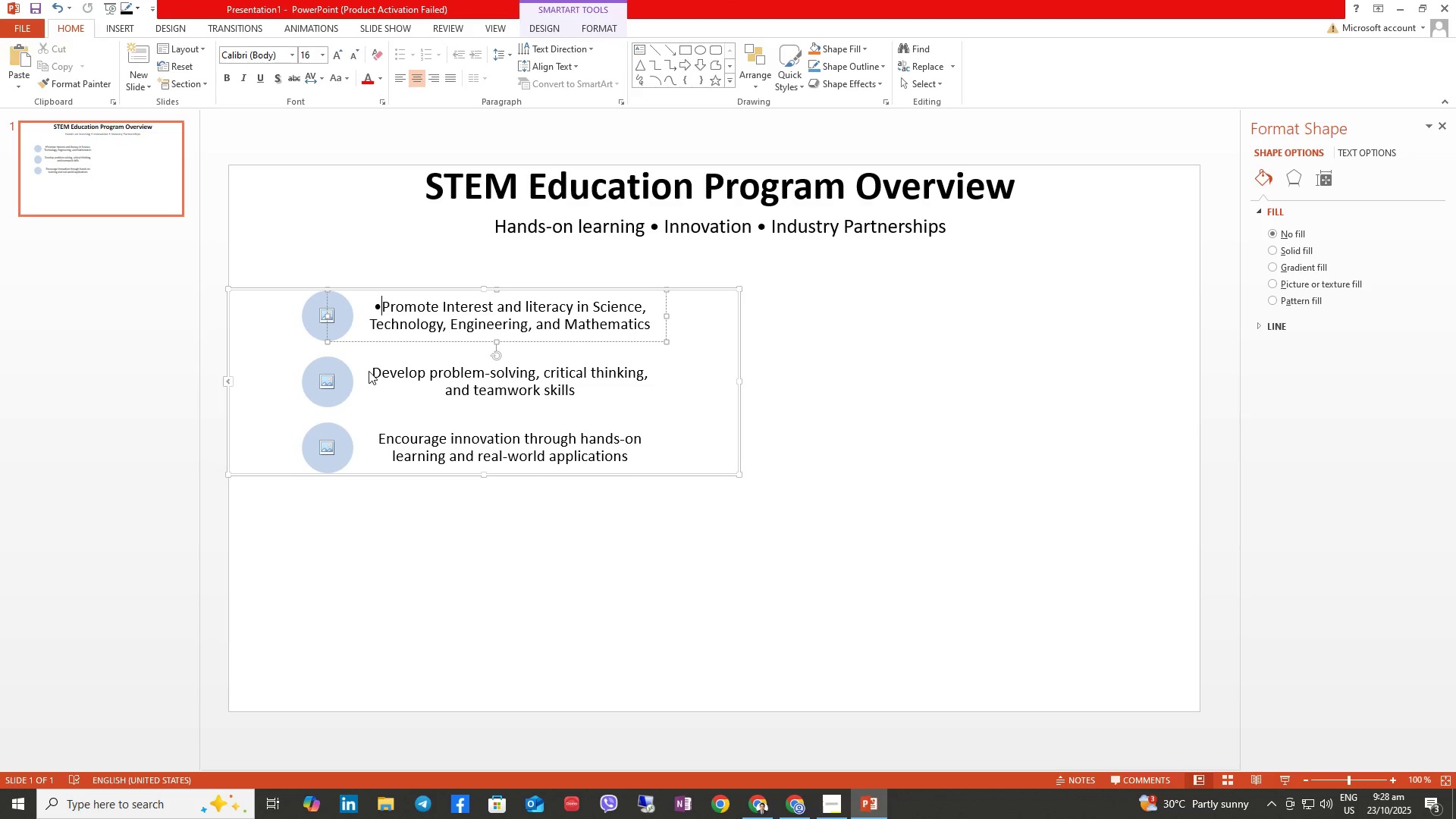 
left_click([372, 372])
 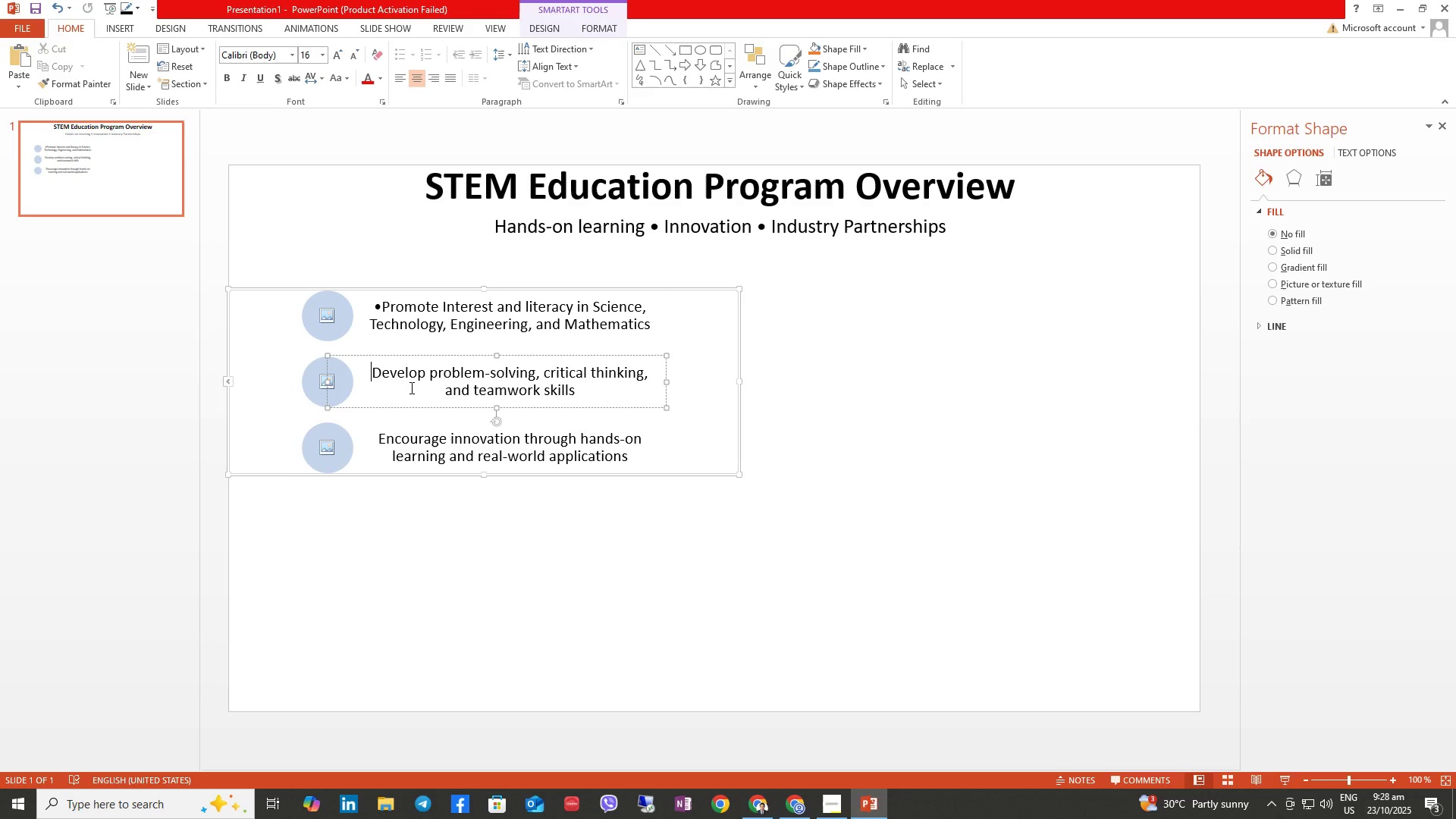 
hold_key(key=AltLeft, duration=0.57)
 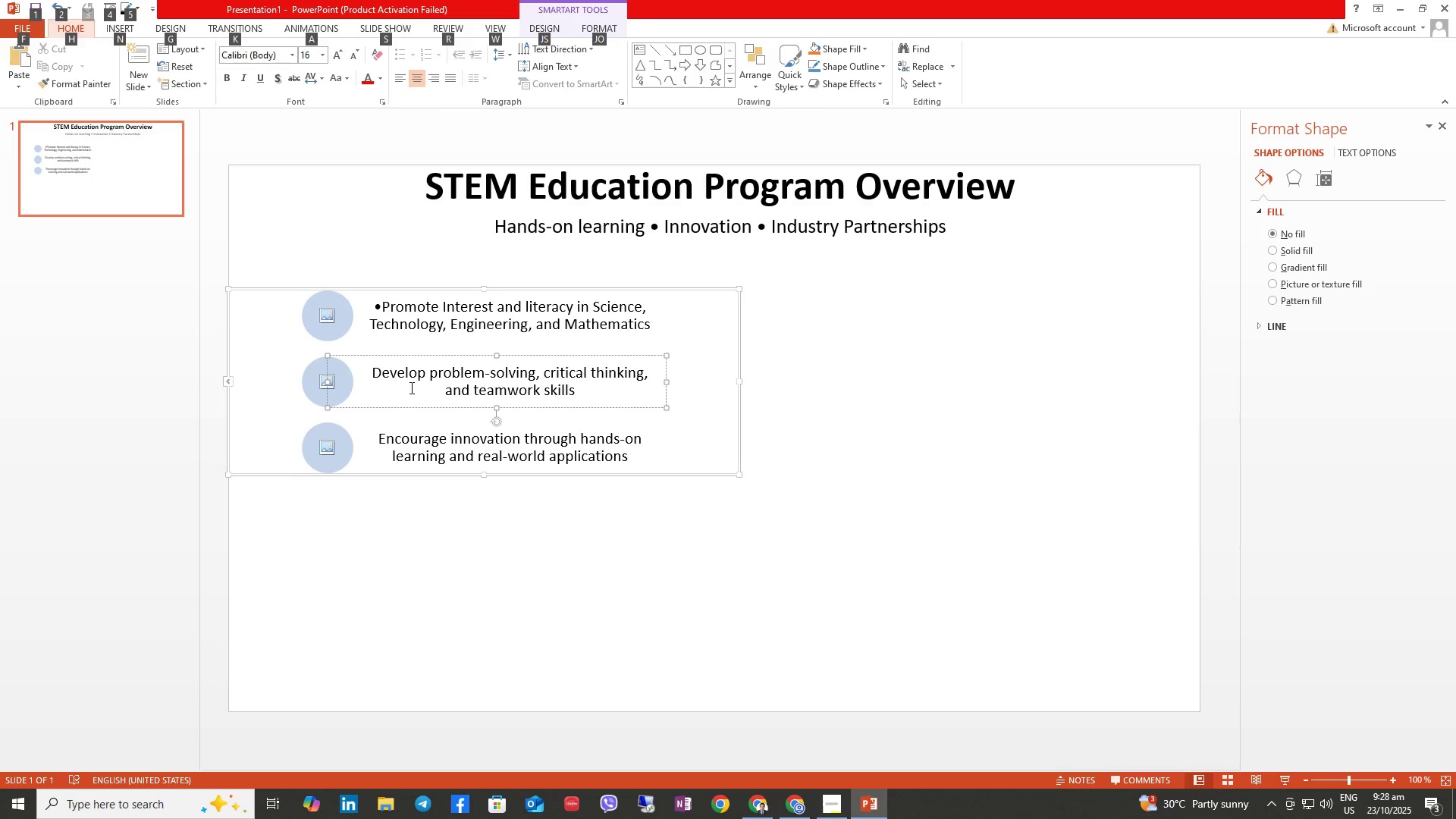 
key(Space)
 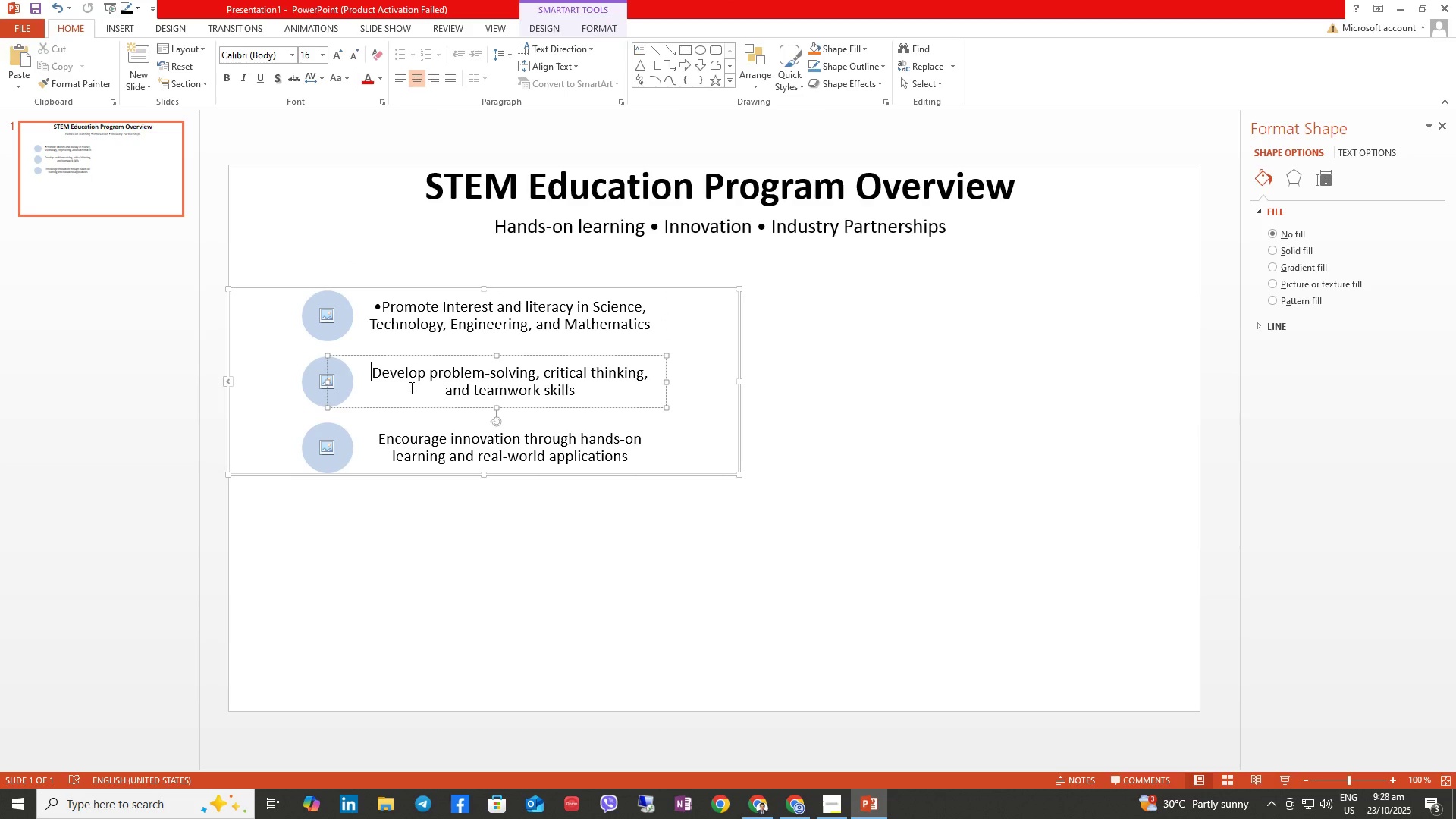 
key(Space)
 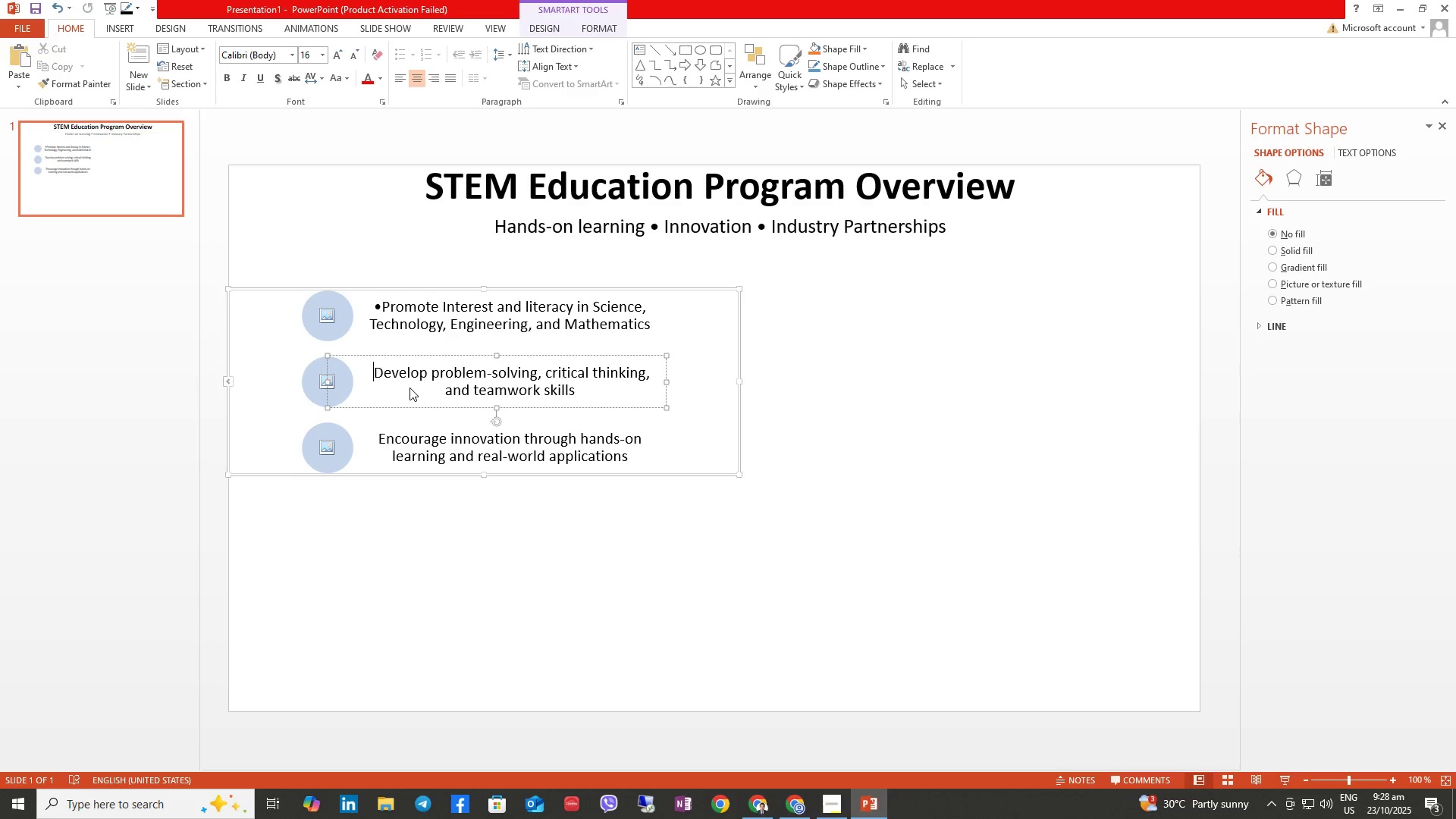 
key(ArrowLeft)
 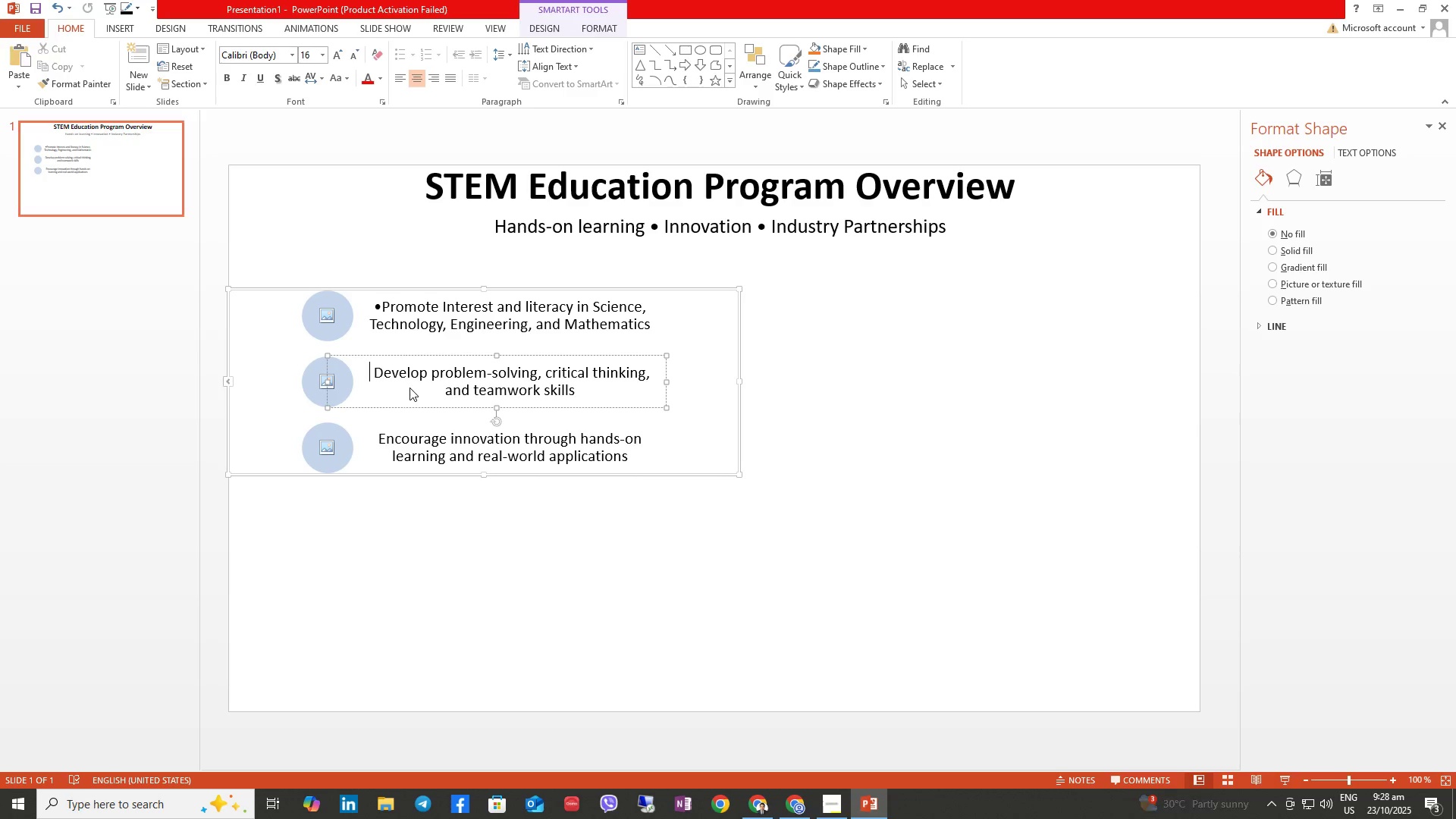 
key(ArrowLeft)
 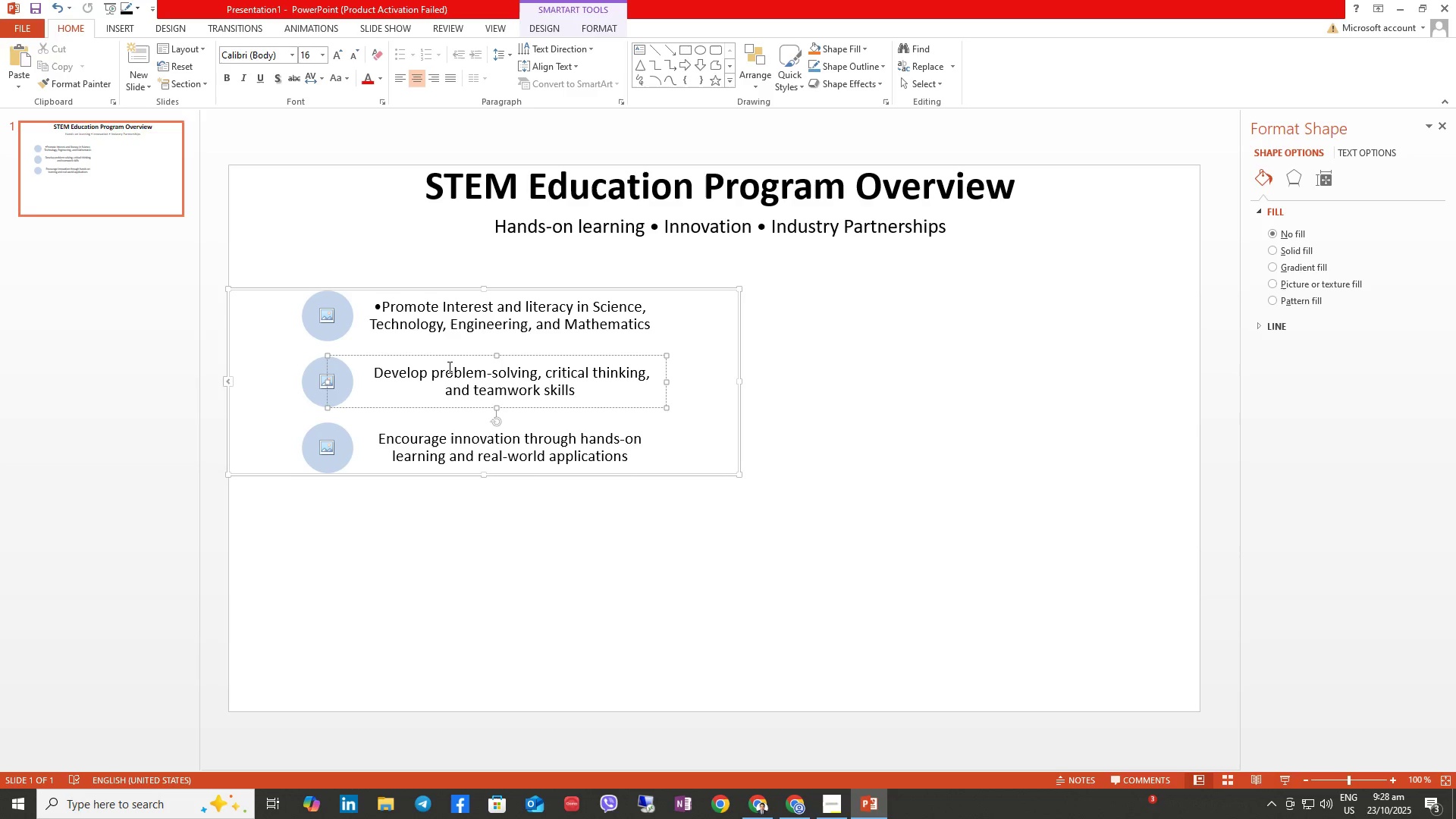 
key(Alt+Numpad0)
 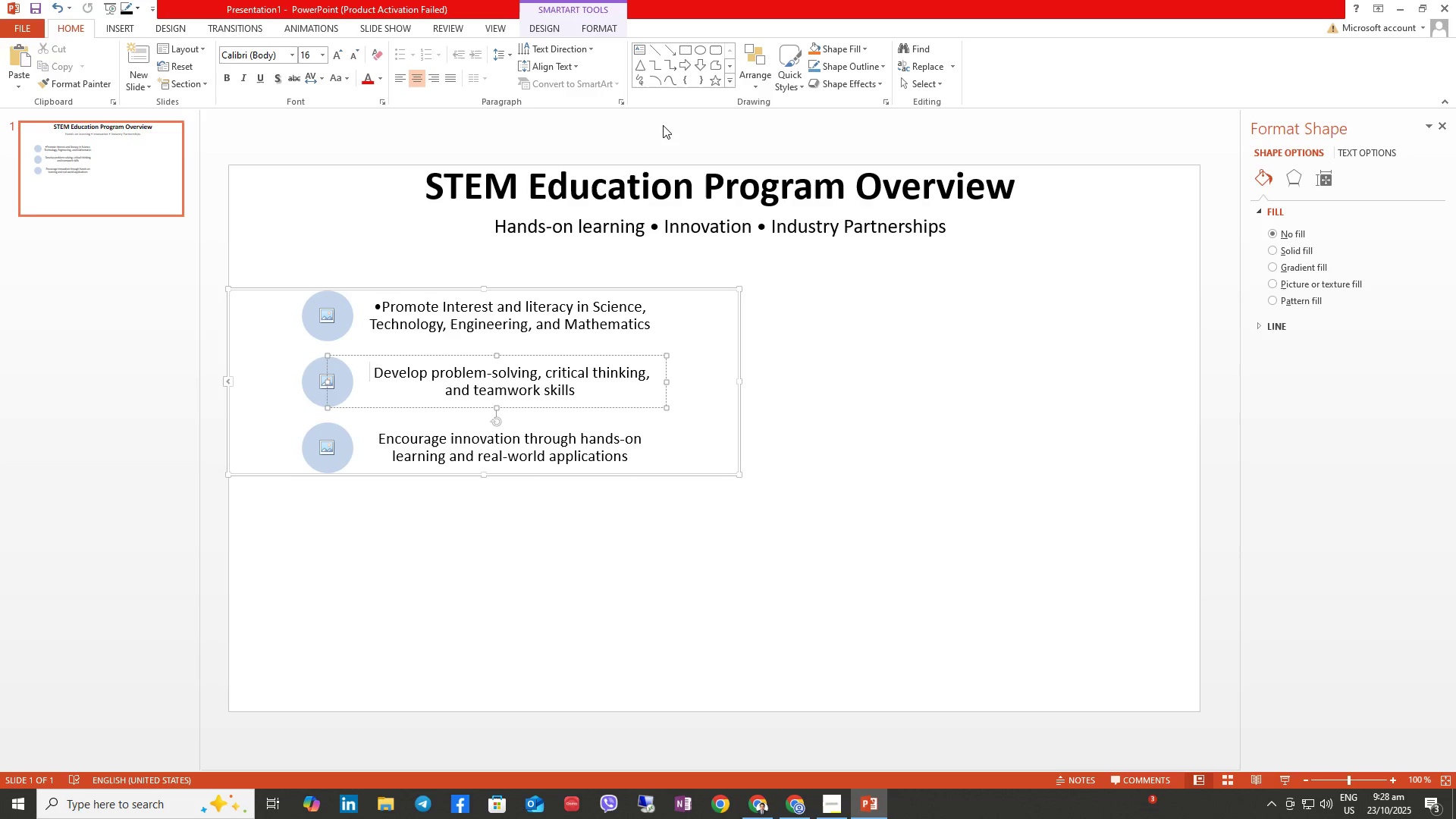 
key(Alt+Numpad1)
 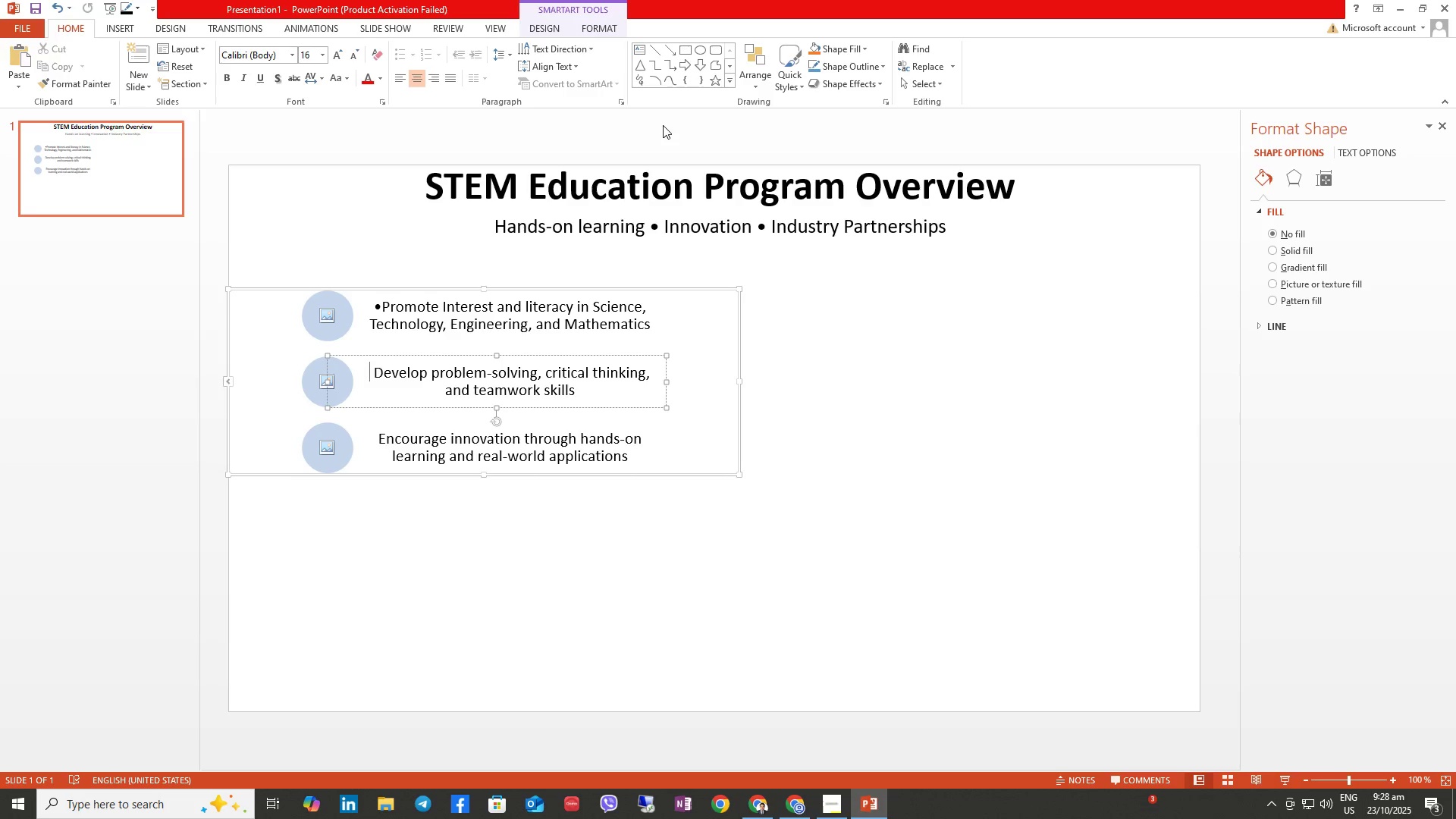 
key(Alt+Numpad4)
 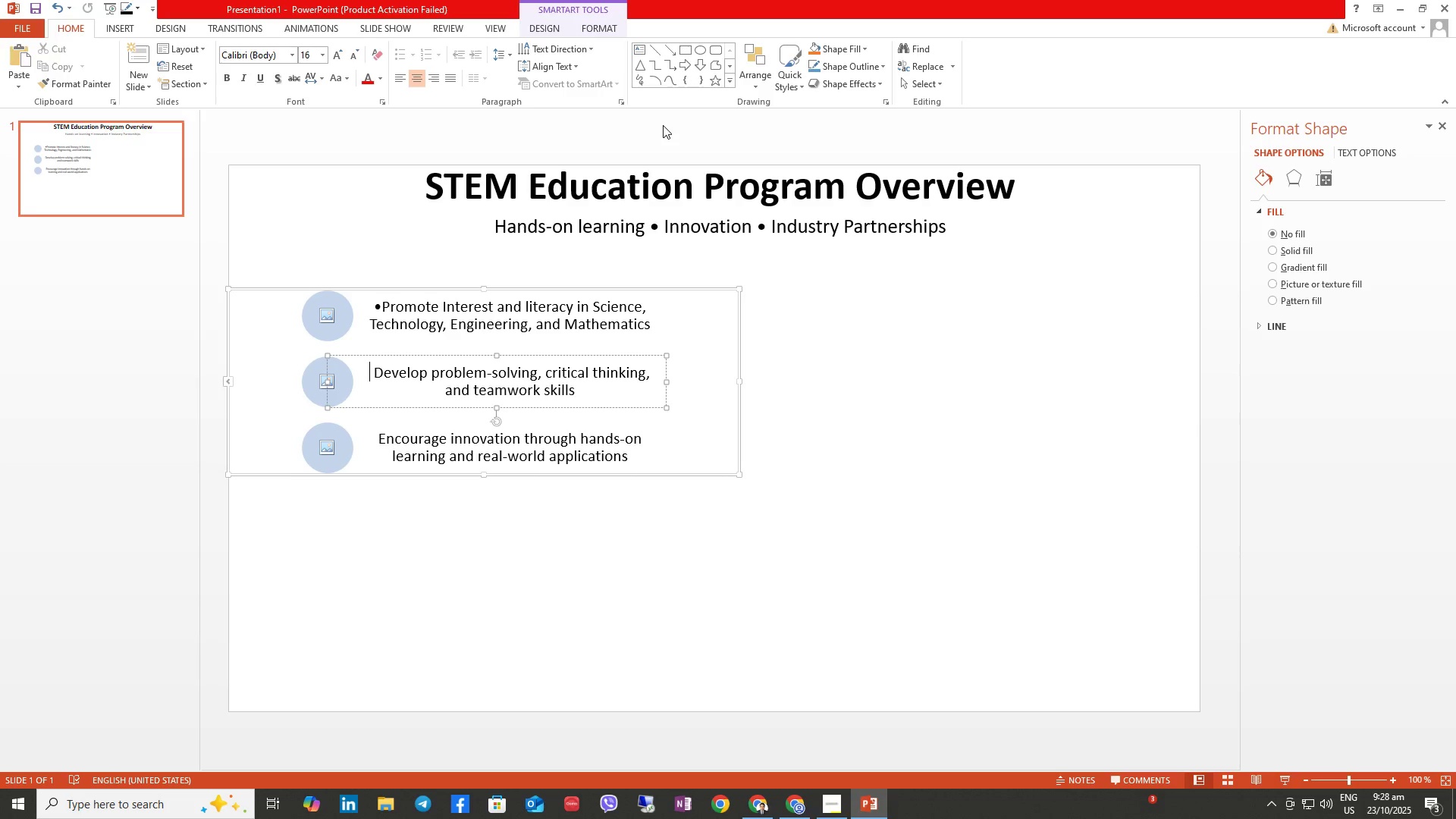 
key(Alt+Numpad9)
 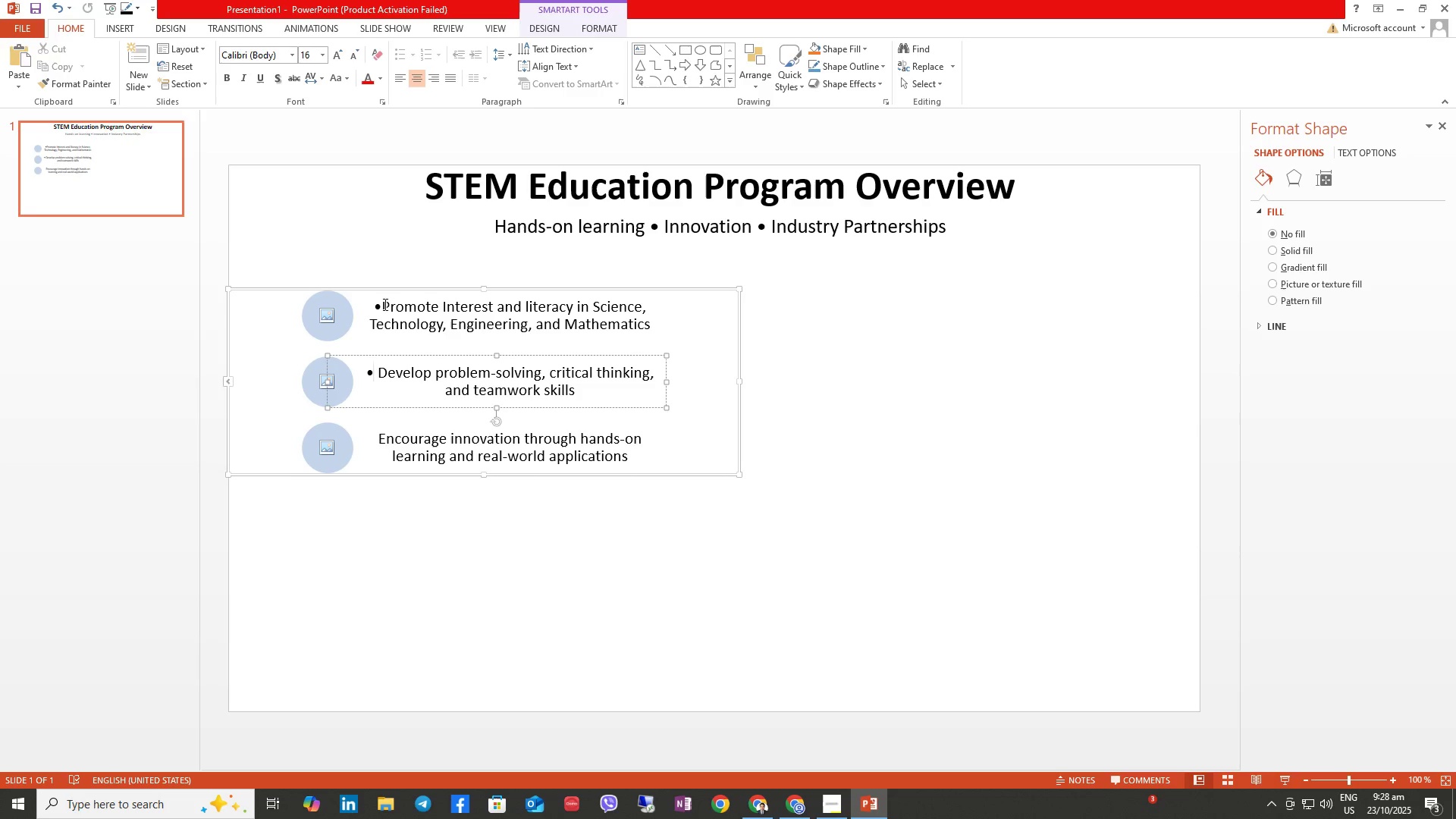 
left_click([381, 305])
 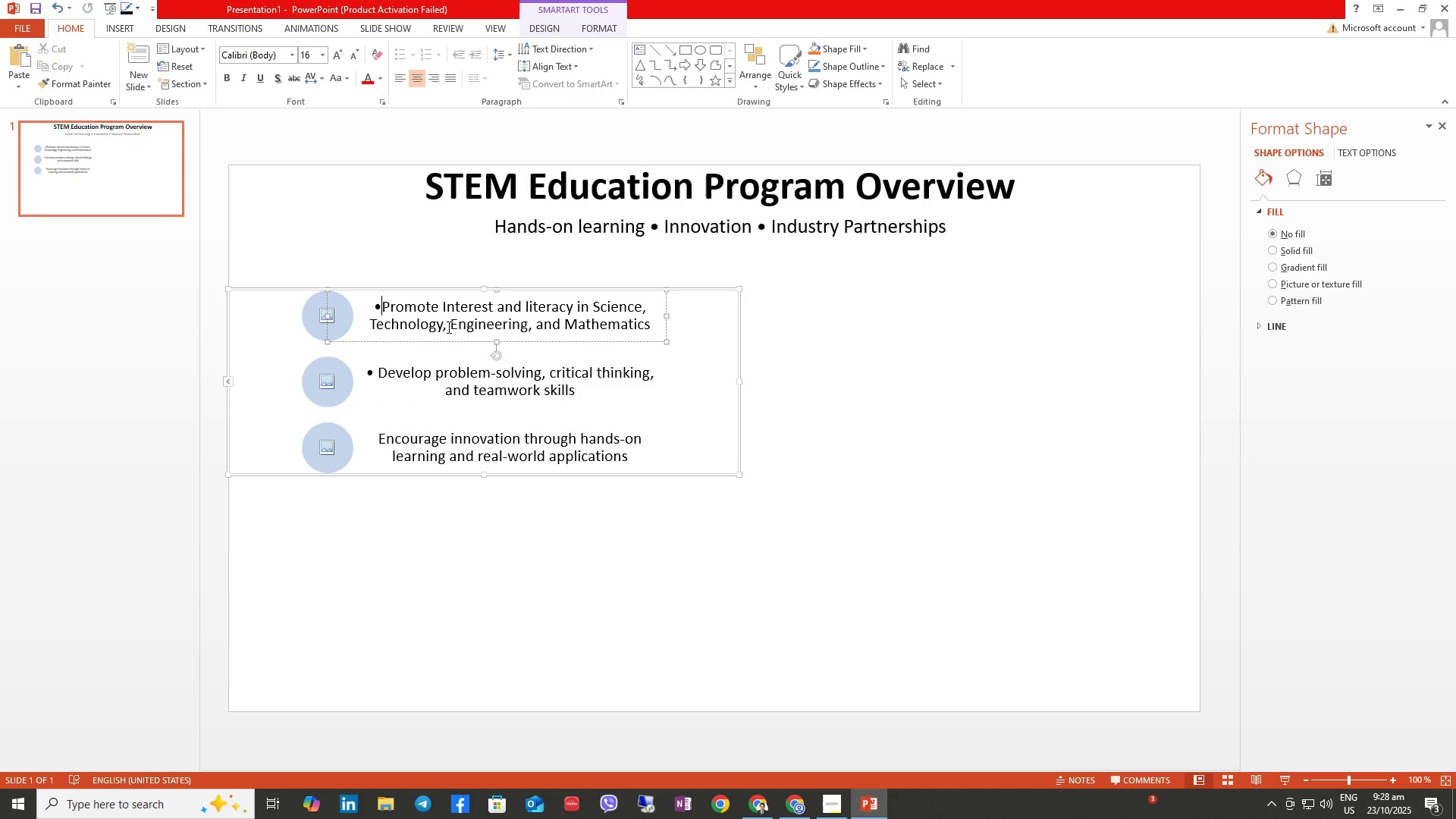 
key(Space)
 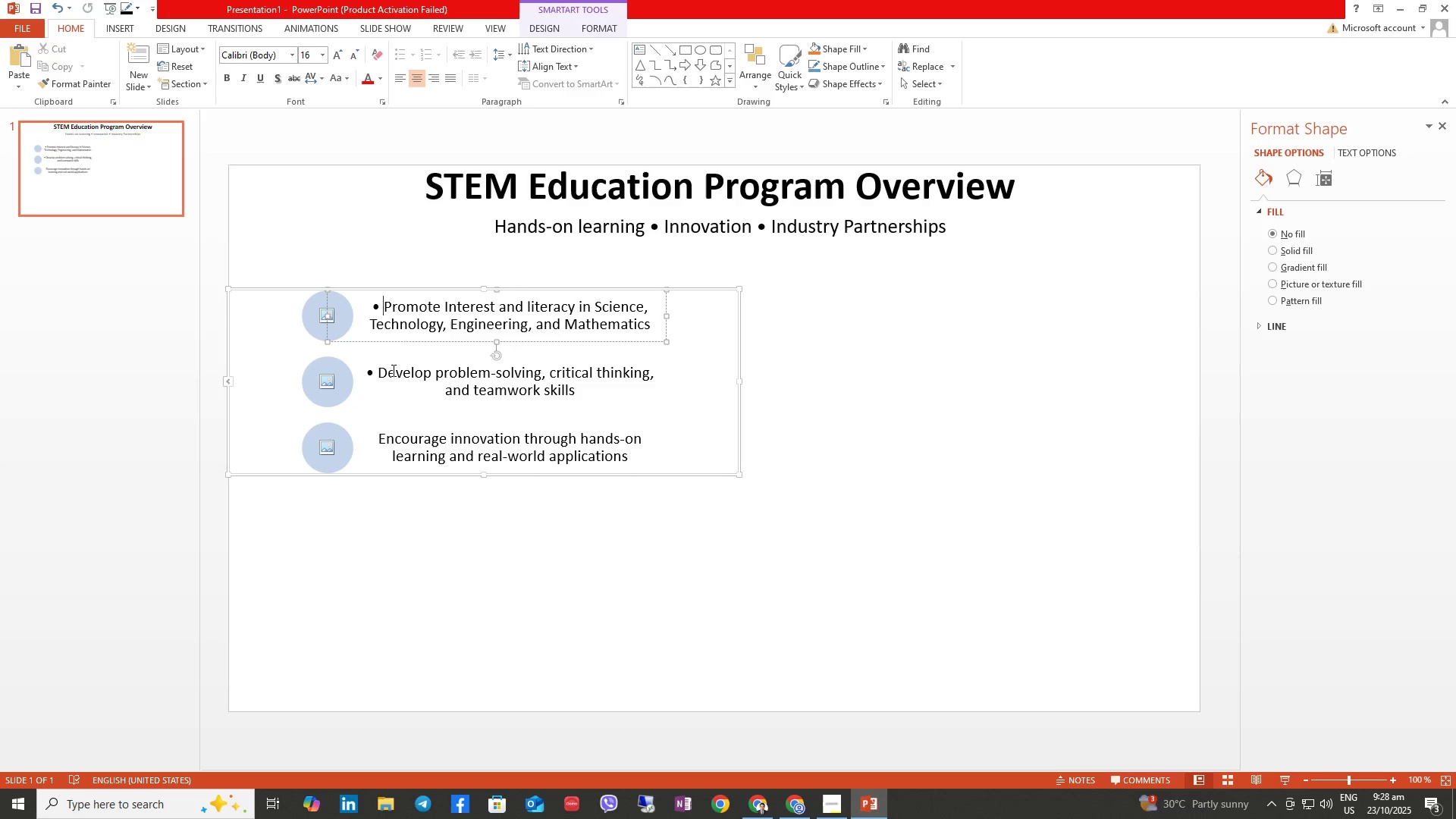 
key(Space)
 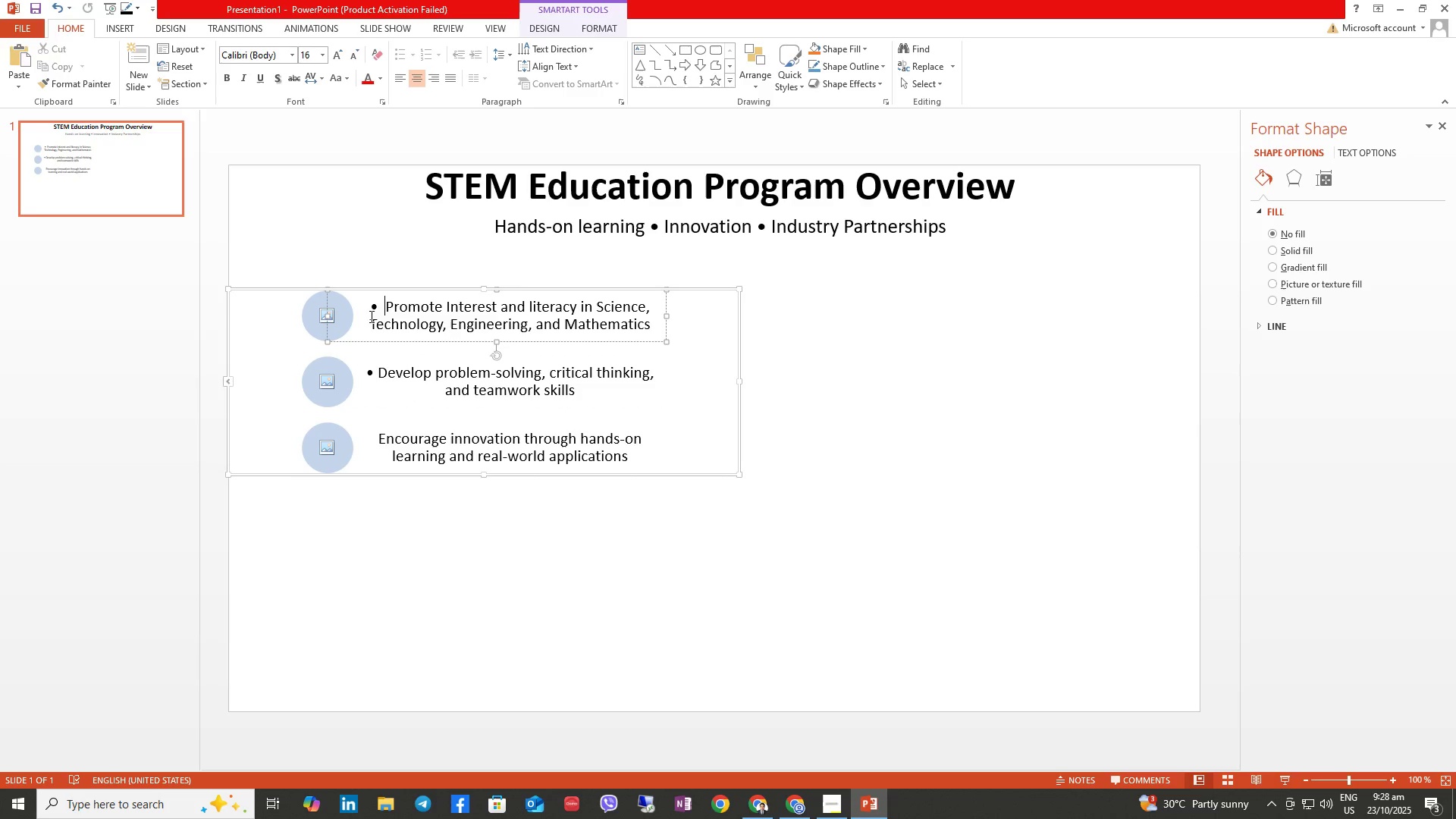 
key(Space)
 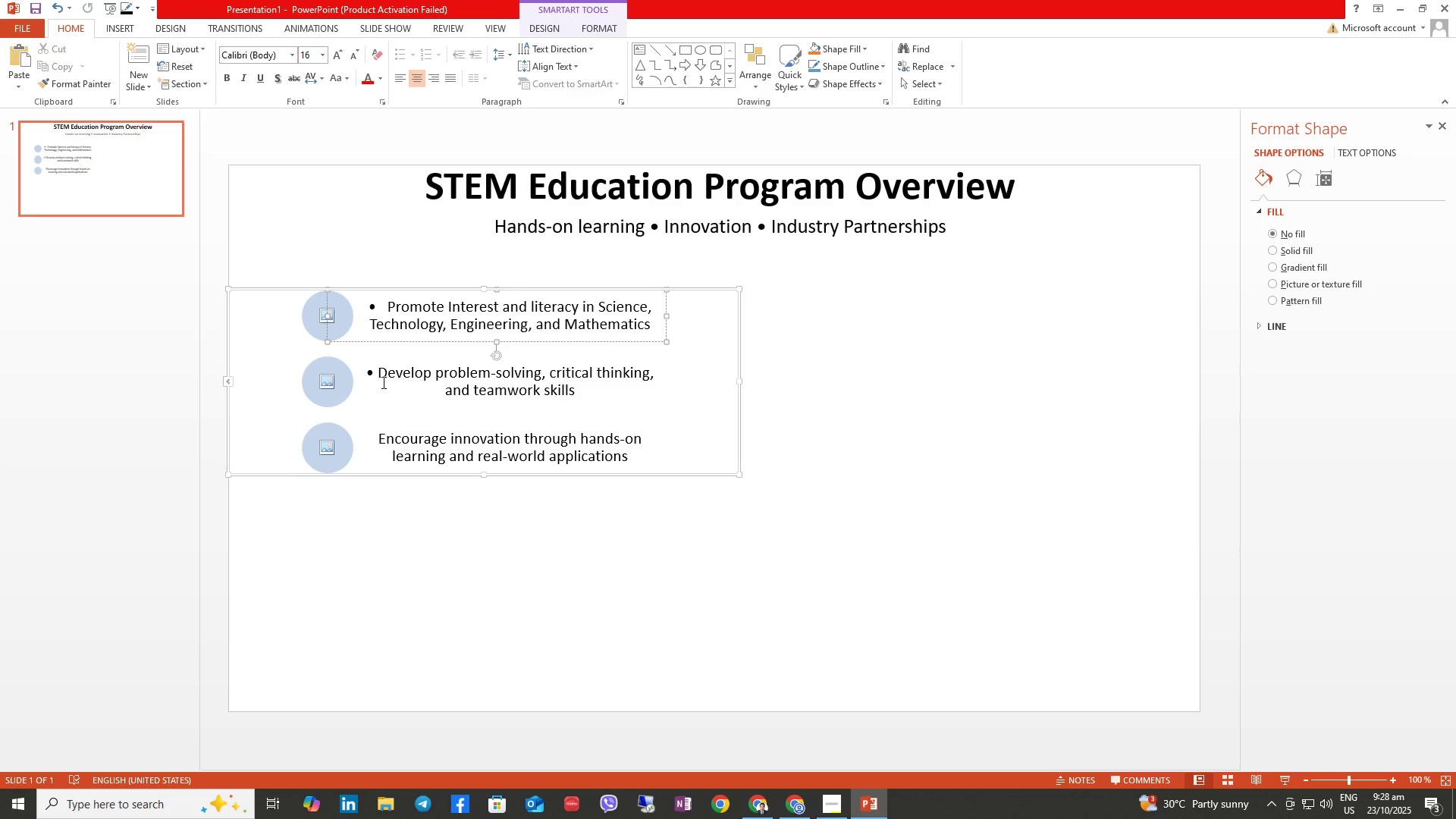 
key(Space)
 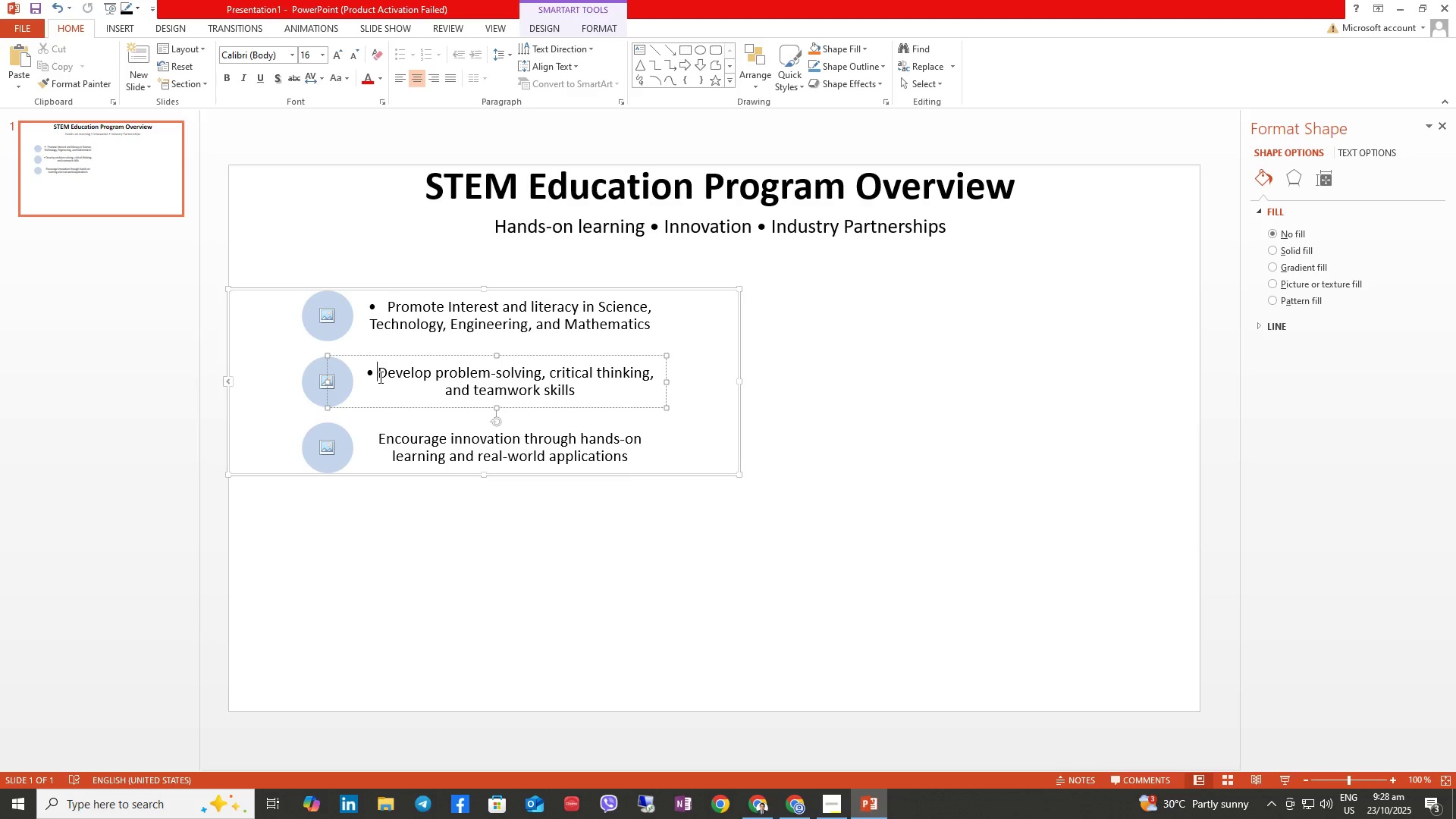 
key(Space)
 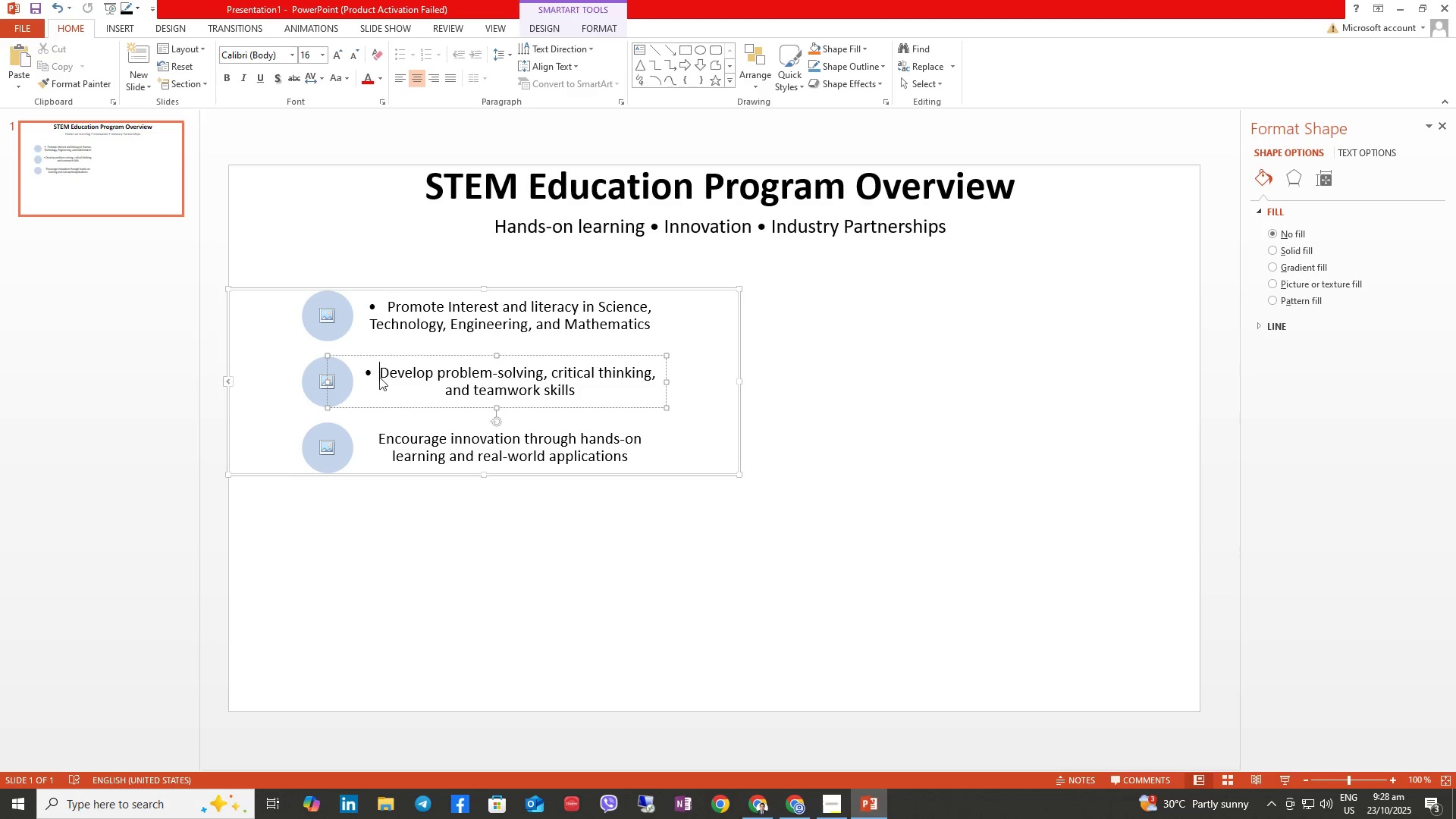 
key(Space)
 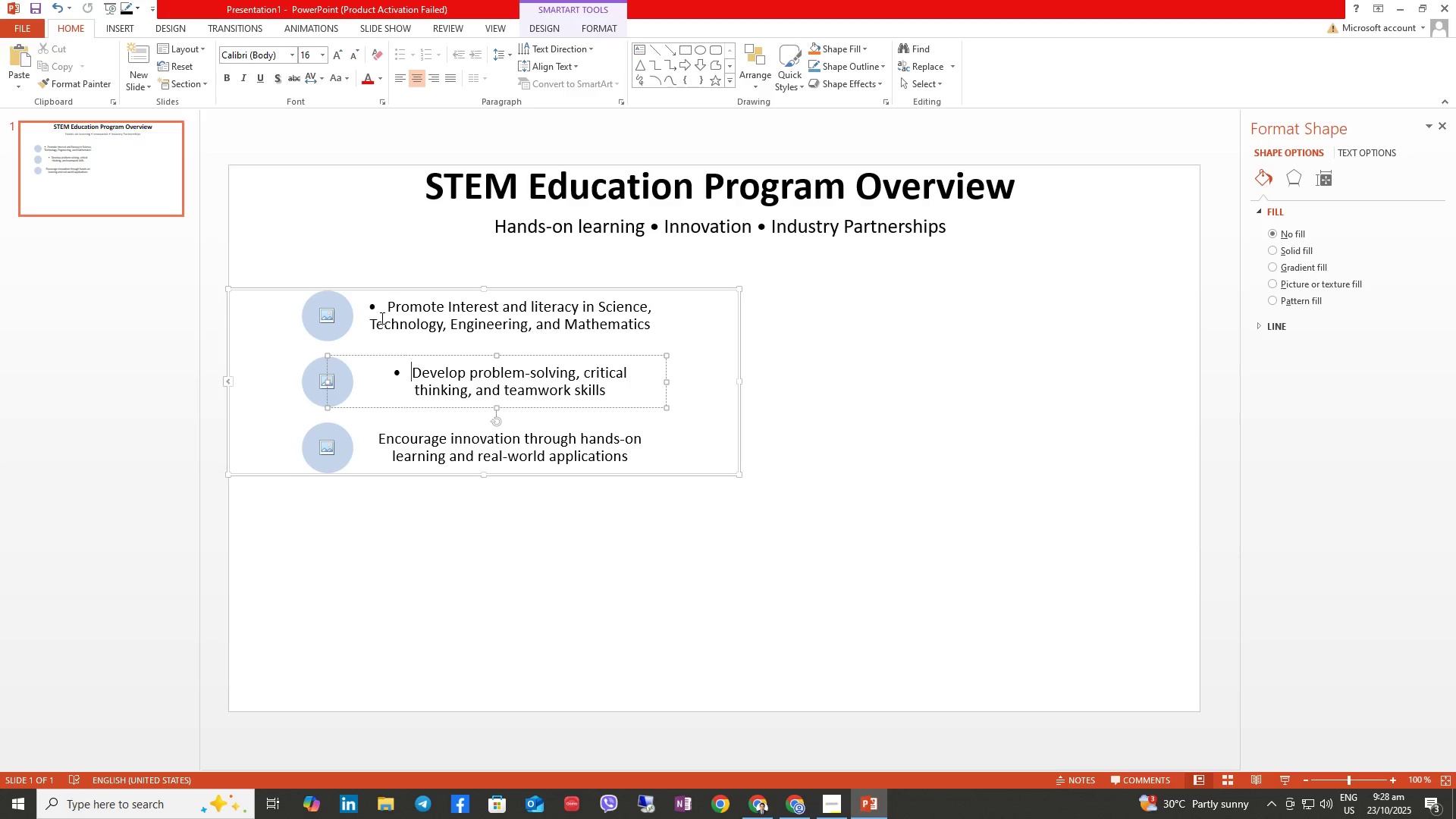 
key(Backspace)
 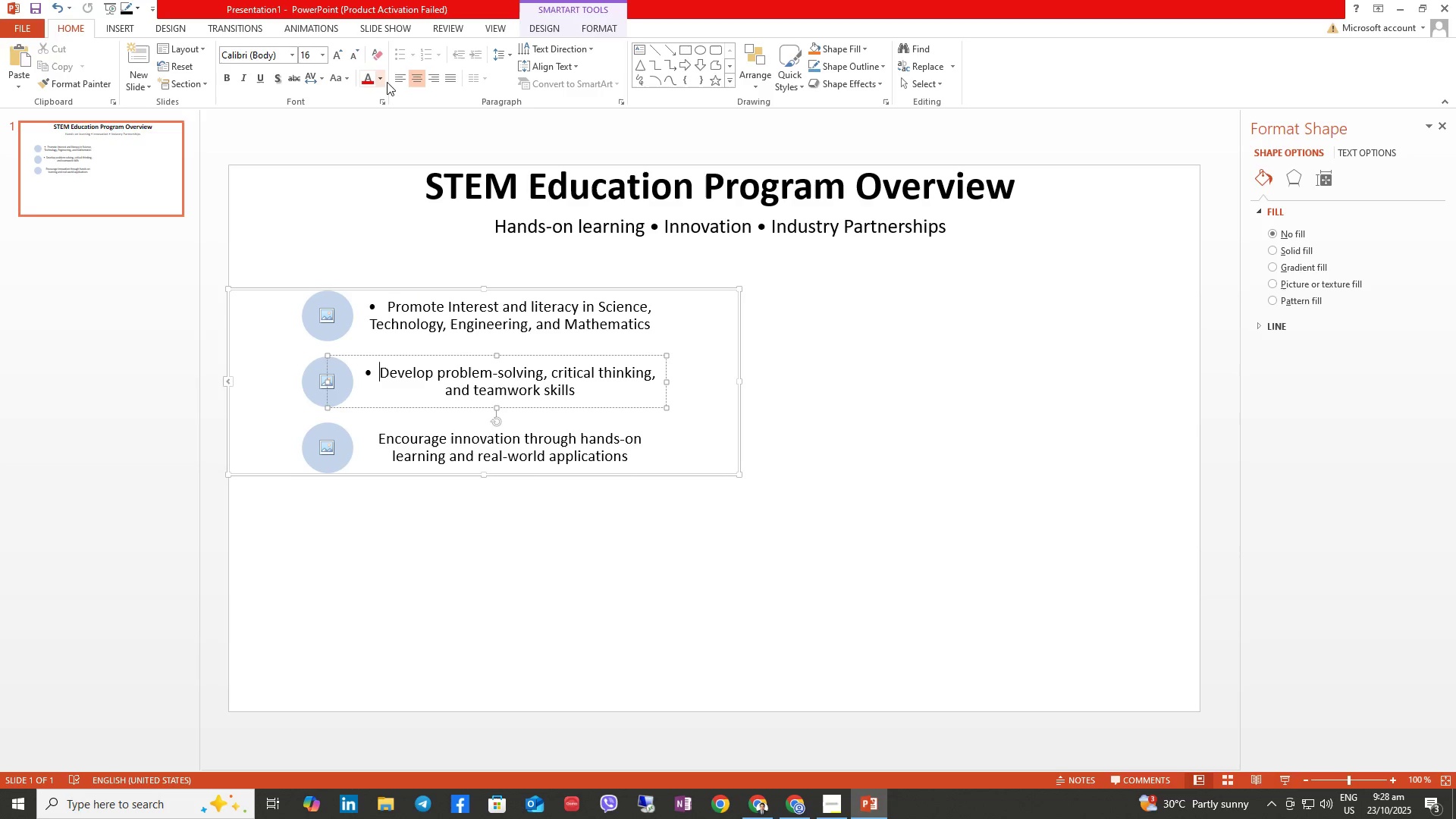 
left_click([403, 81])
 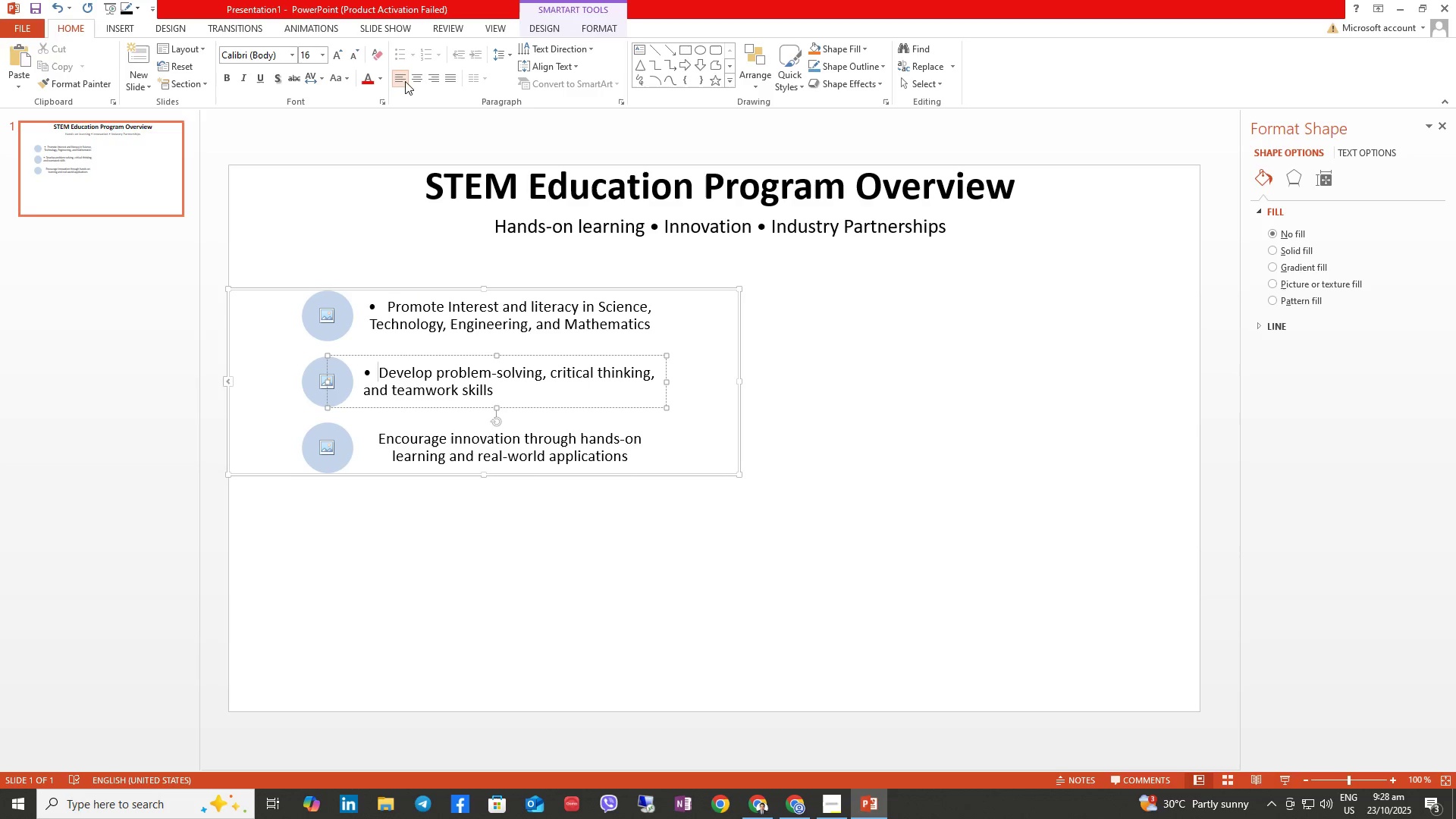 
left_click([422, 80])
 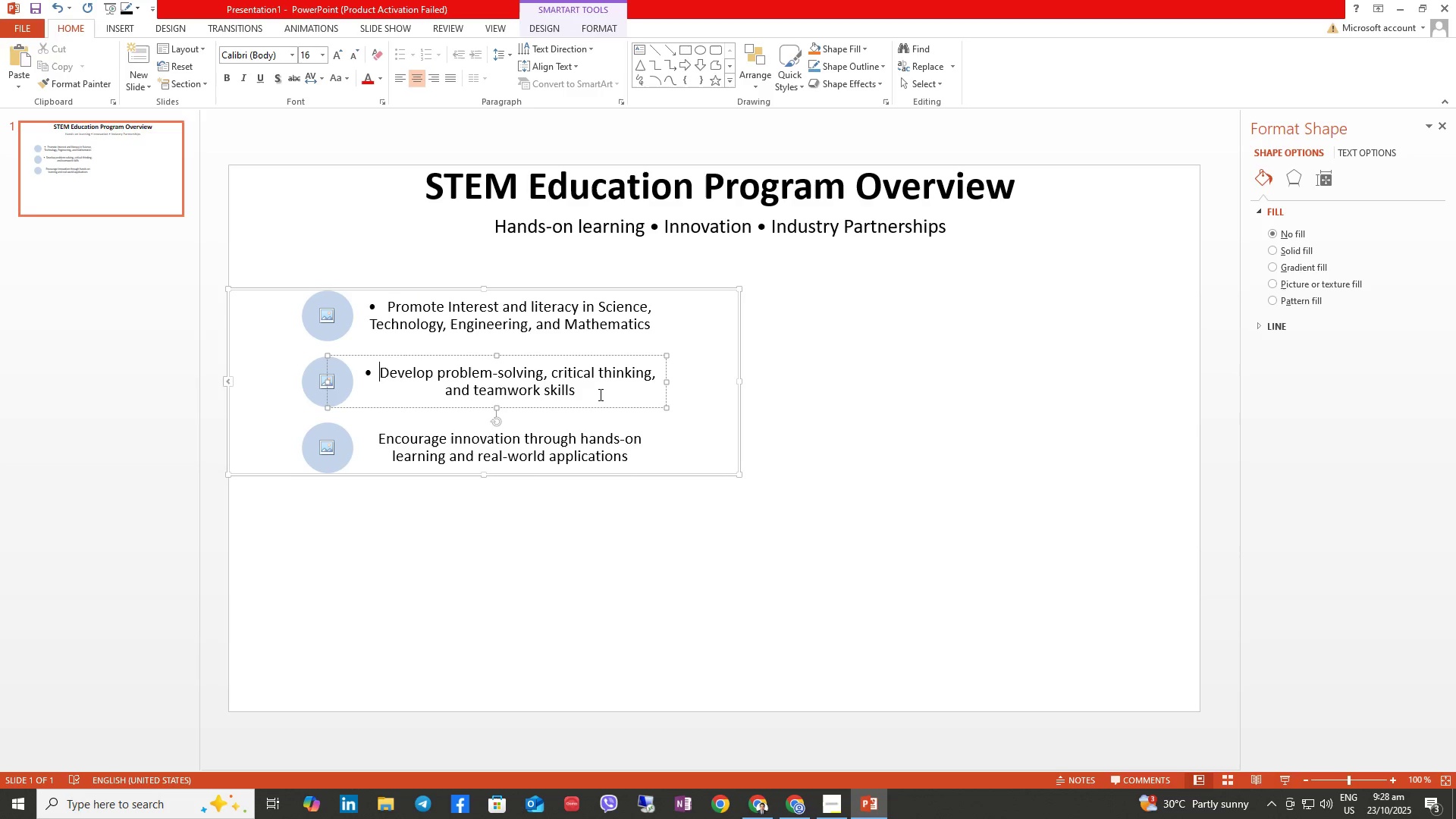 
left_click([563, 320])
 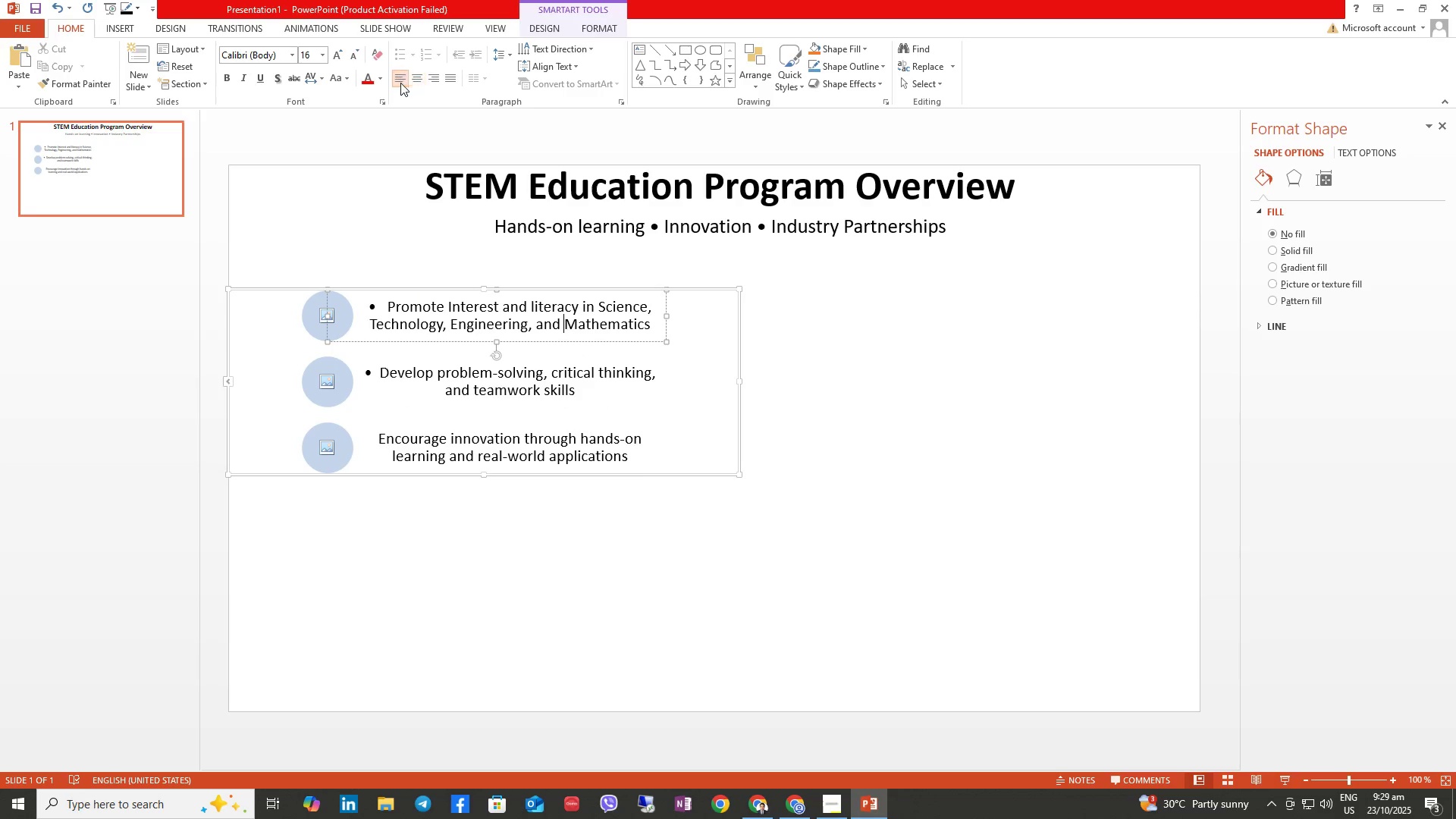 
double_click([413, 80])
 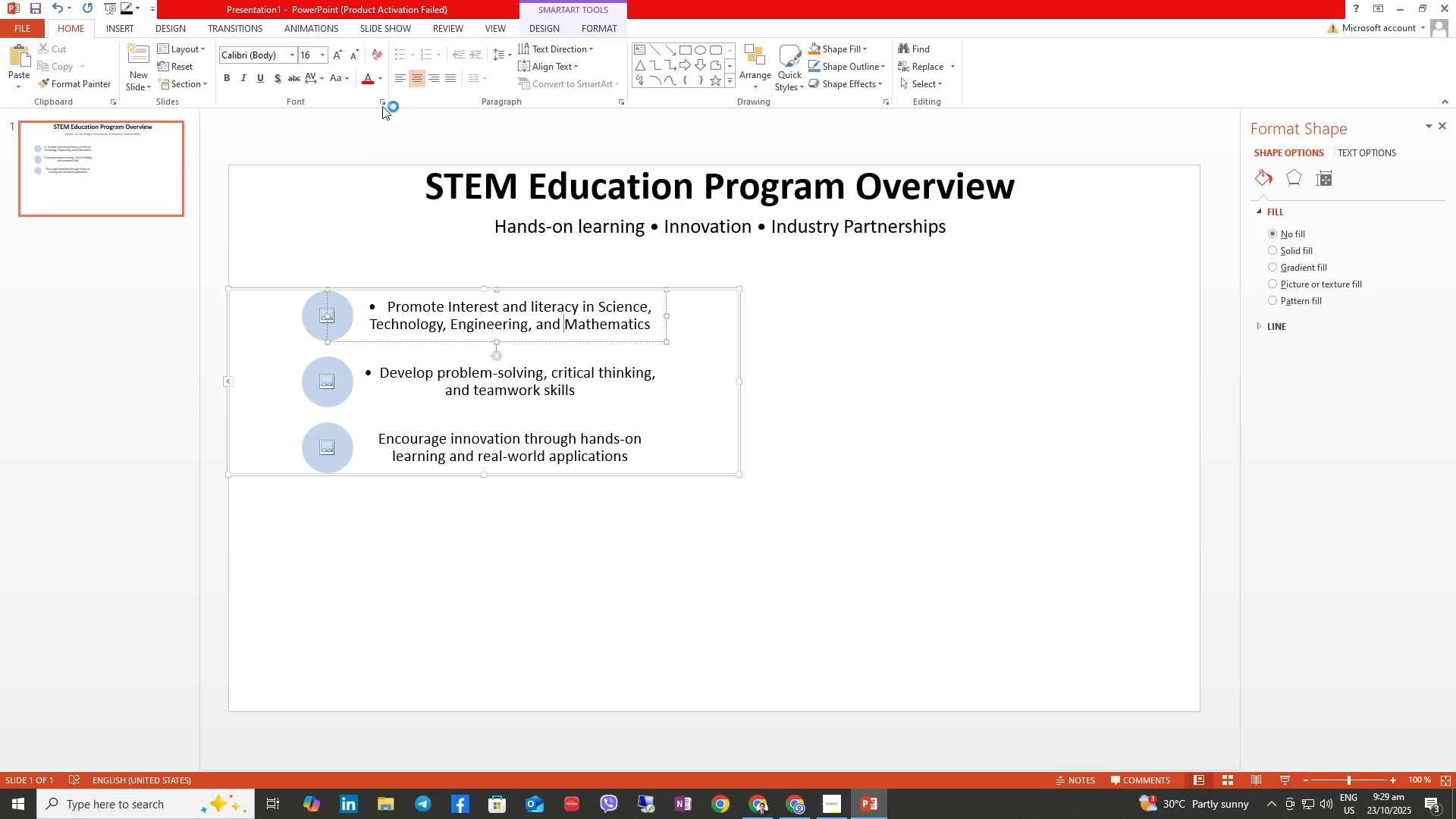 
left_click([399, 74])
 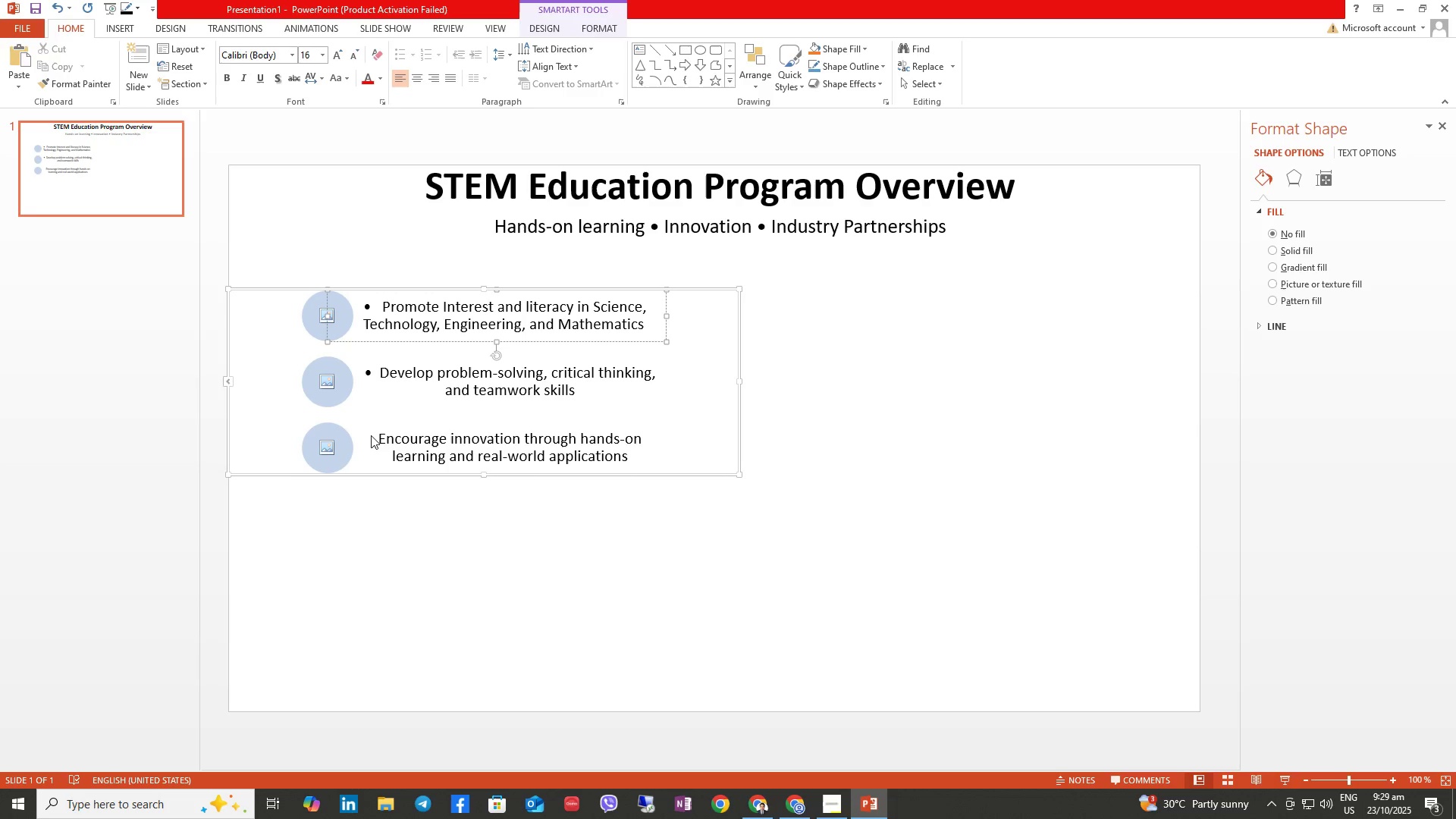 
left_click([378, 444])
 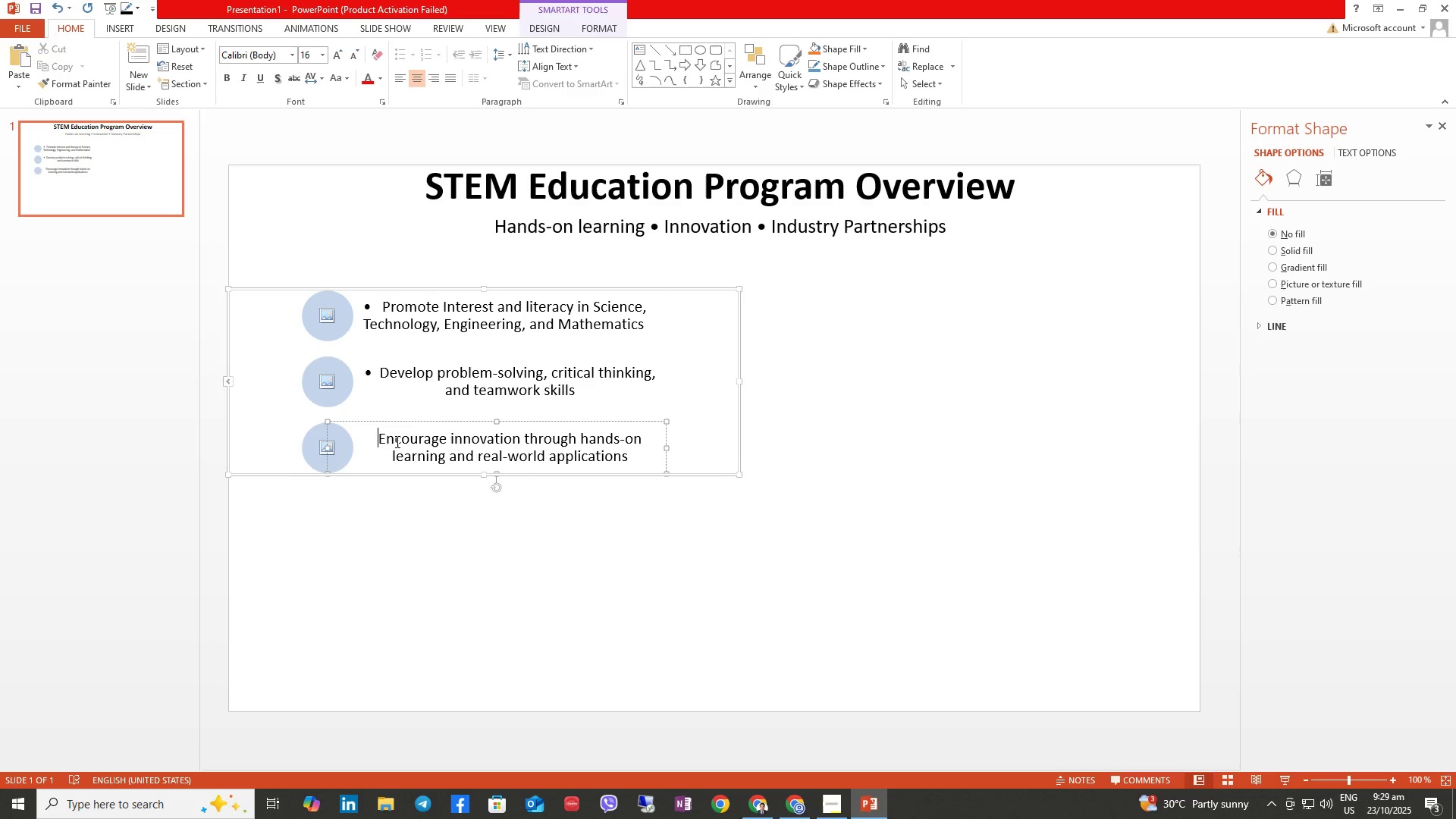 
key(Backspace)
 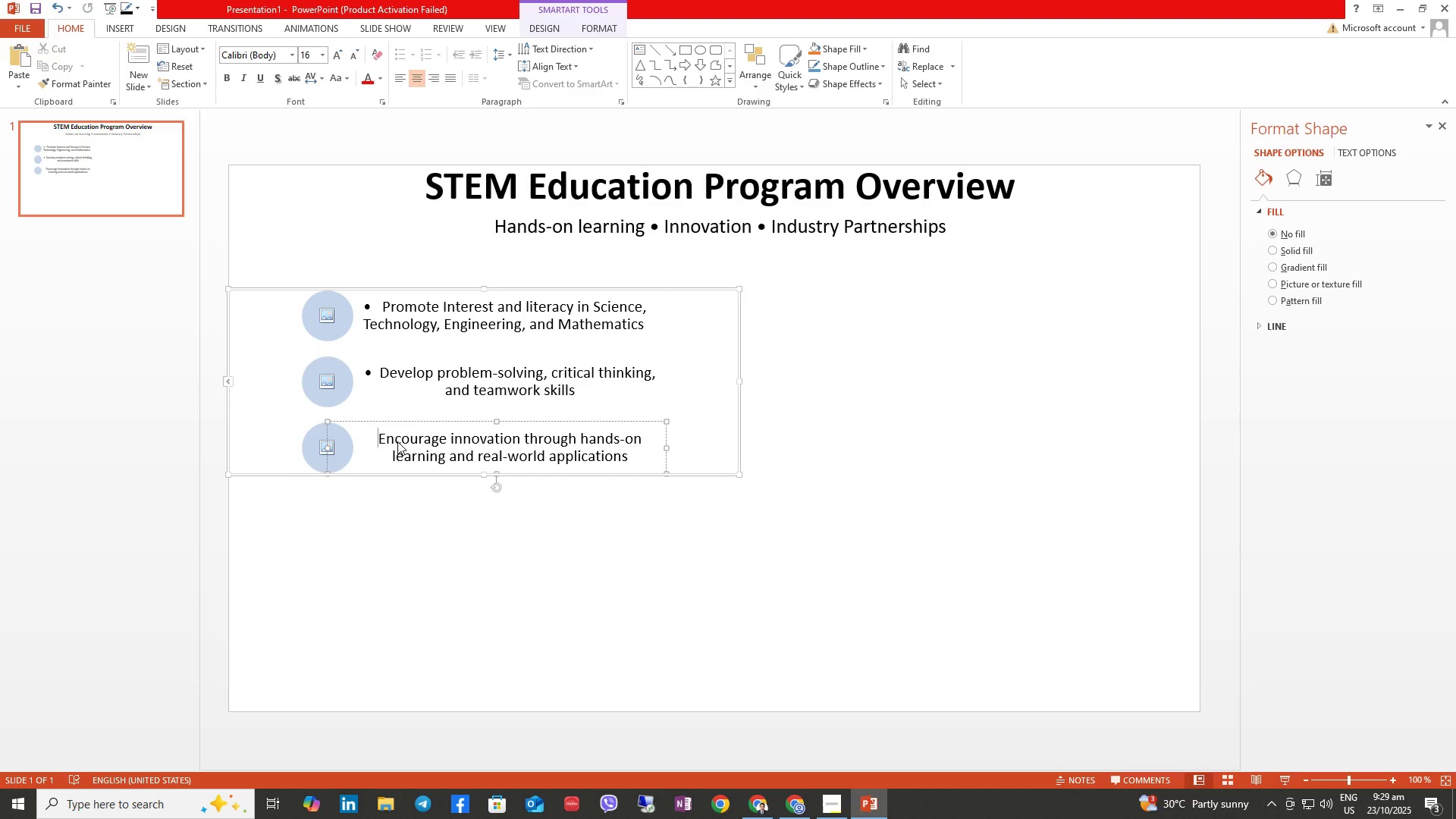 
key(Alt+Numpad0)
 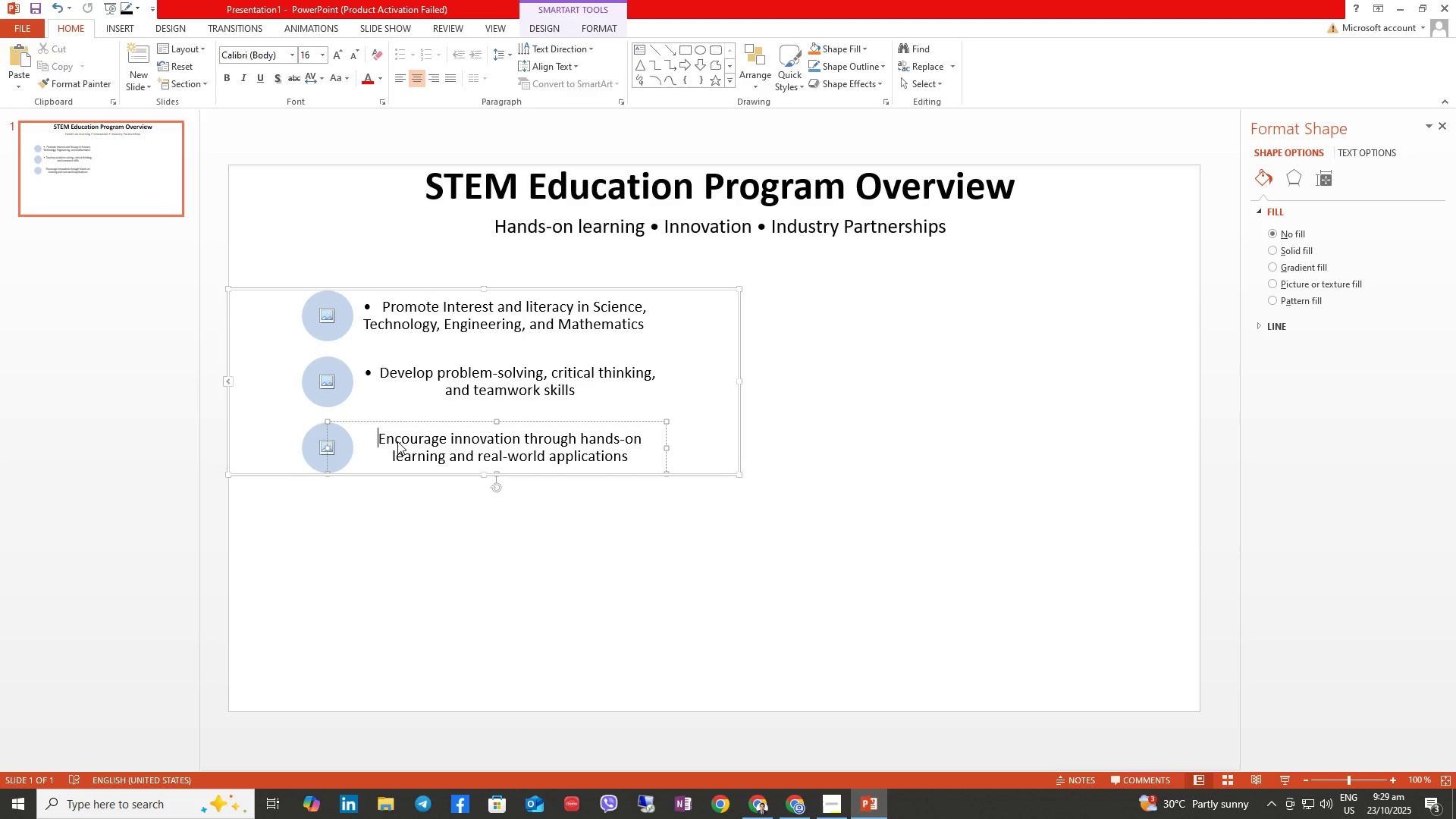 
key(Alt+Numpad1)
 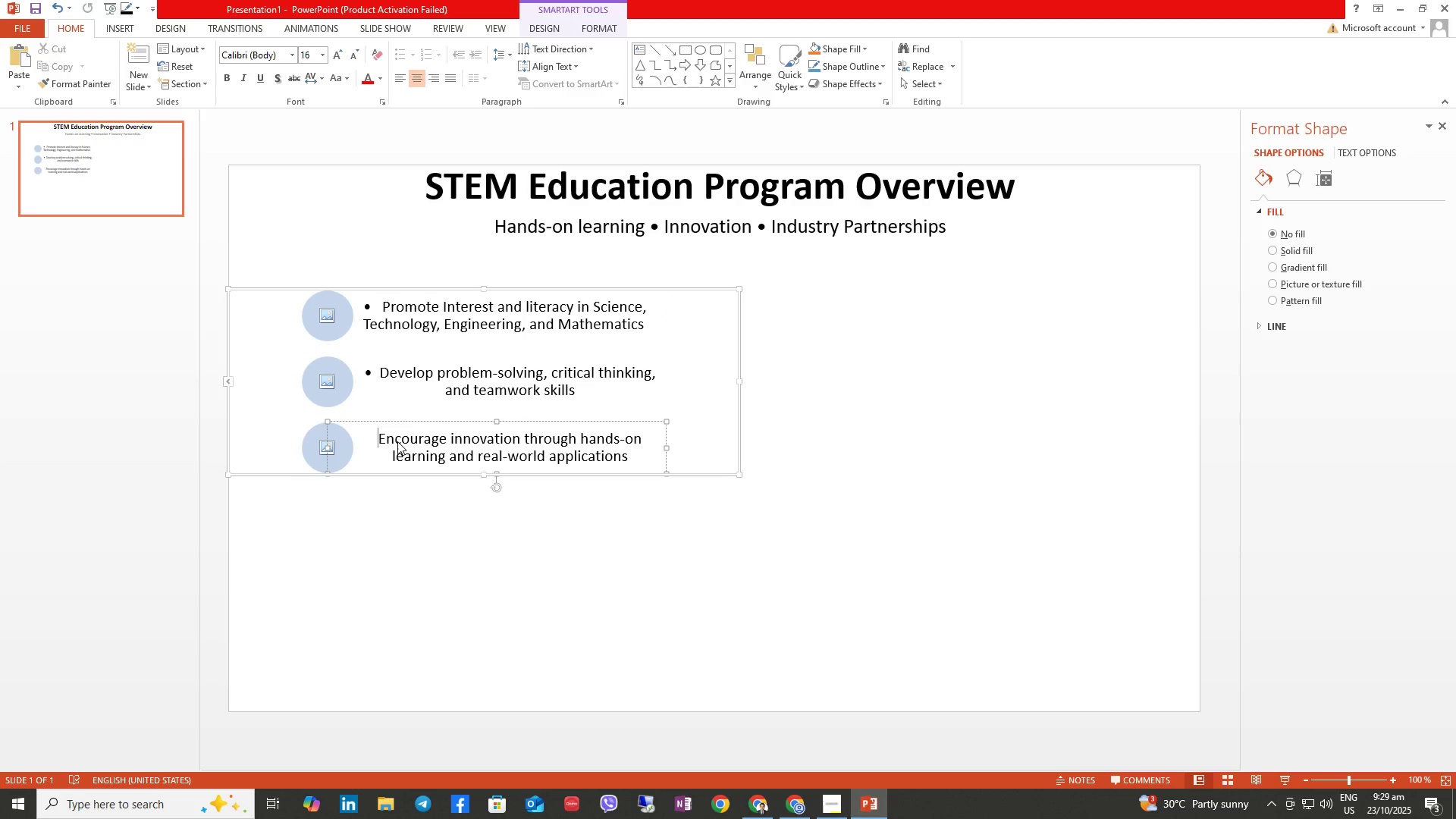 
key(Alt+Numpad4)
 